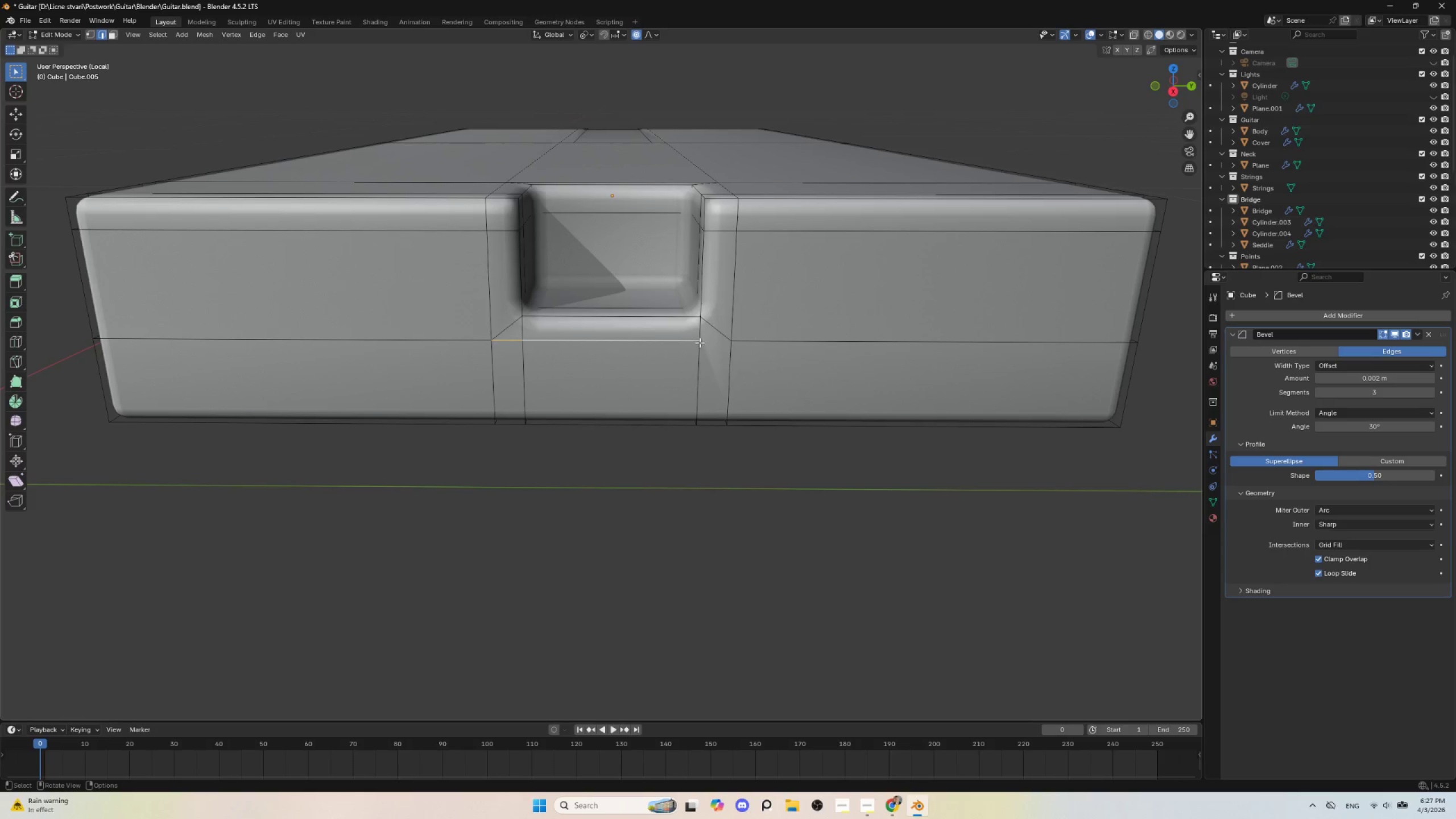 
left_click([701, 342])
 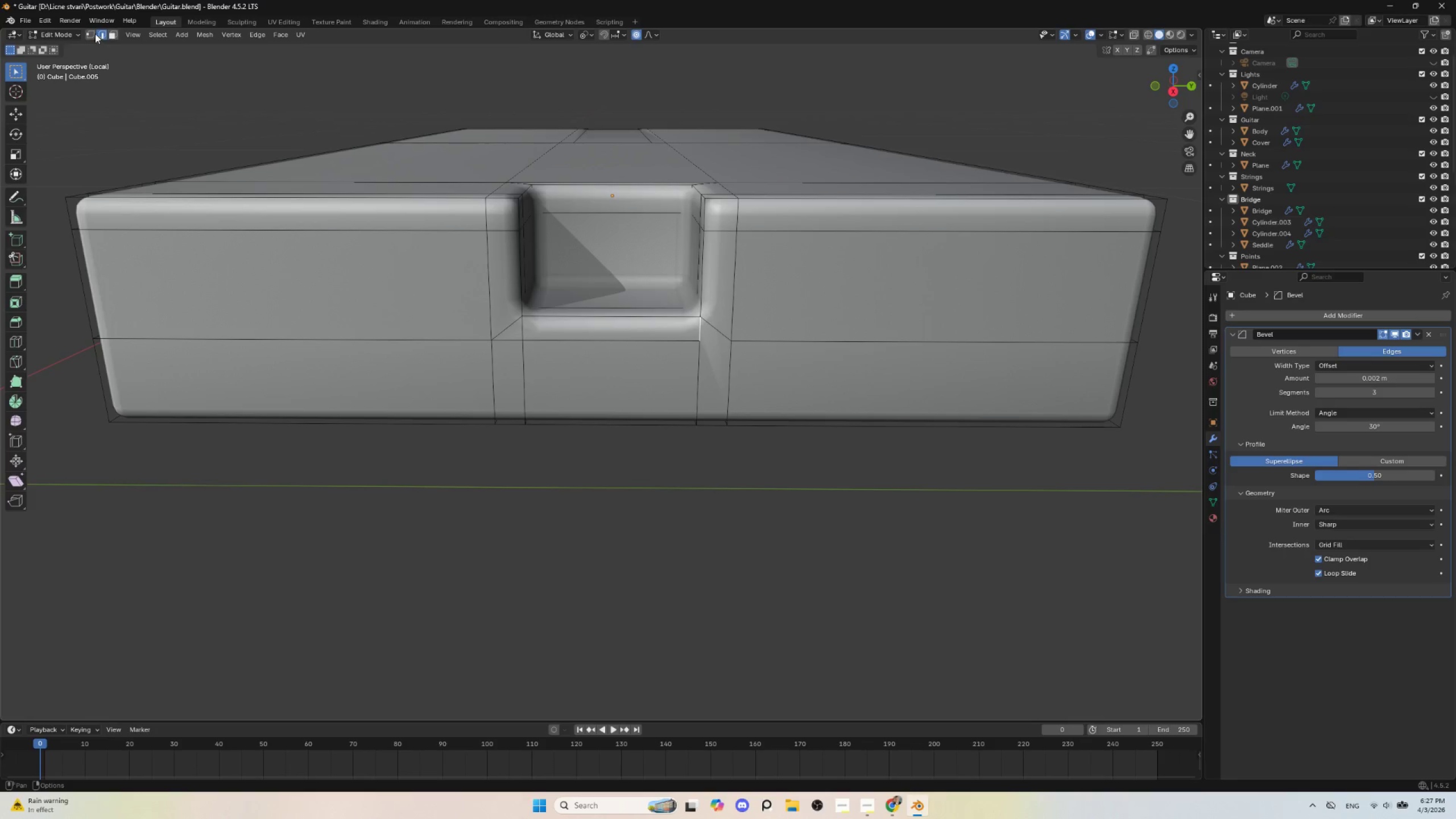 
left_click([89, 31])
 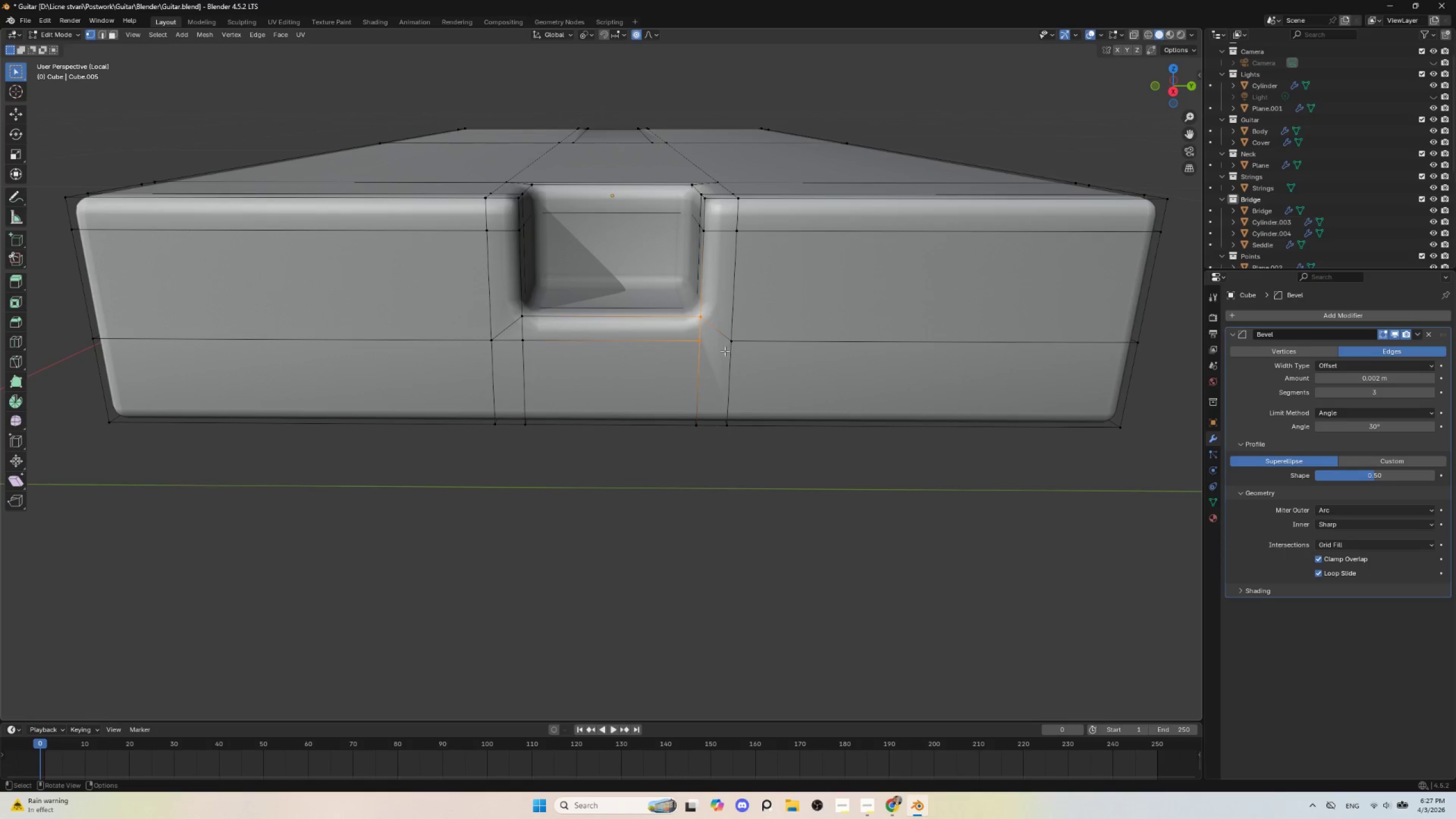 
left_click([700, 341])
 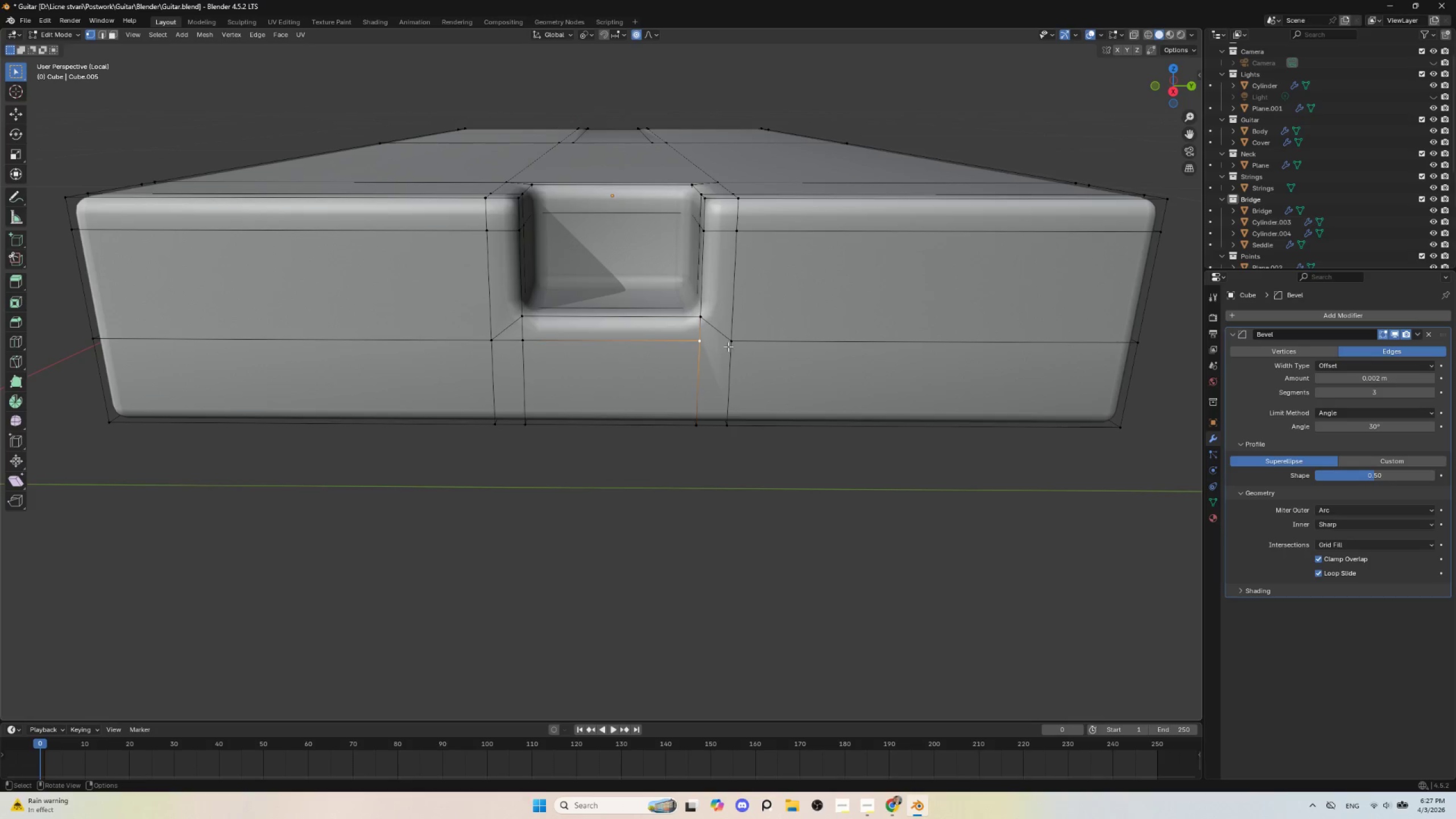 
hold_key(key=ShiftLeft, duration=0.62)
left_click([733, 344])
 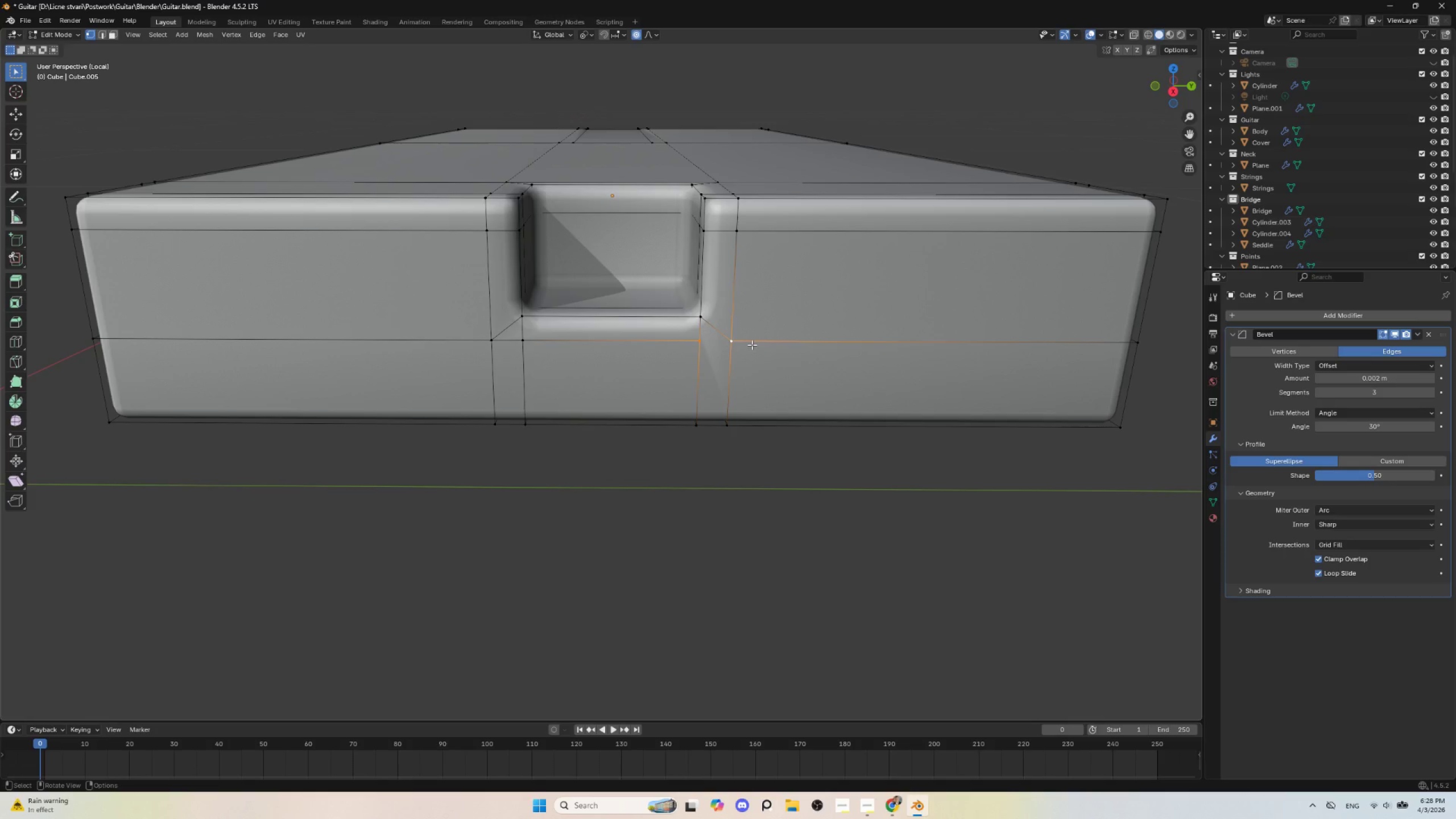 
key(J)
 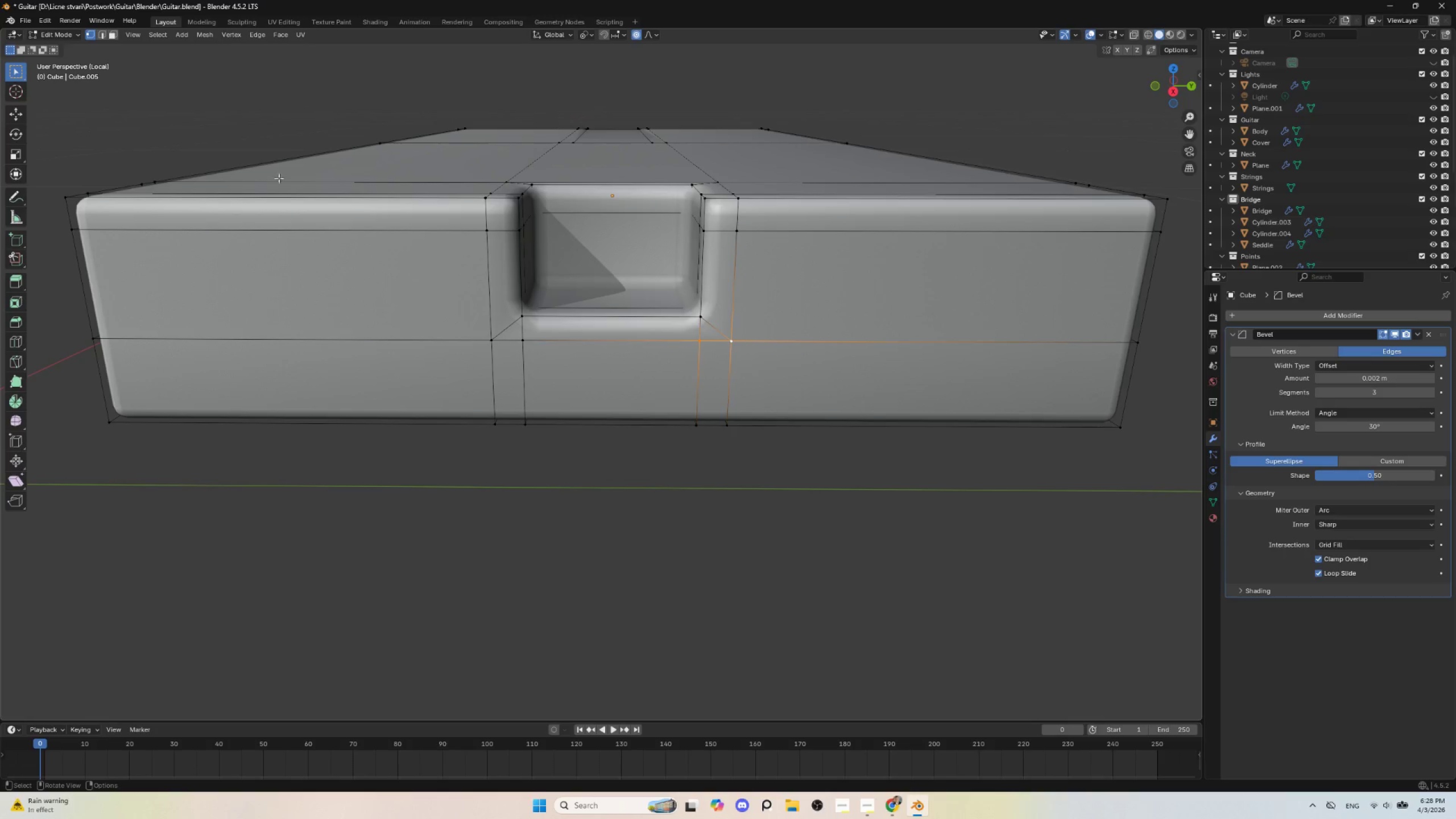 
left_click([103, 36])
 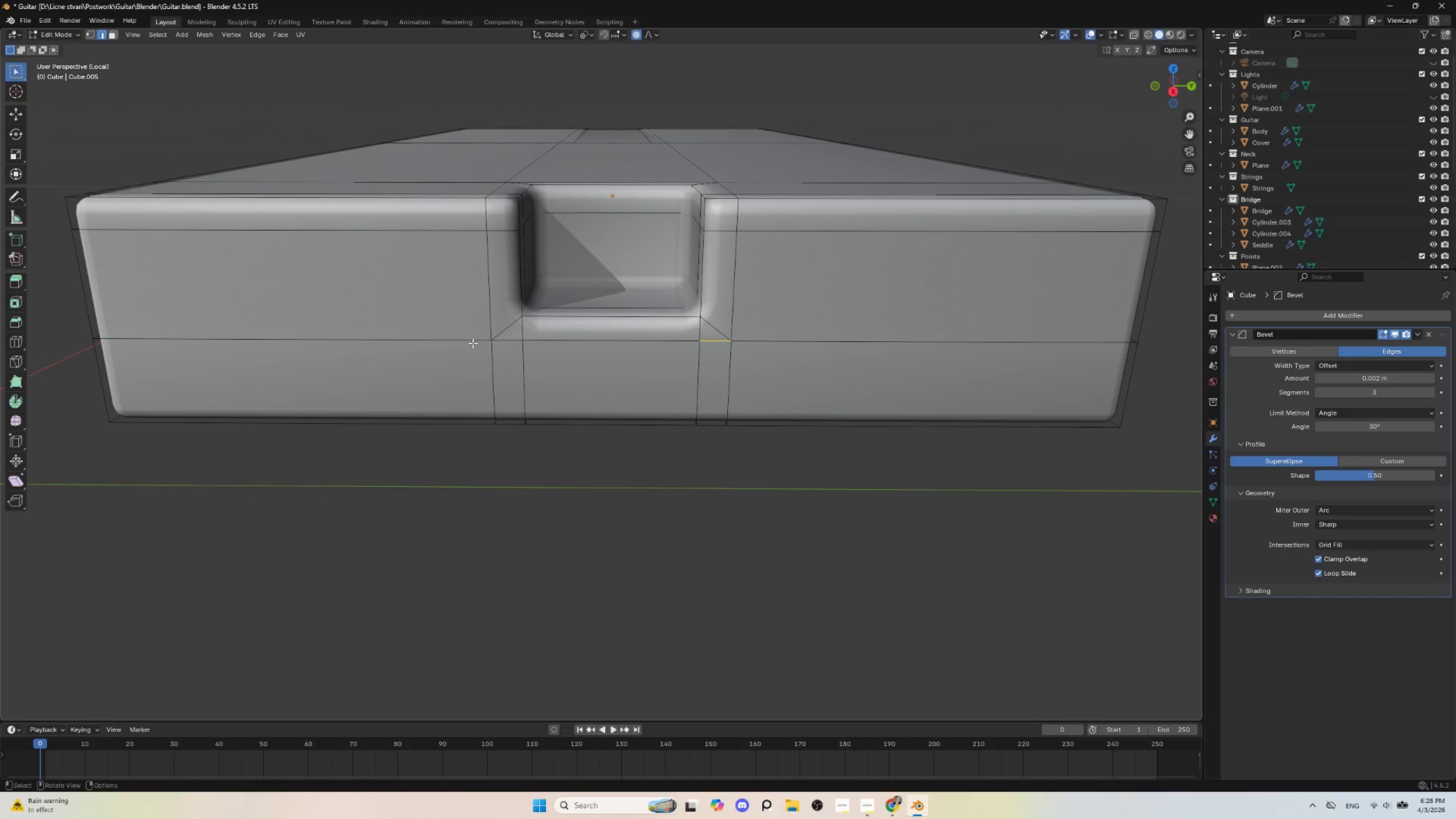 
left_click([465, 341])
 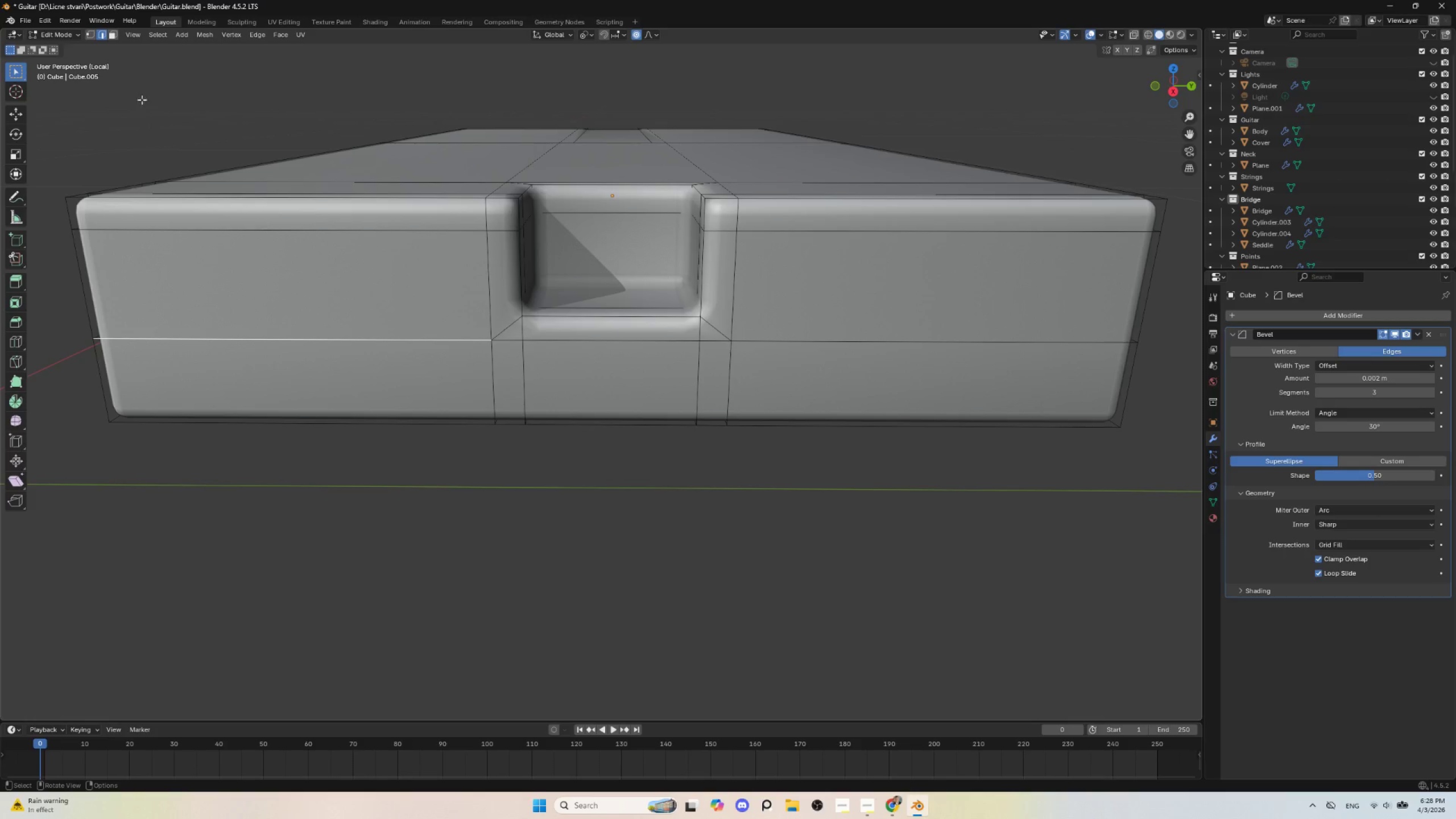 
left_click([507, 342])
 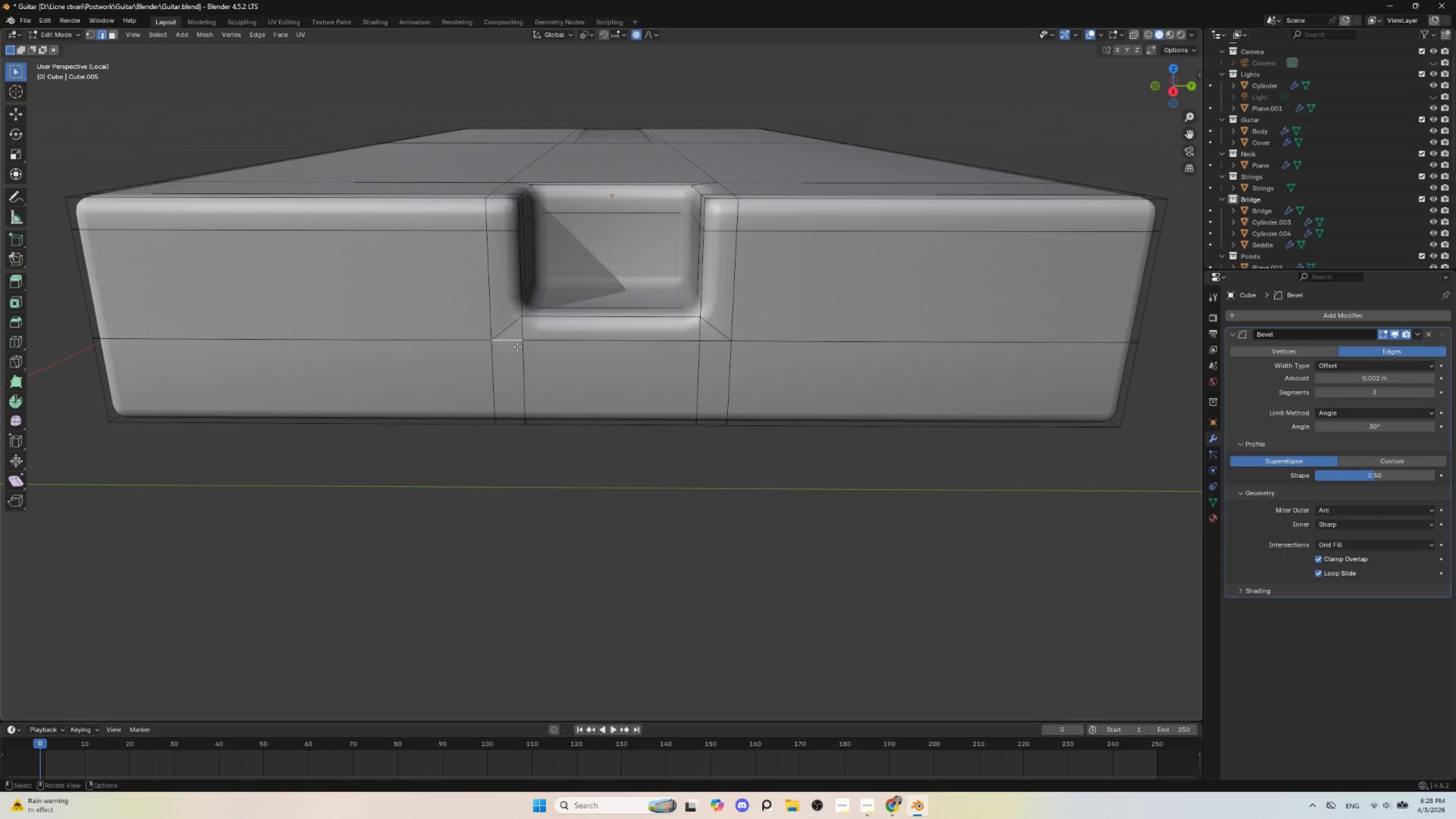 
hold_key(key=ShiftLeft, duration=1.5)
left_click([527, 370])
 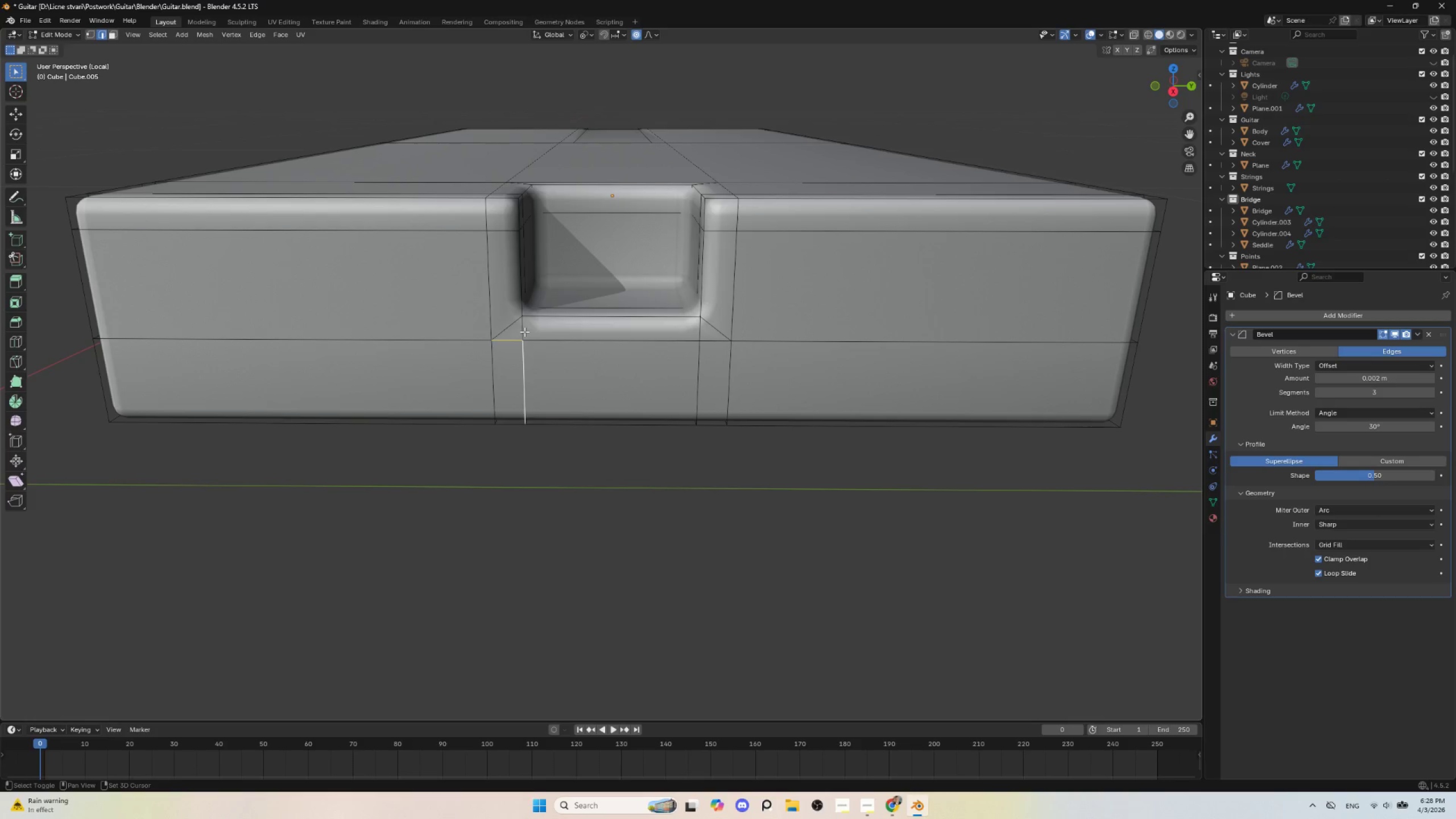 
left_click([524, 331])
 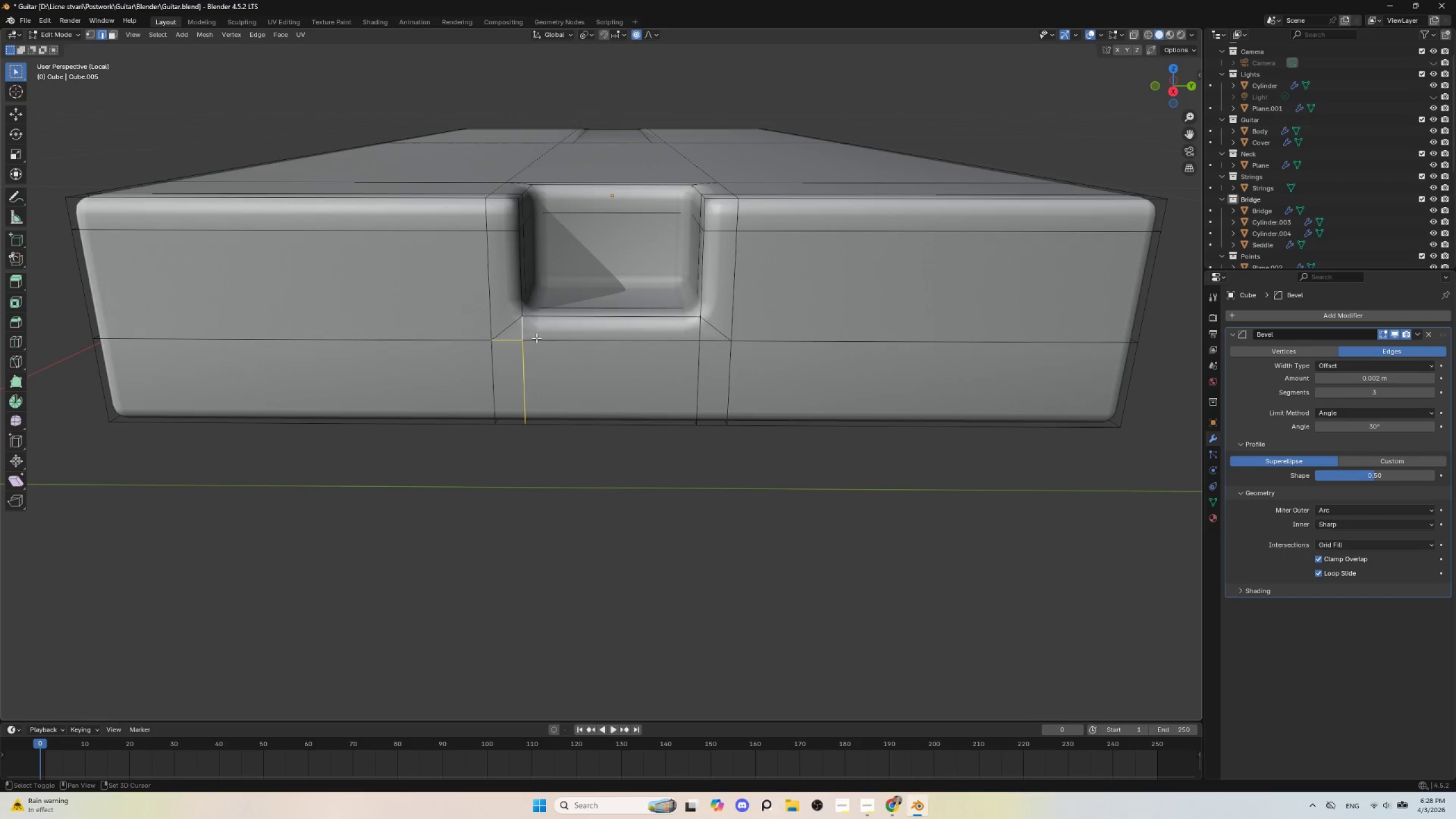 
hold_key(key=ShiftLeft, duration=1.52)
double_click([552, 341])
 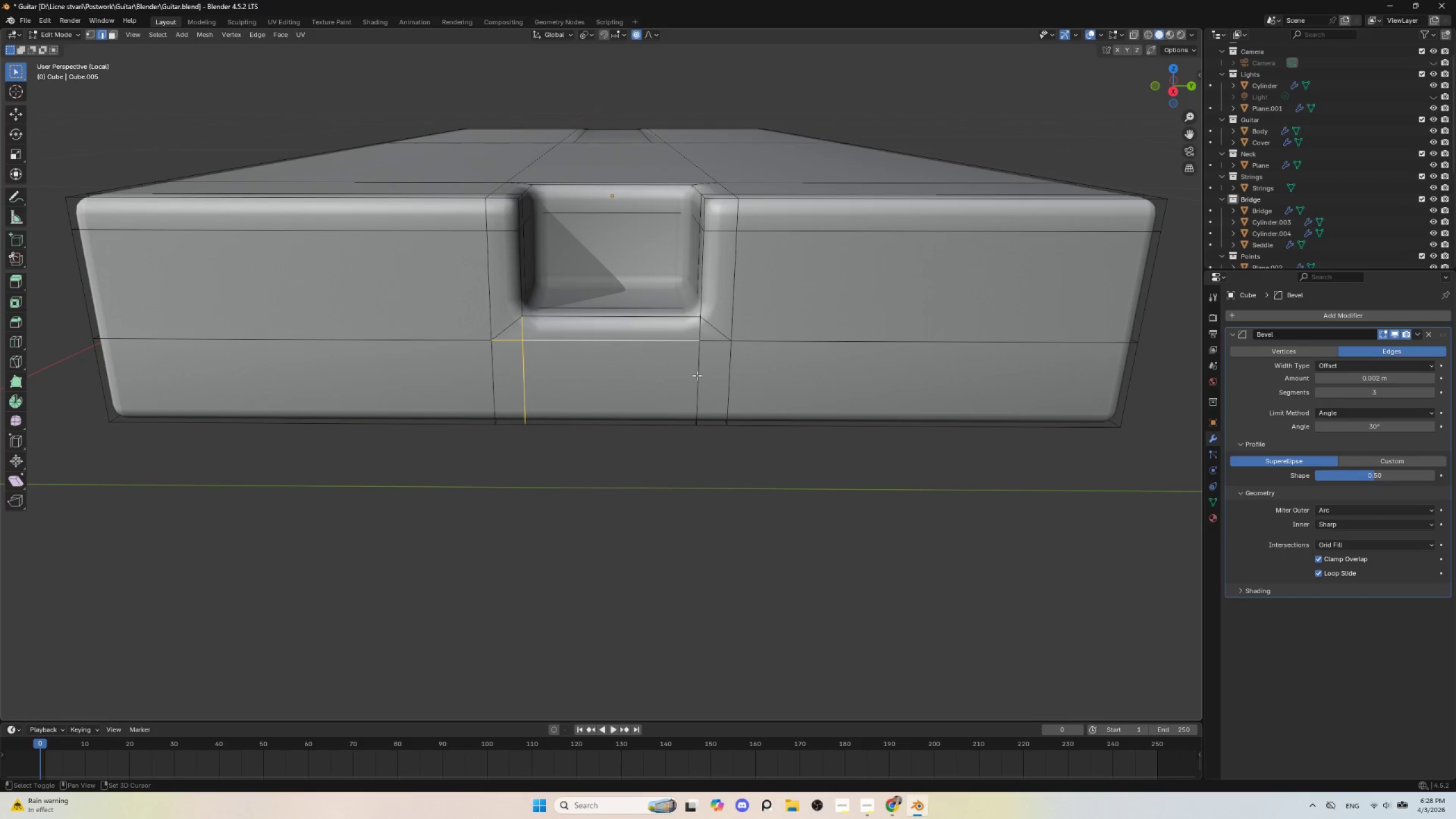 
hold_key(key=ShiftLeft, duration=1.3)
left_click([699, 330])
 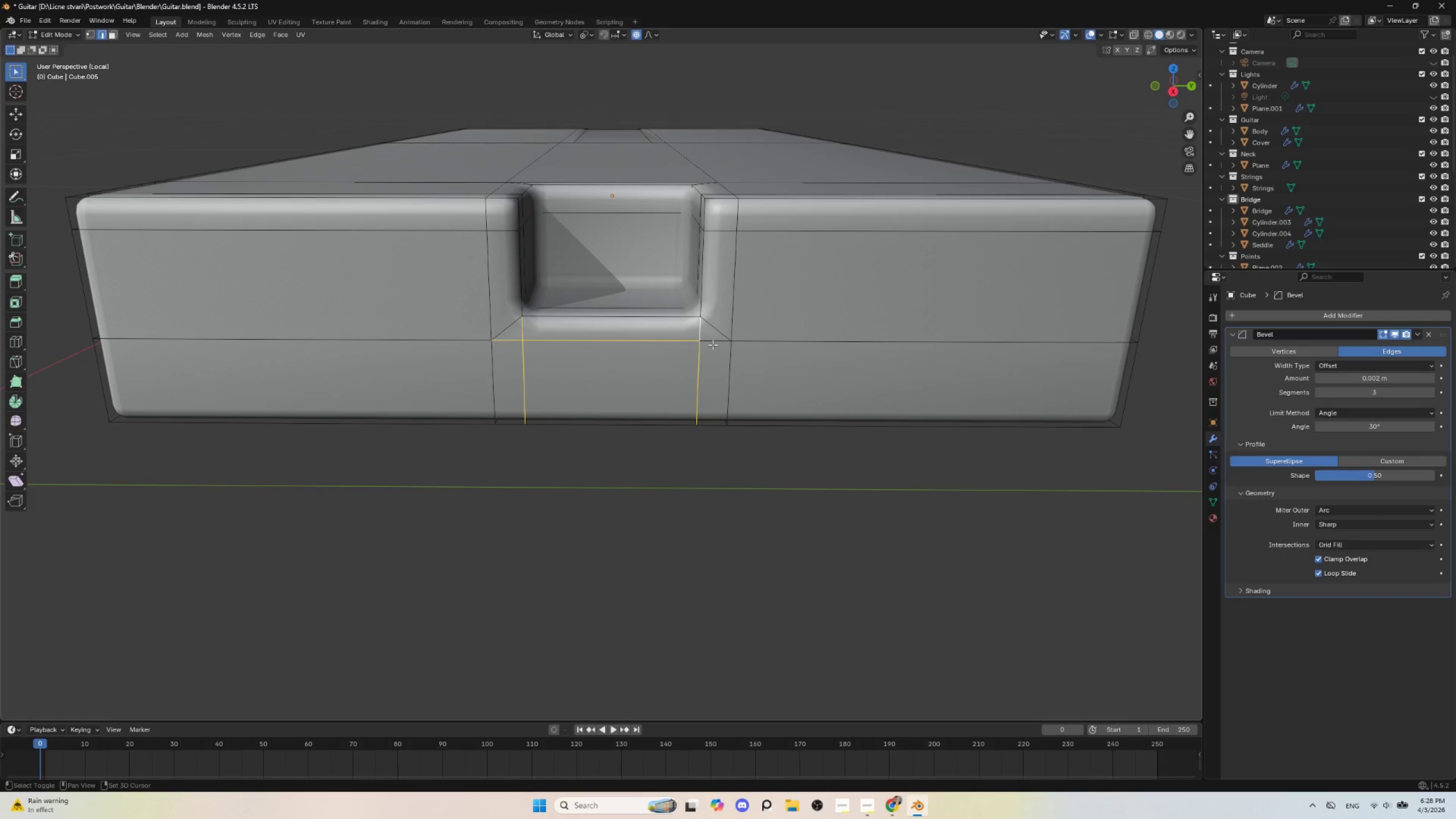 
left_click([712, 343])
 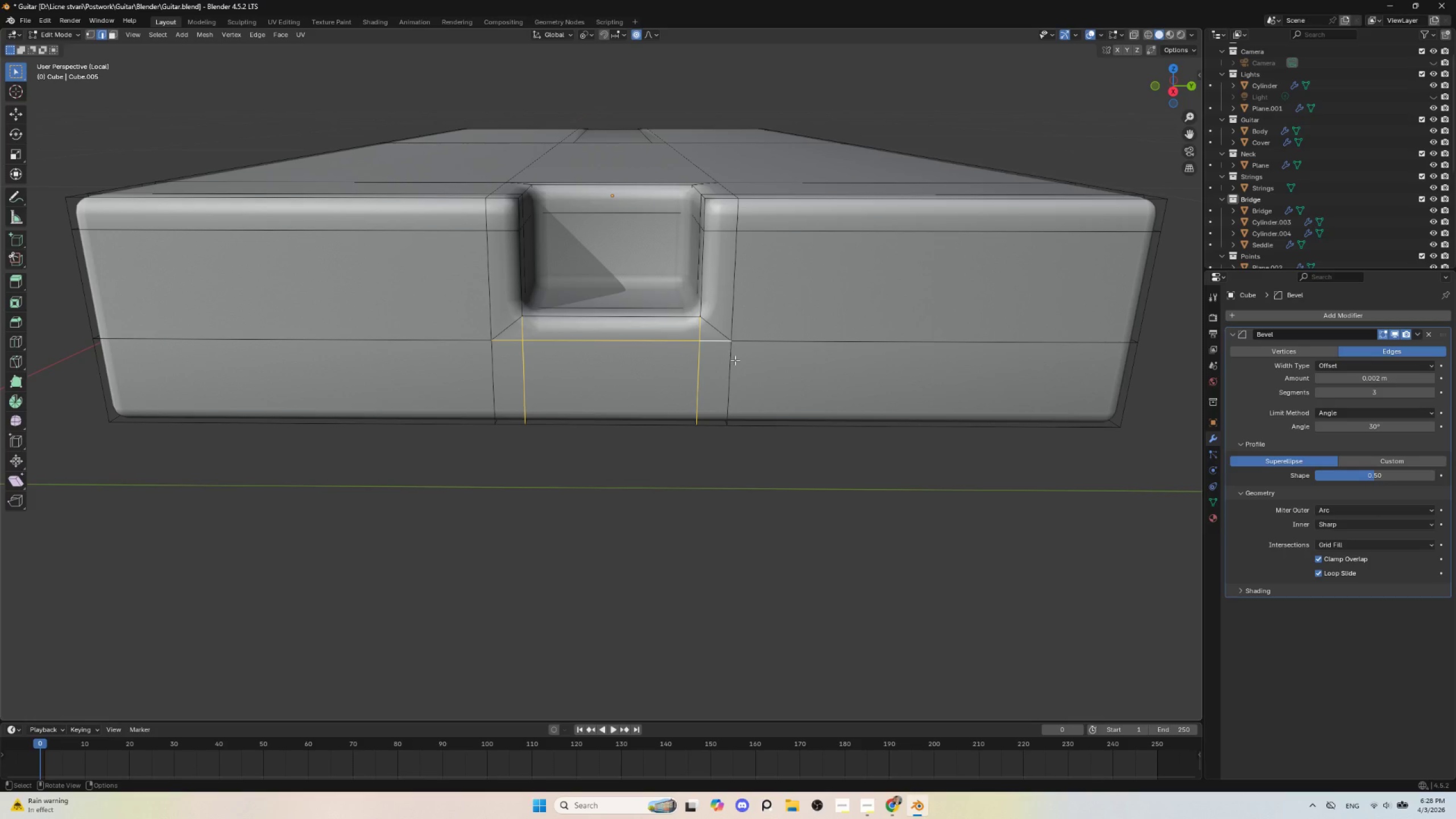 
key(Delete)
 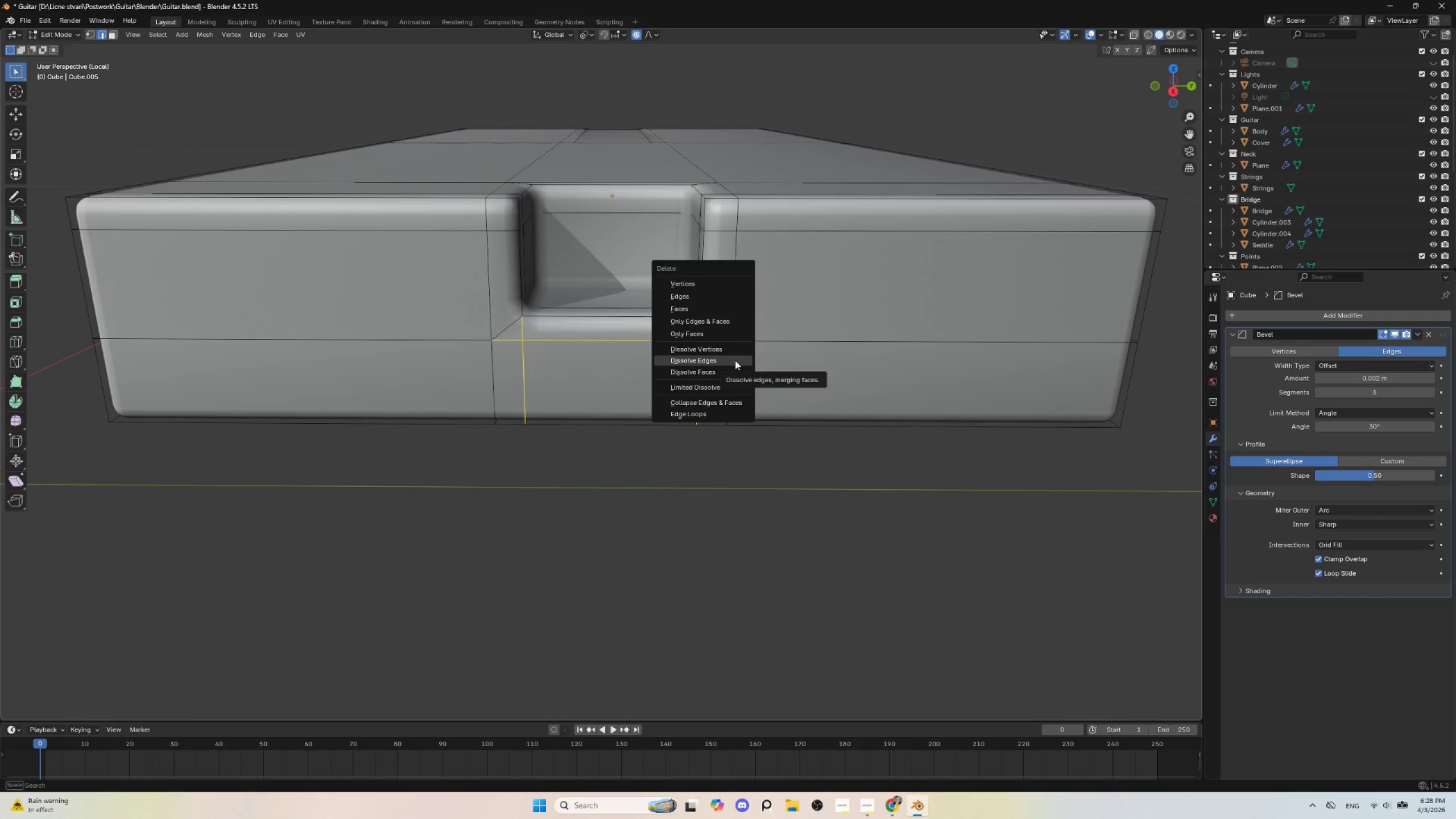 
left_click([735, 360])
 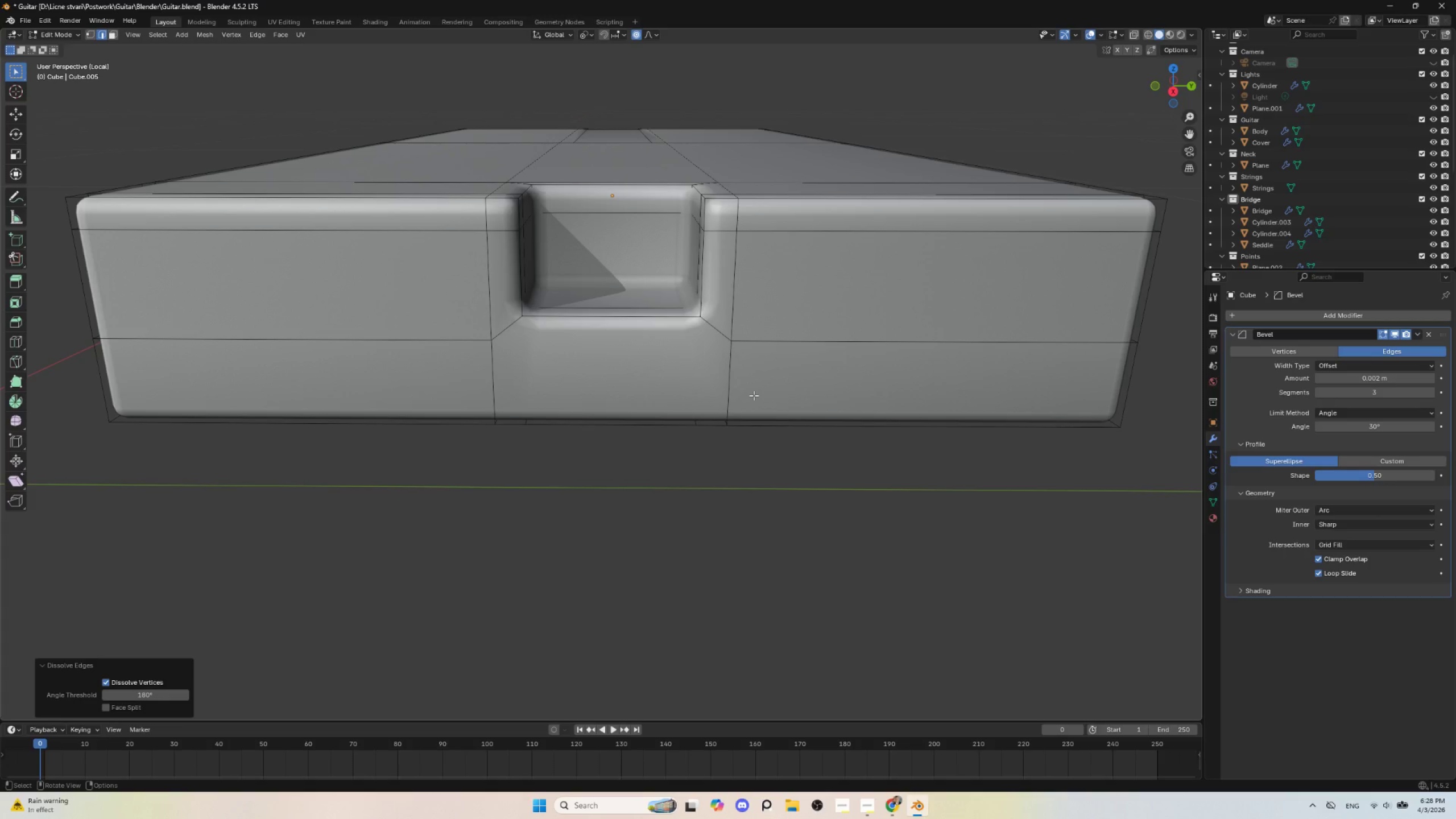 
key(Tab)
 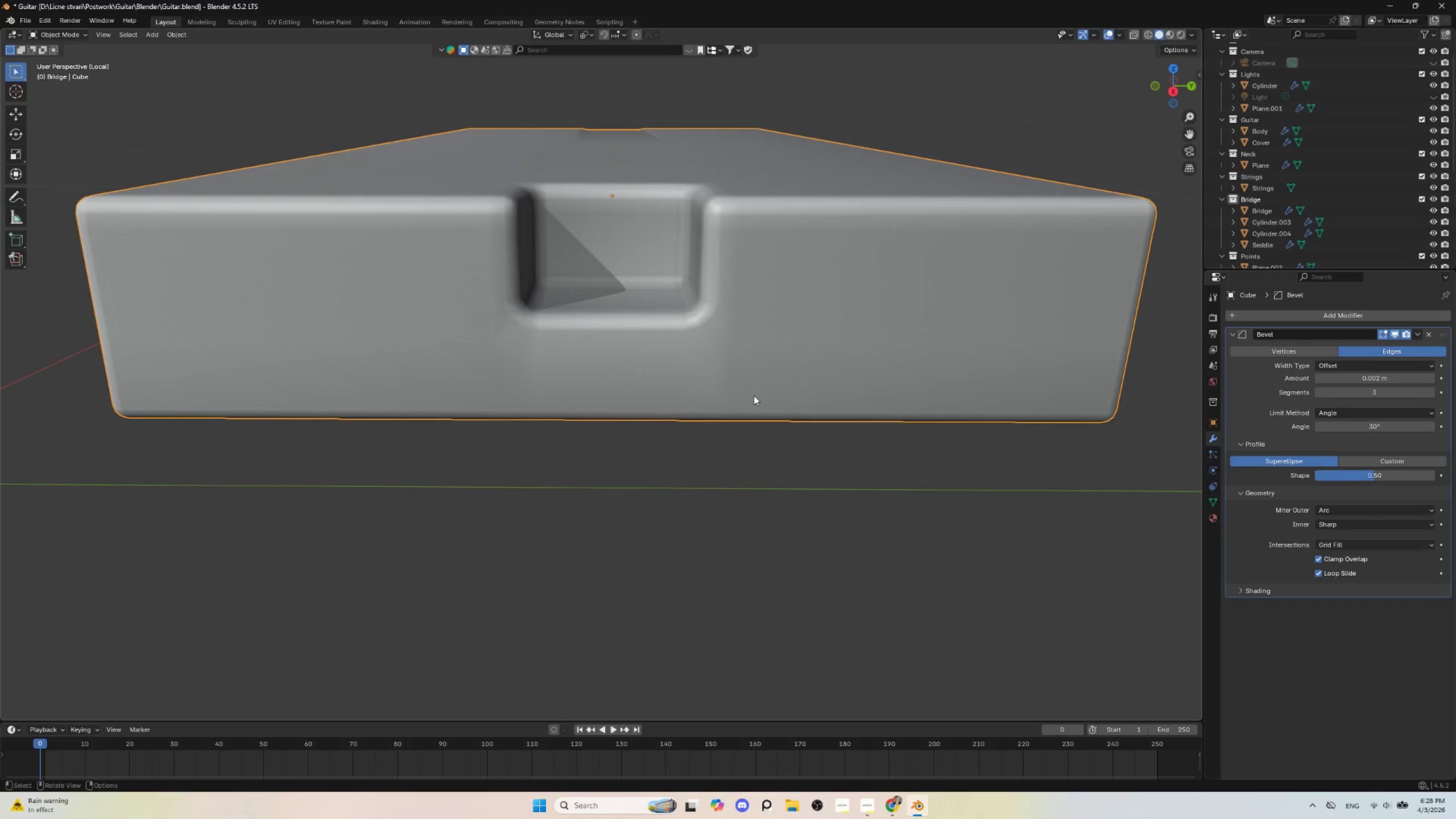 
key(Tab)
 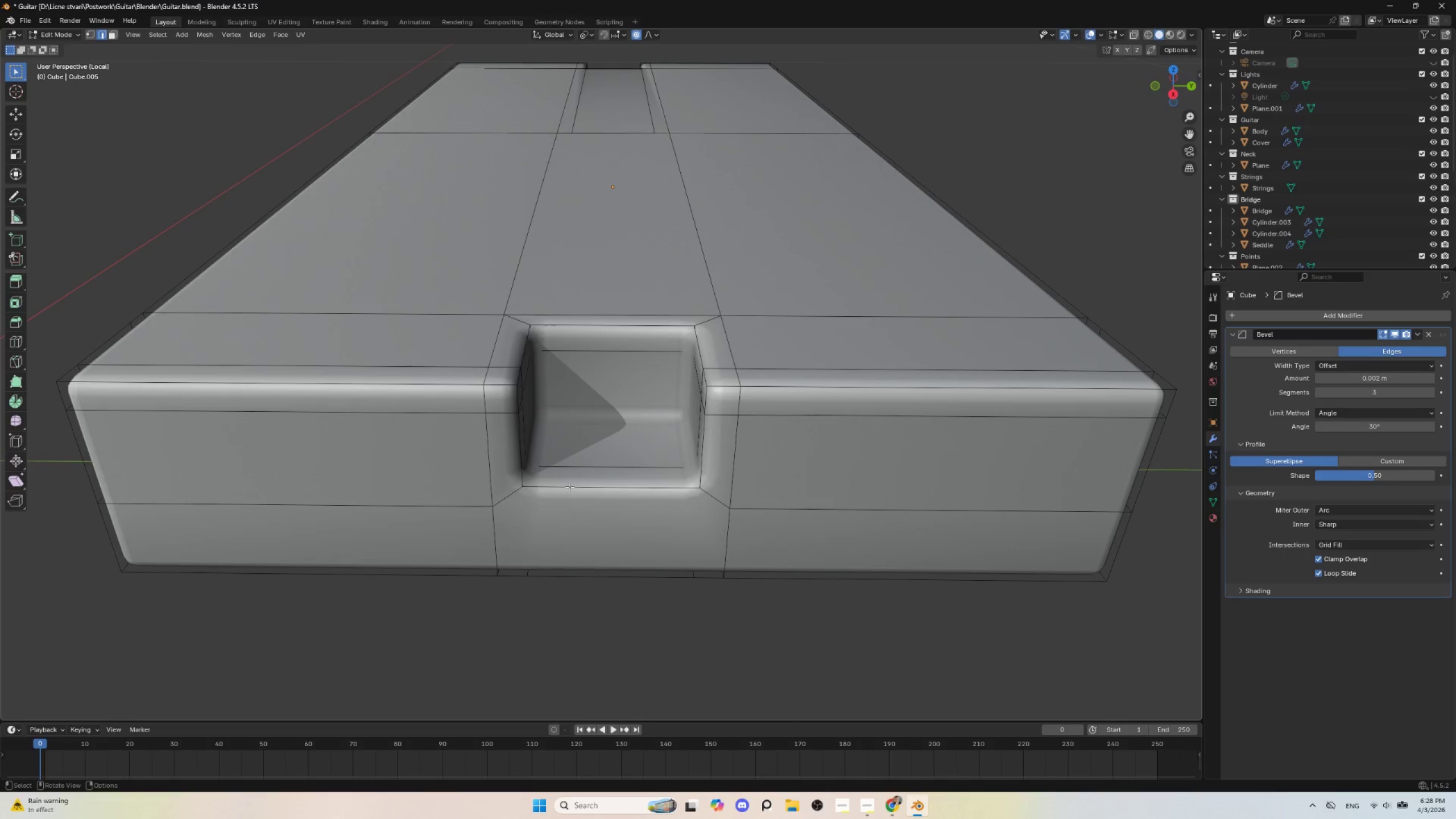 
wait(6.77)
 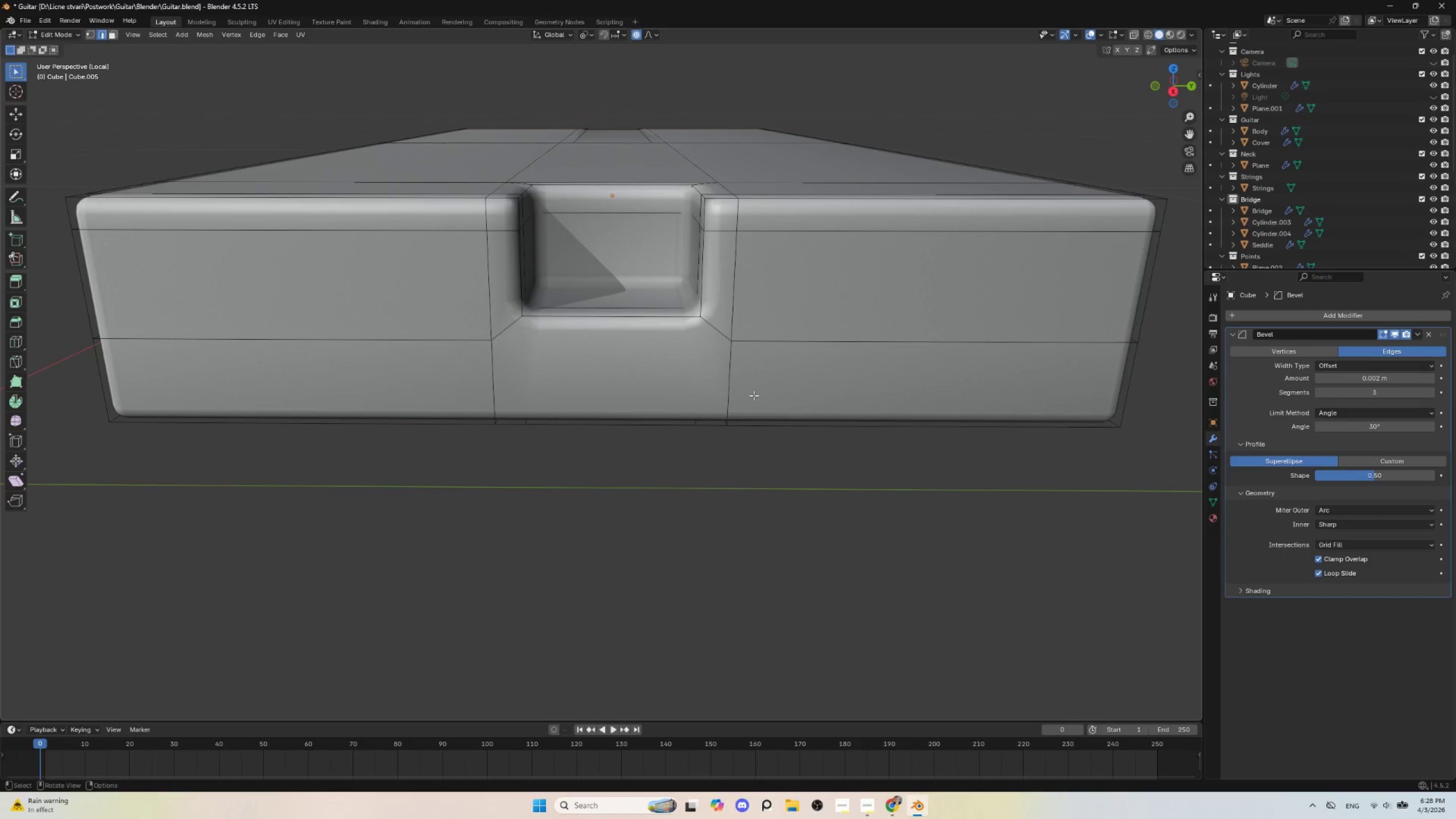 
left_click([93, 35])
 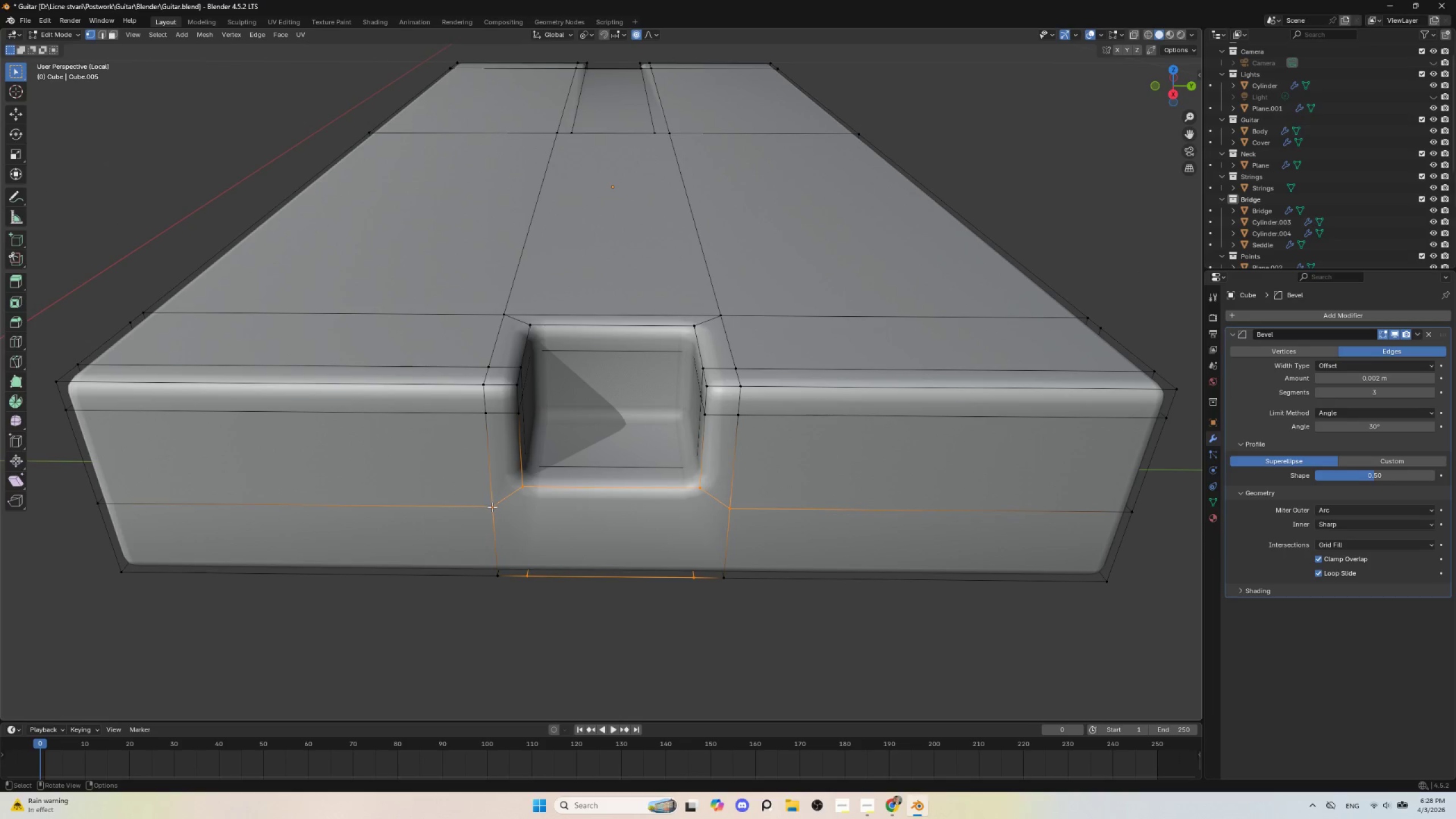 
left_click([493, 508])
 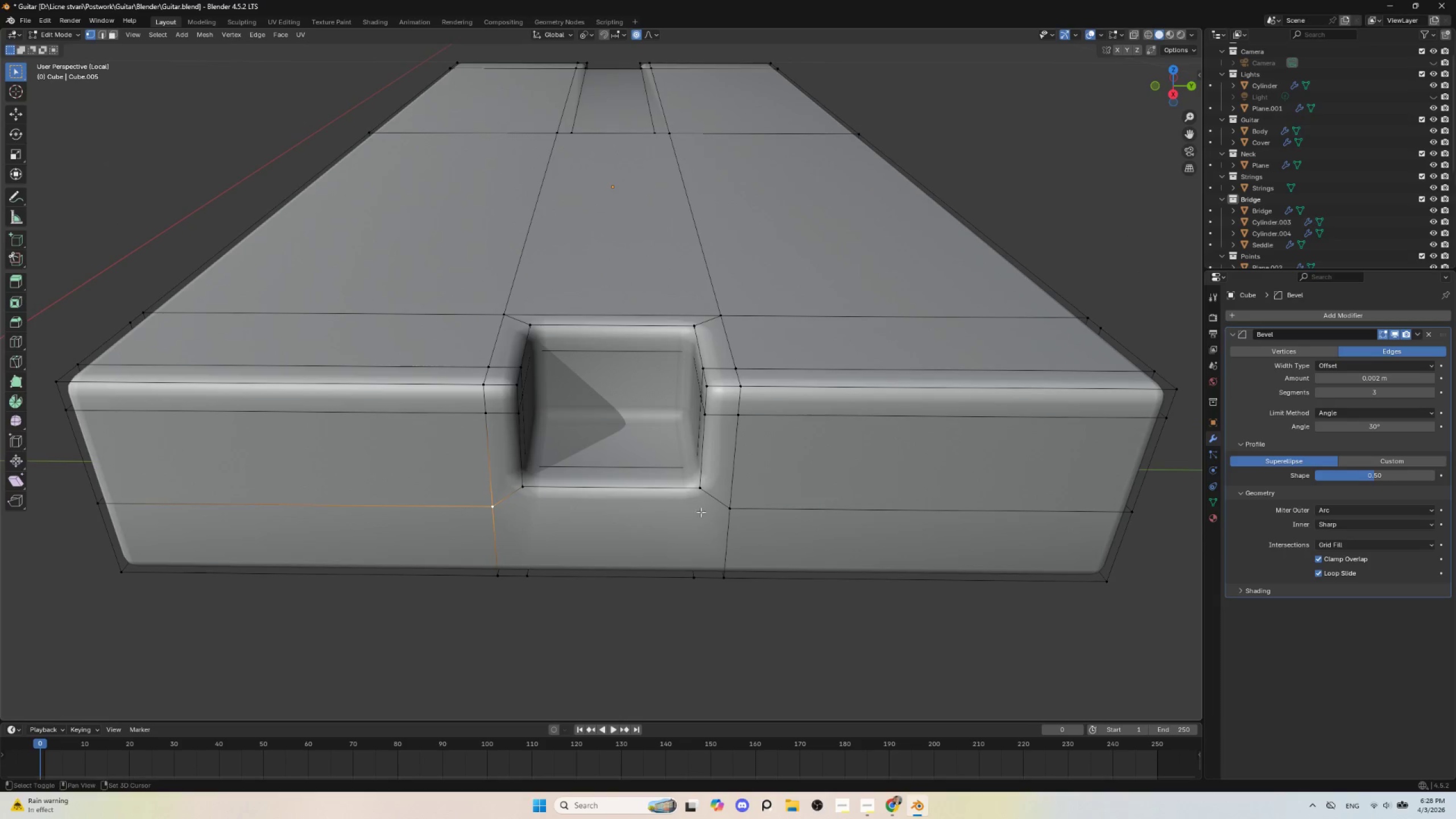 
hold_key(key=ShiftLeft, duration=1.11)
left_click([724, 504])
 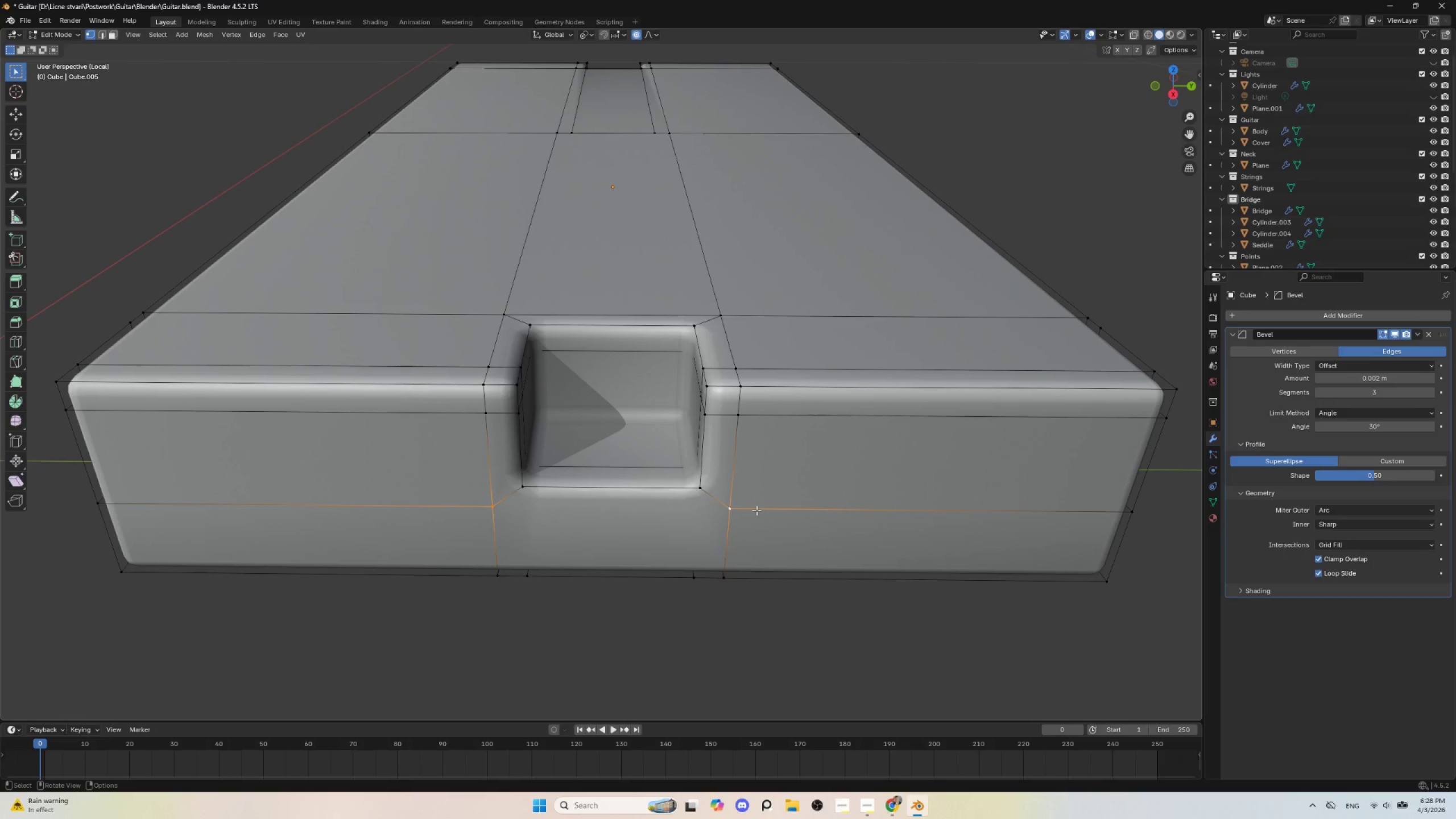 
key(J)
 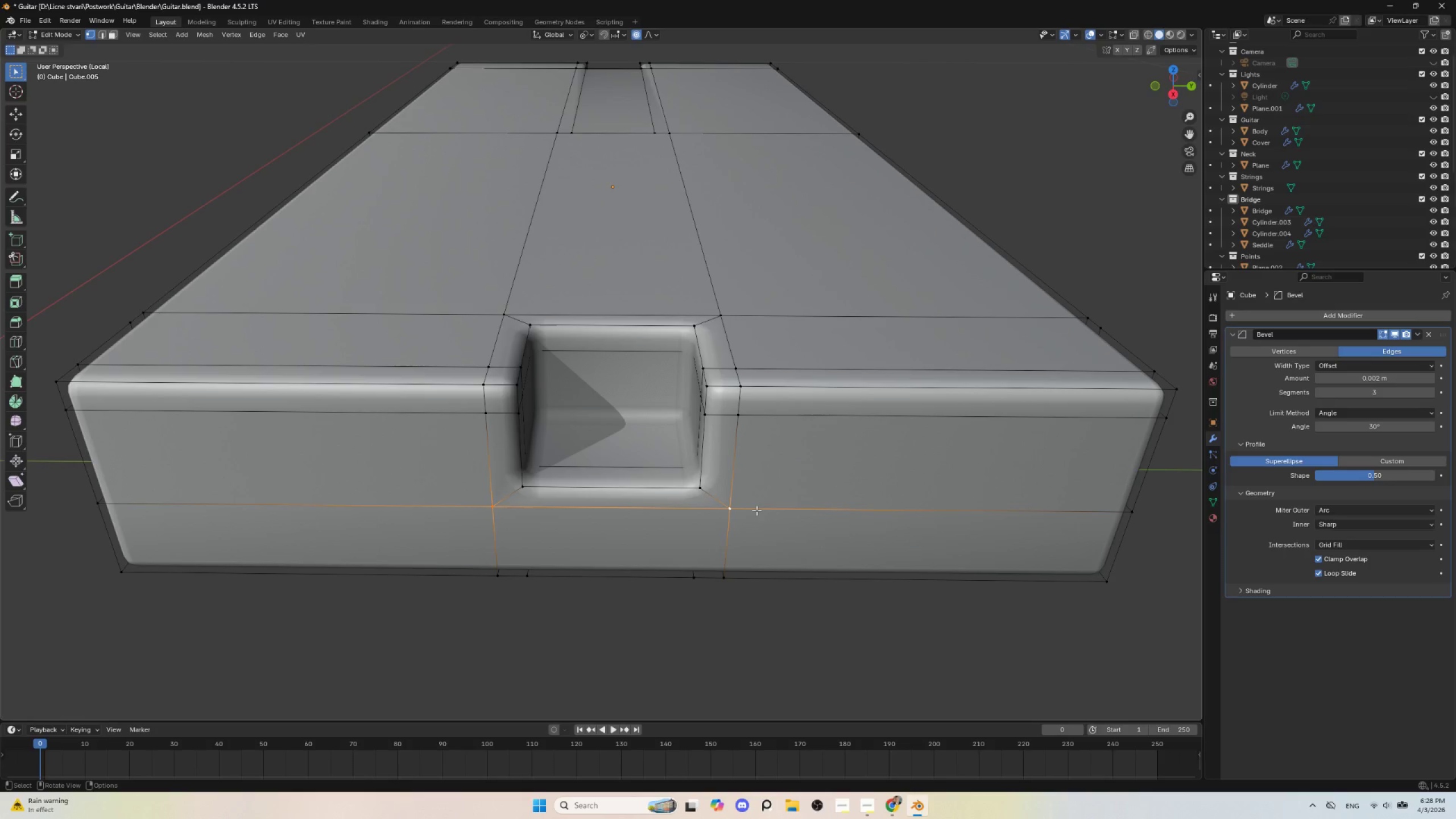 
key(Tab)
 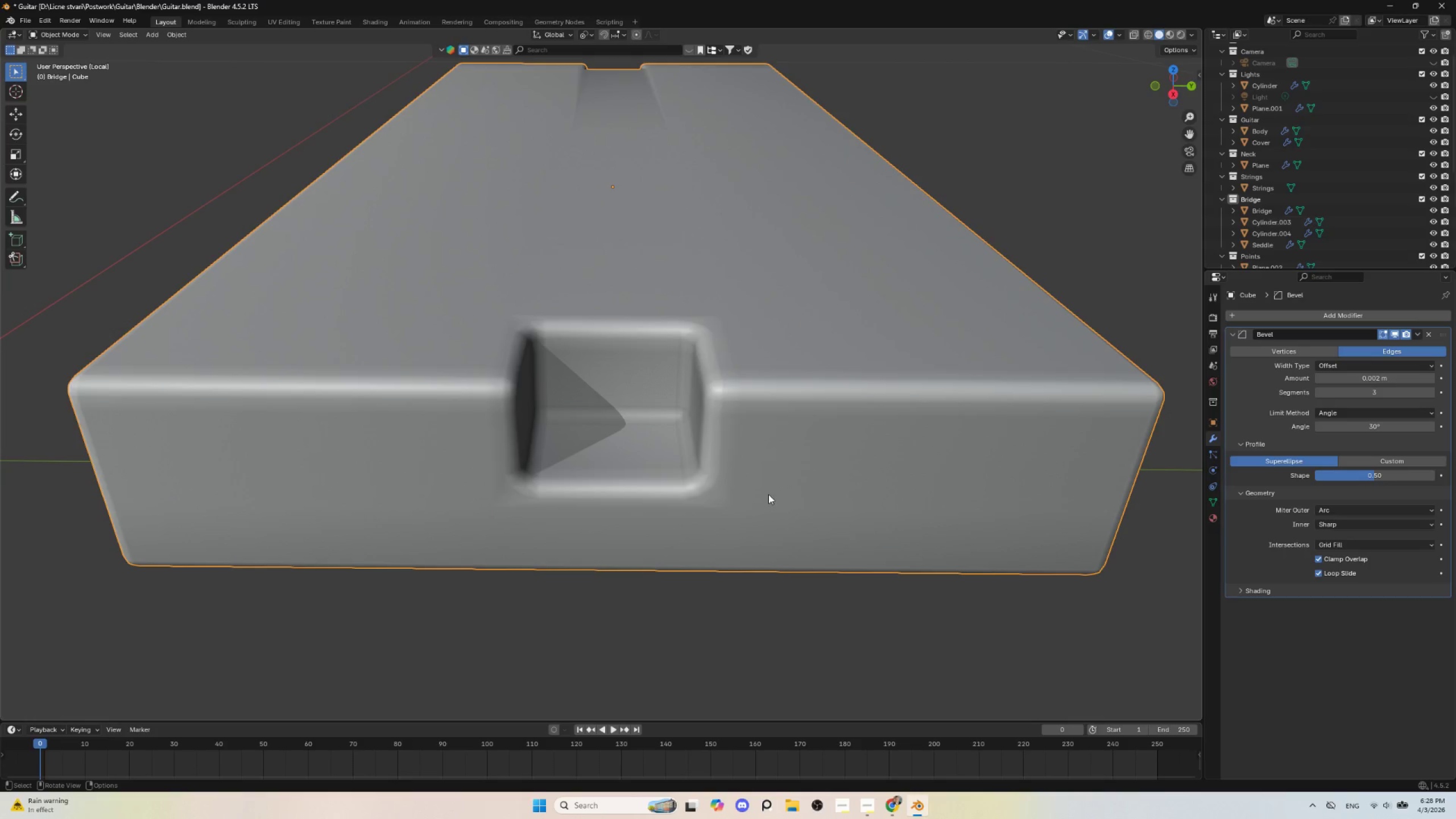 
scroll: coordinate [768, 487], scroll_direction: down, amount: 2.0
 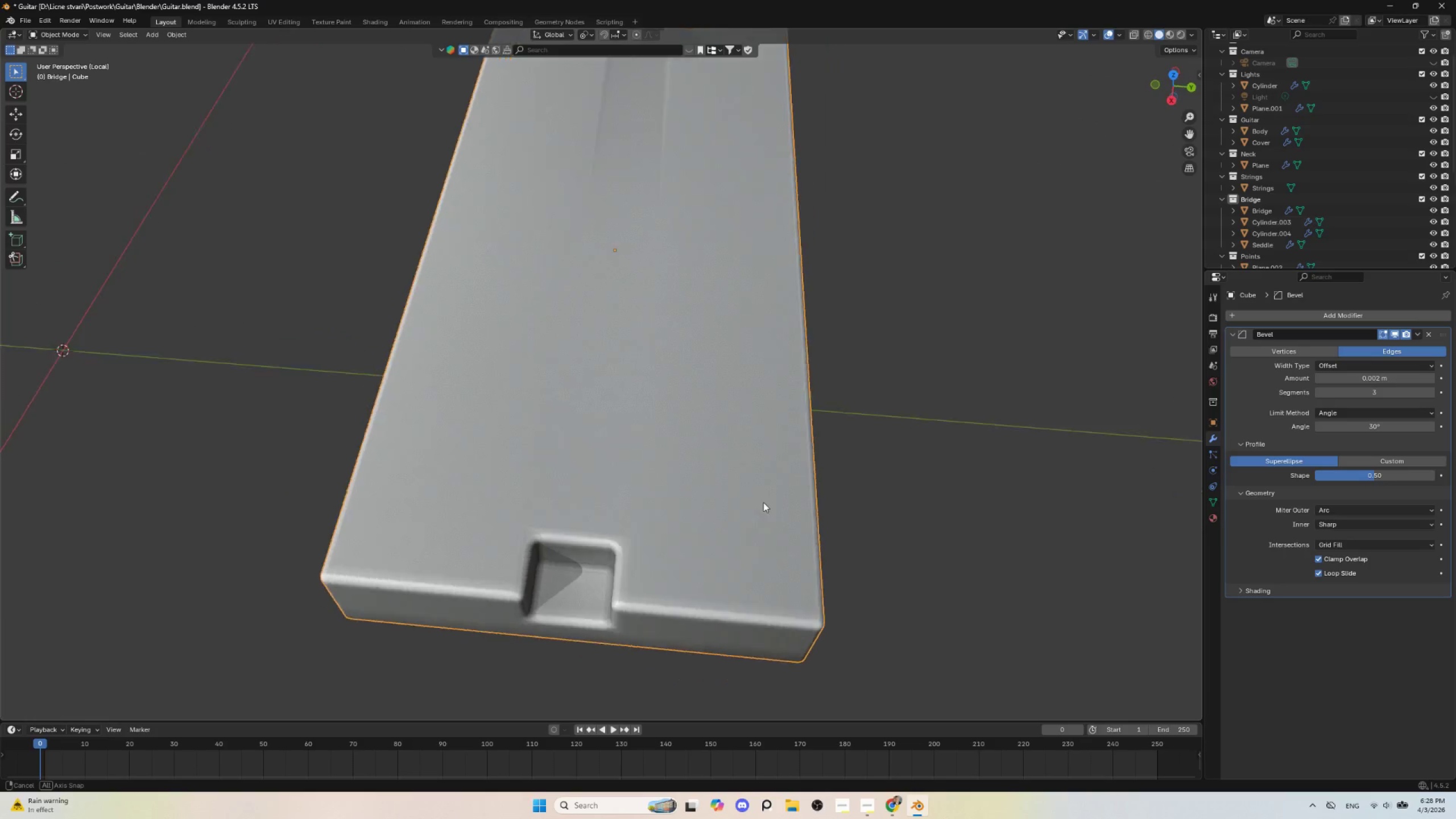 
key(Tab)
 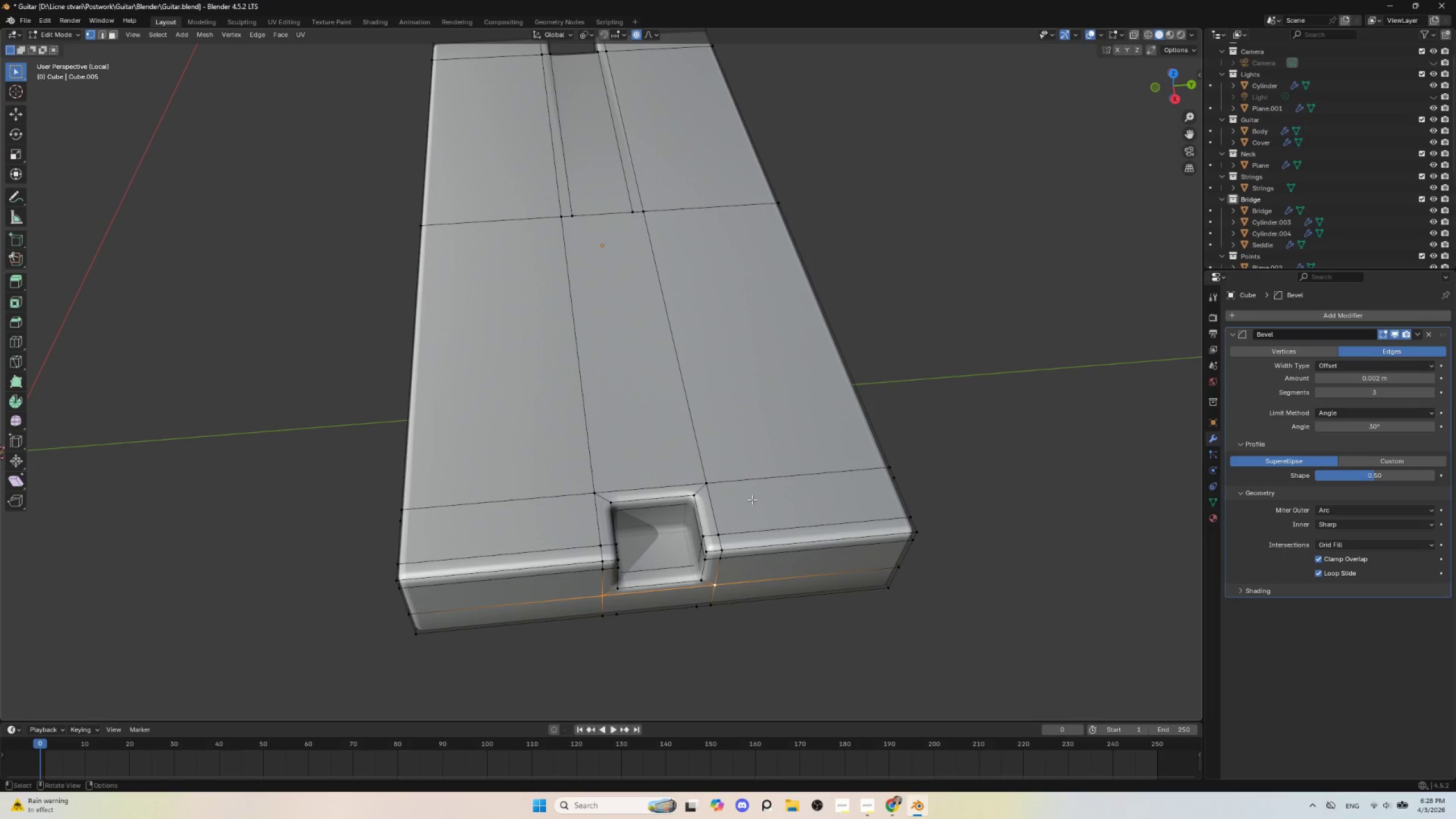 
key(Tab)
 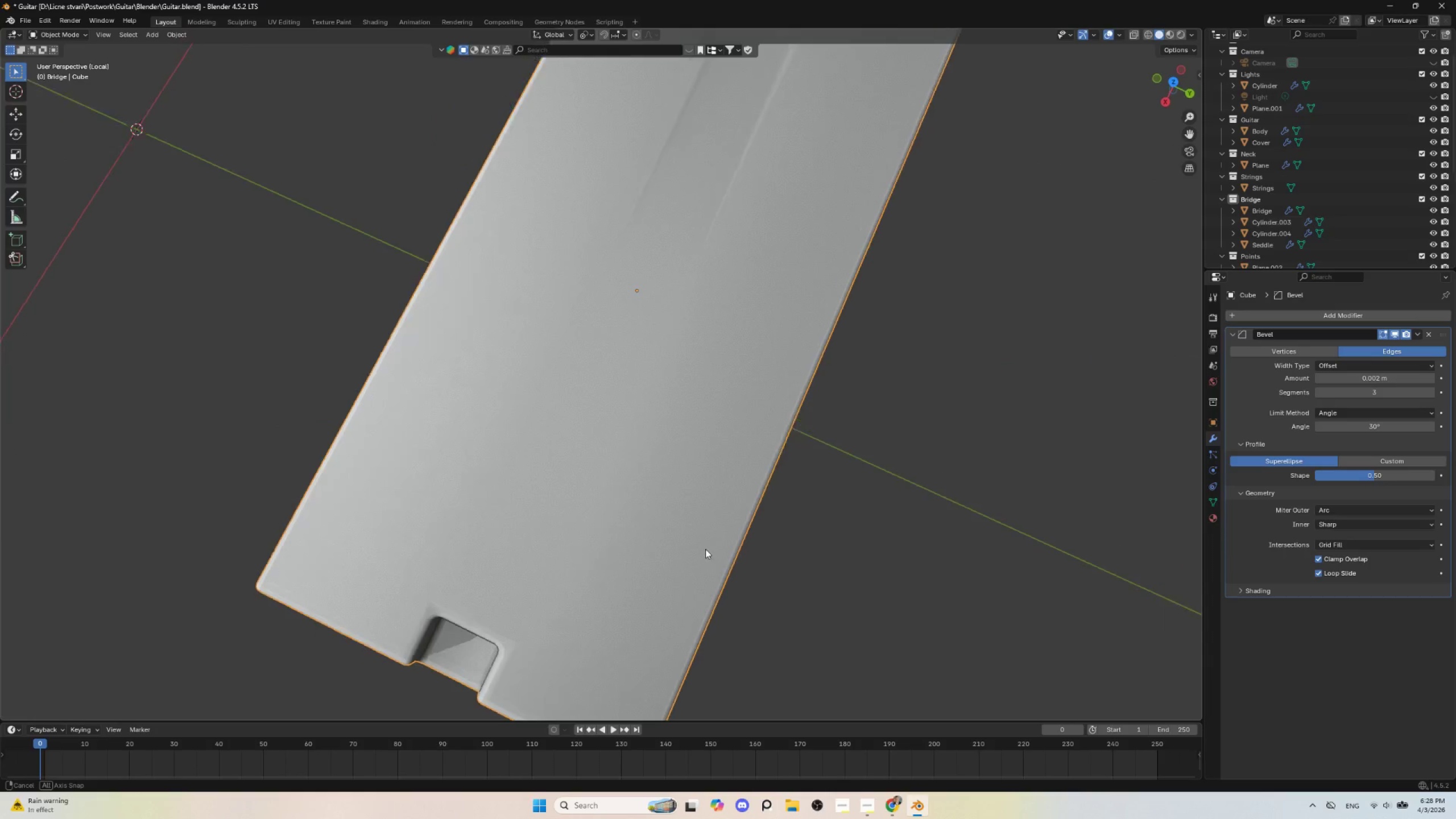 
key(Tab)
 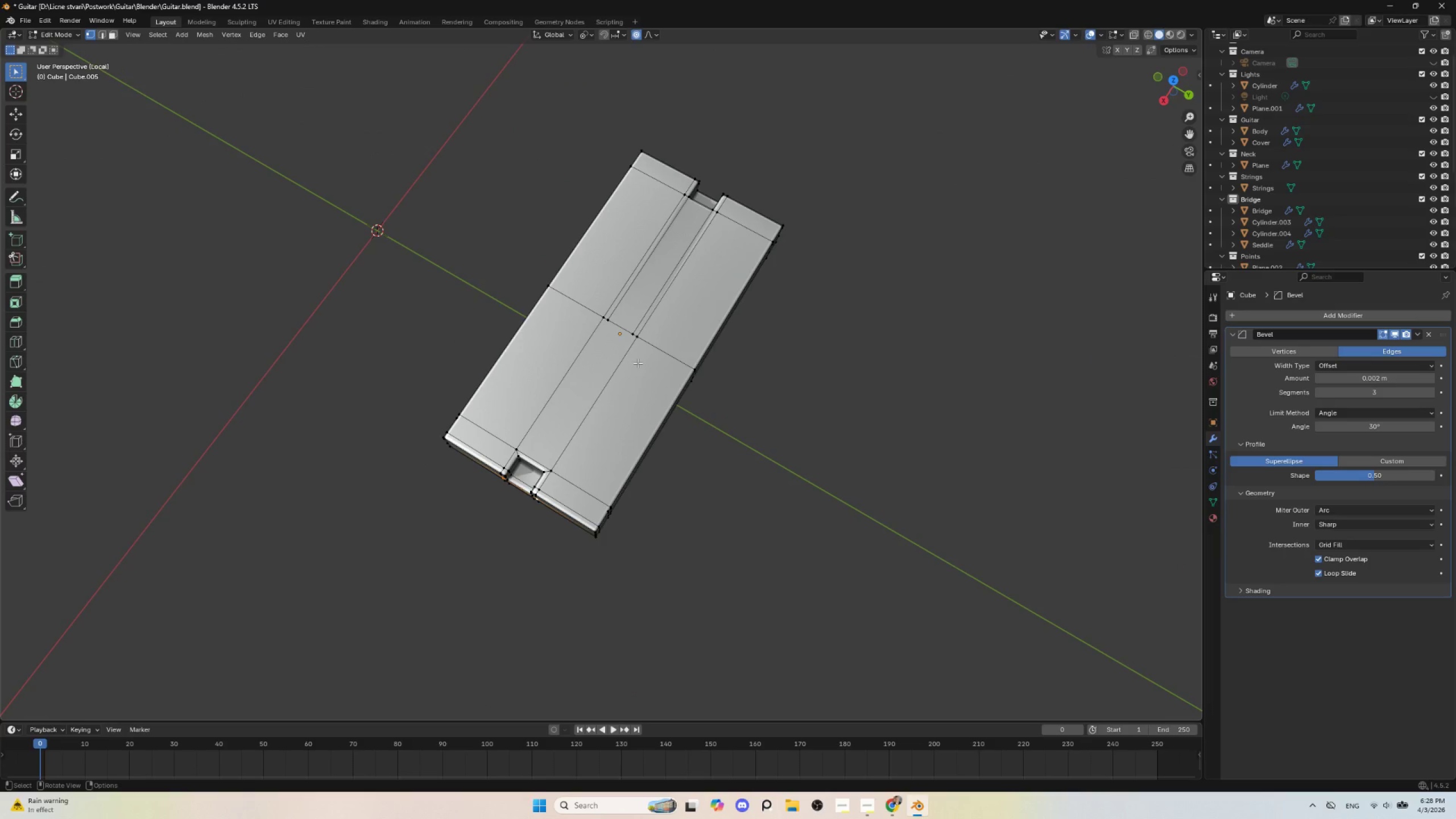 
scroll: coordinate [672, 500], scroll_direction: down, amount: 4.0
 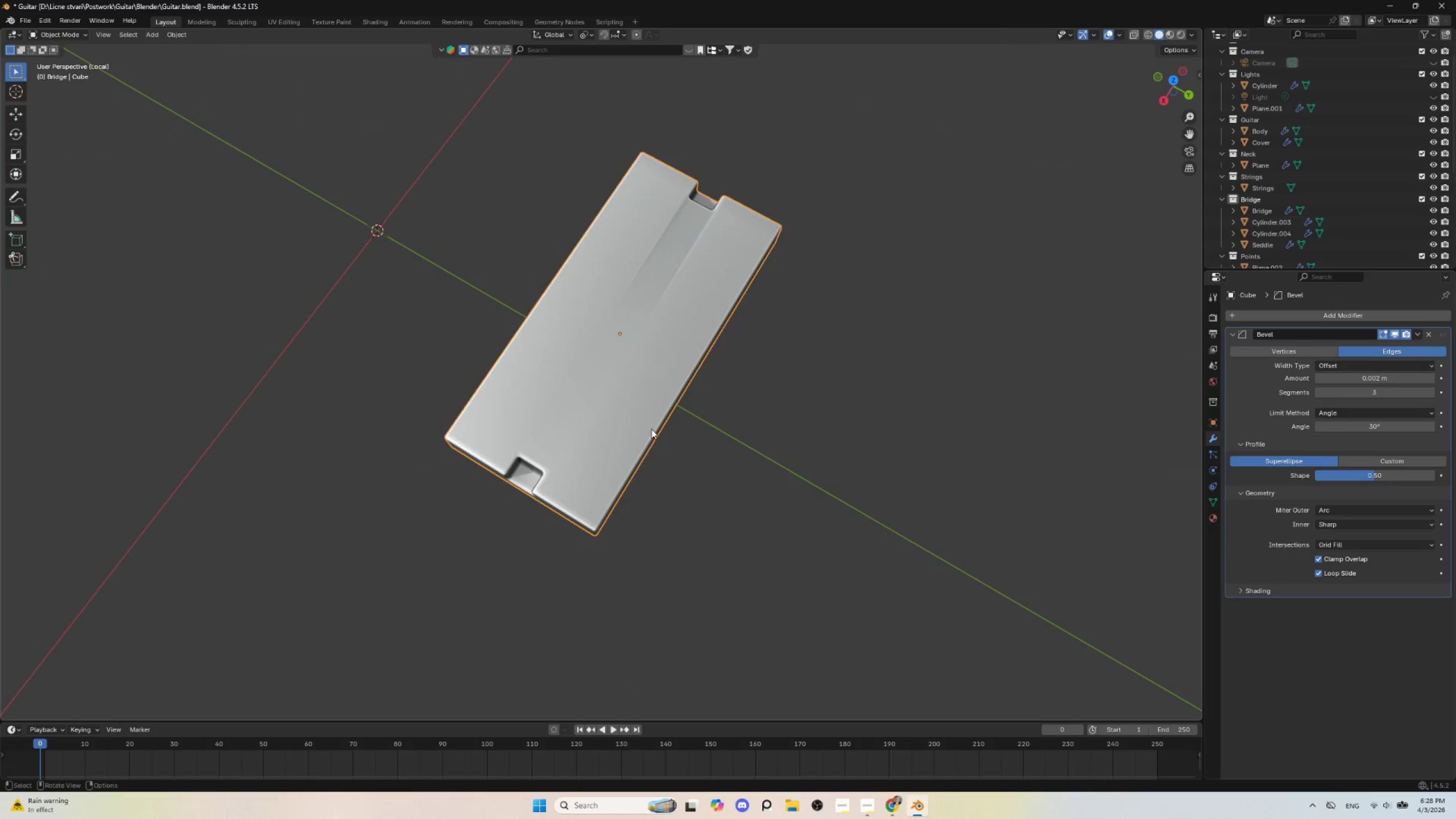 
key(A)
 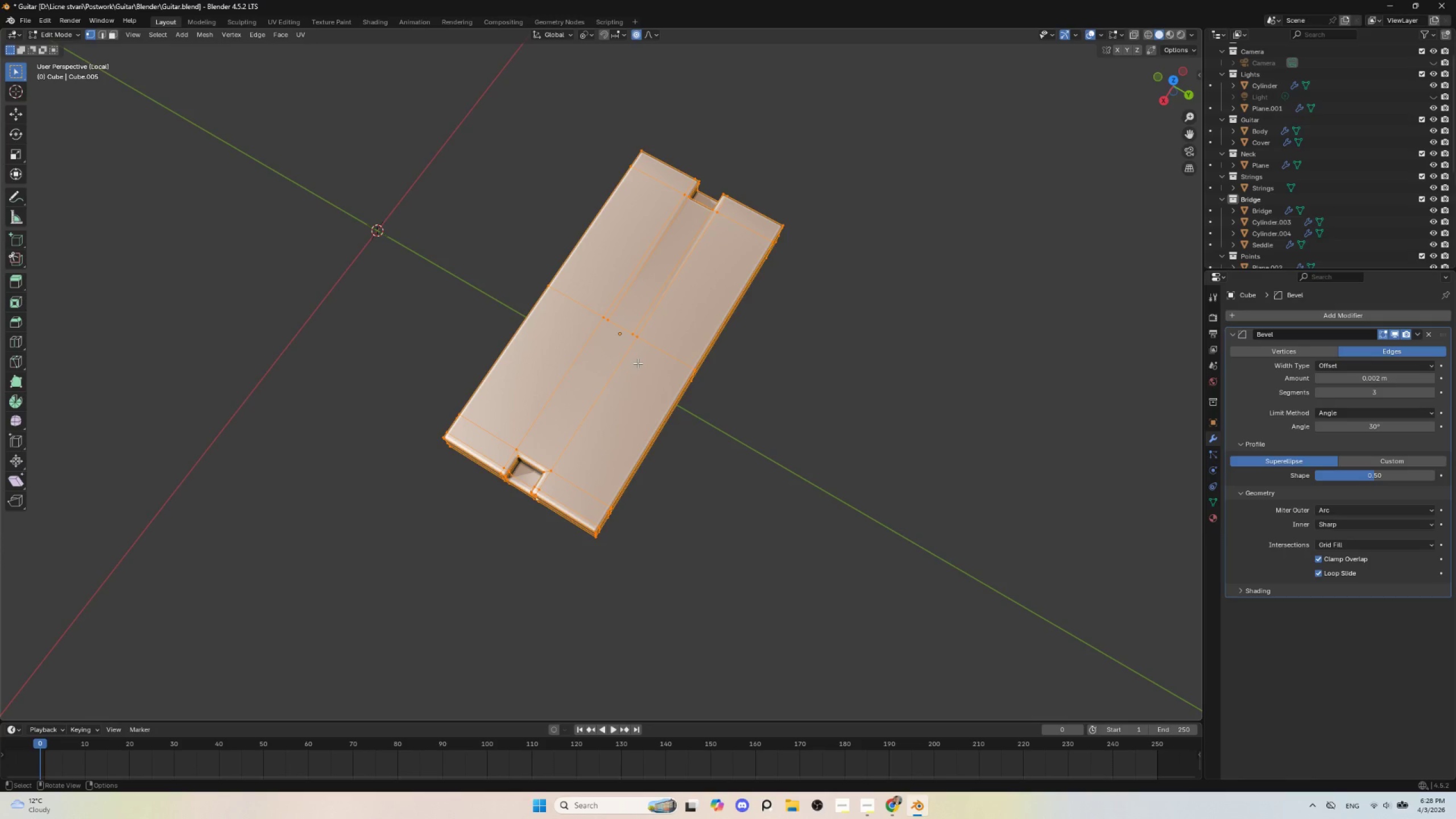 
key(F3)
 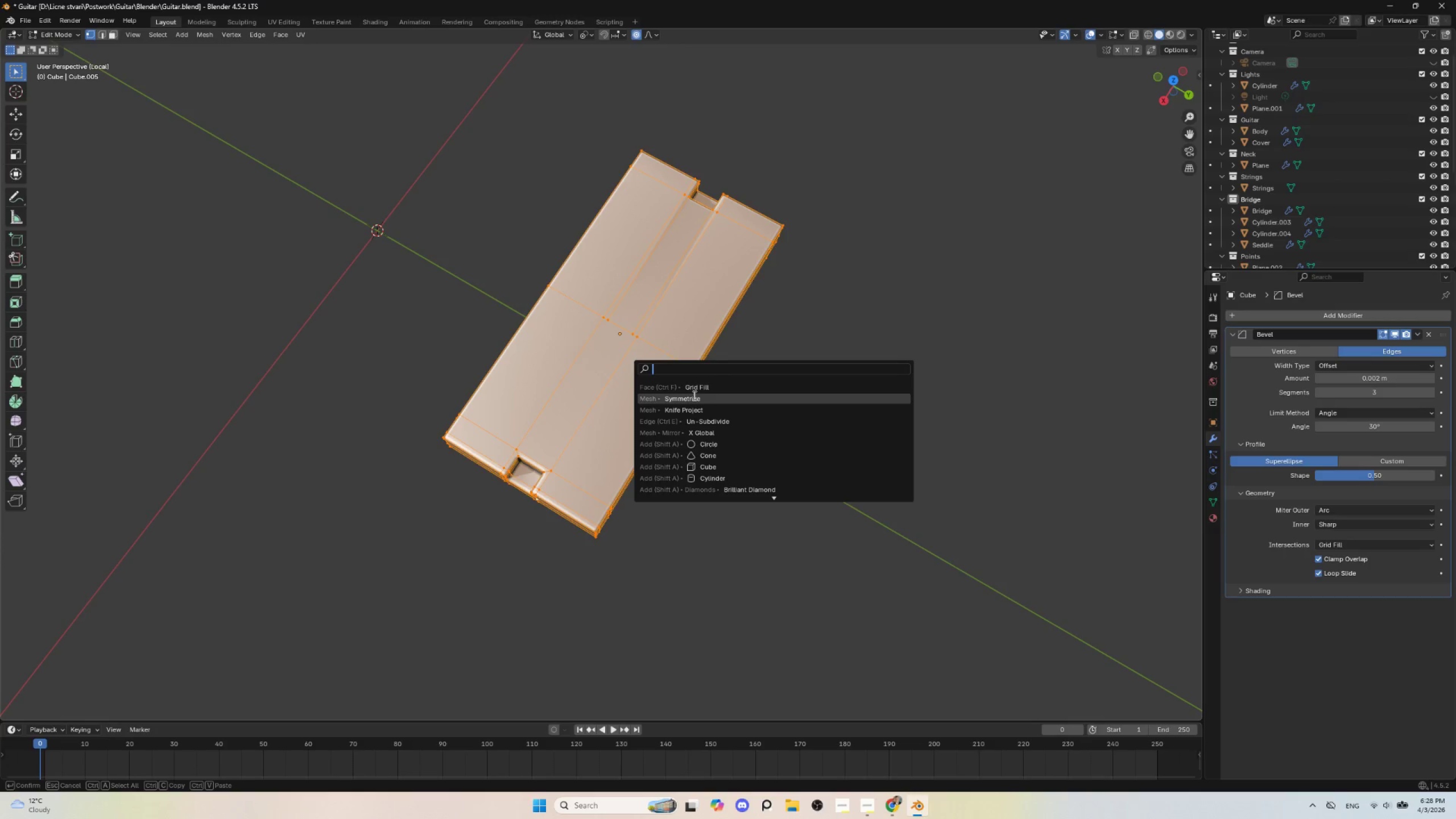 
left_click([694, 397])
 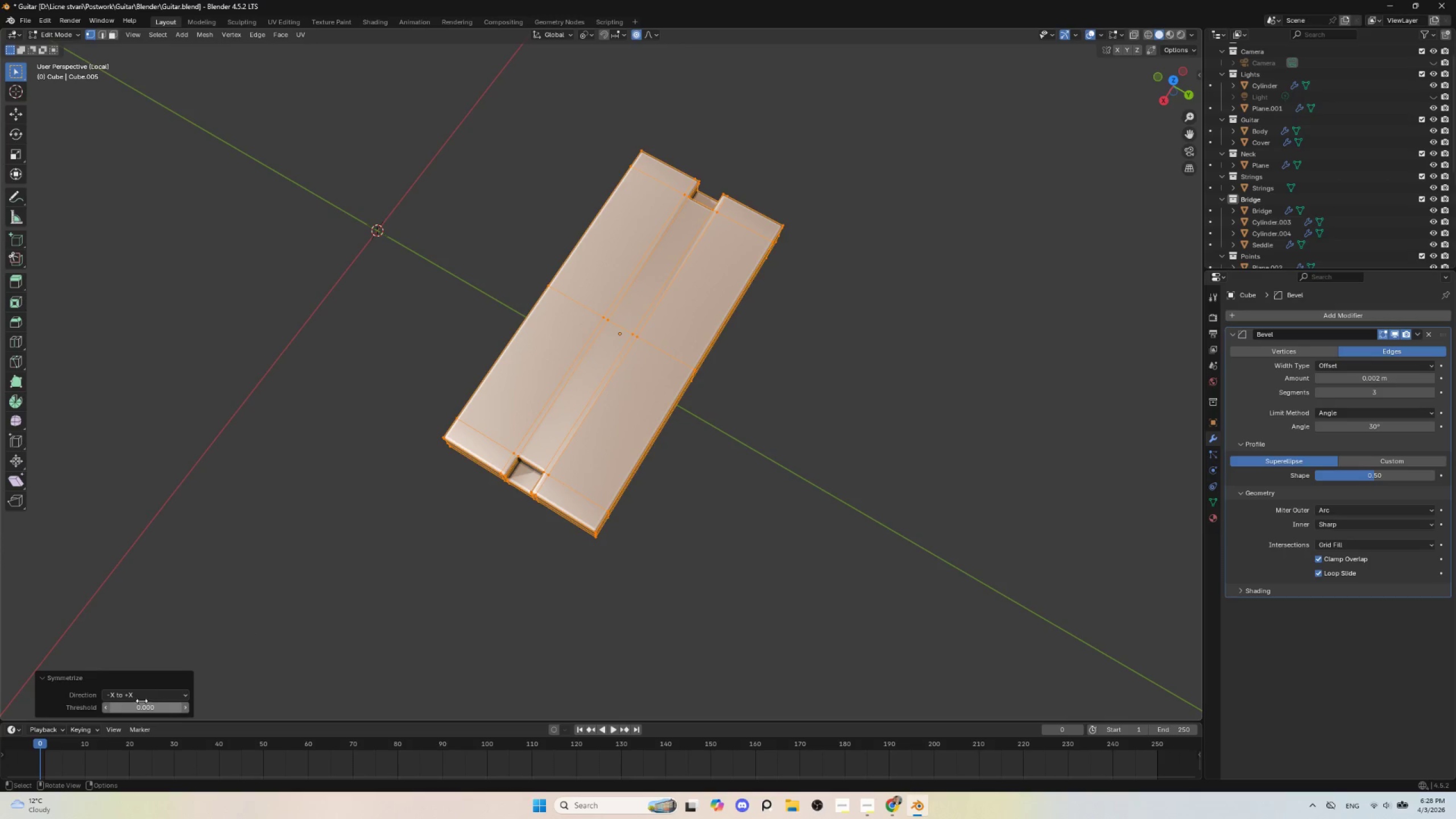 
left_click([141, 694])
 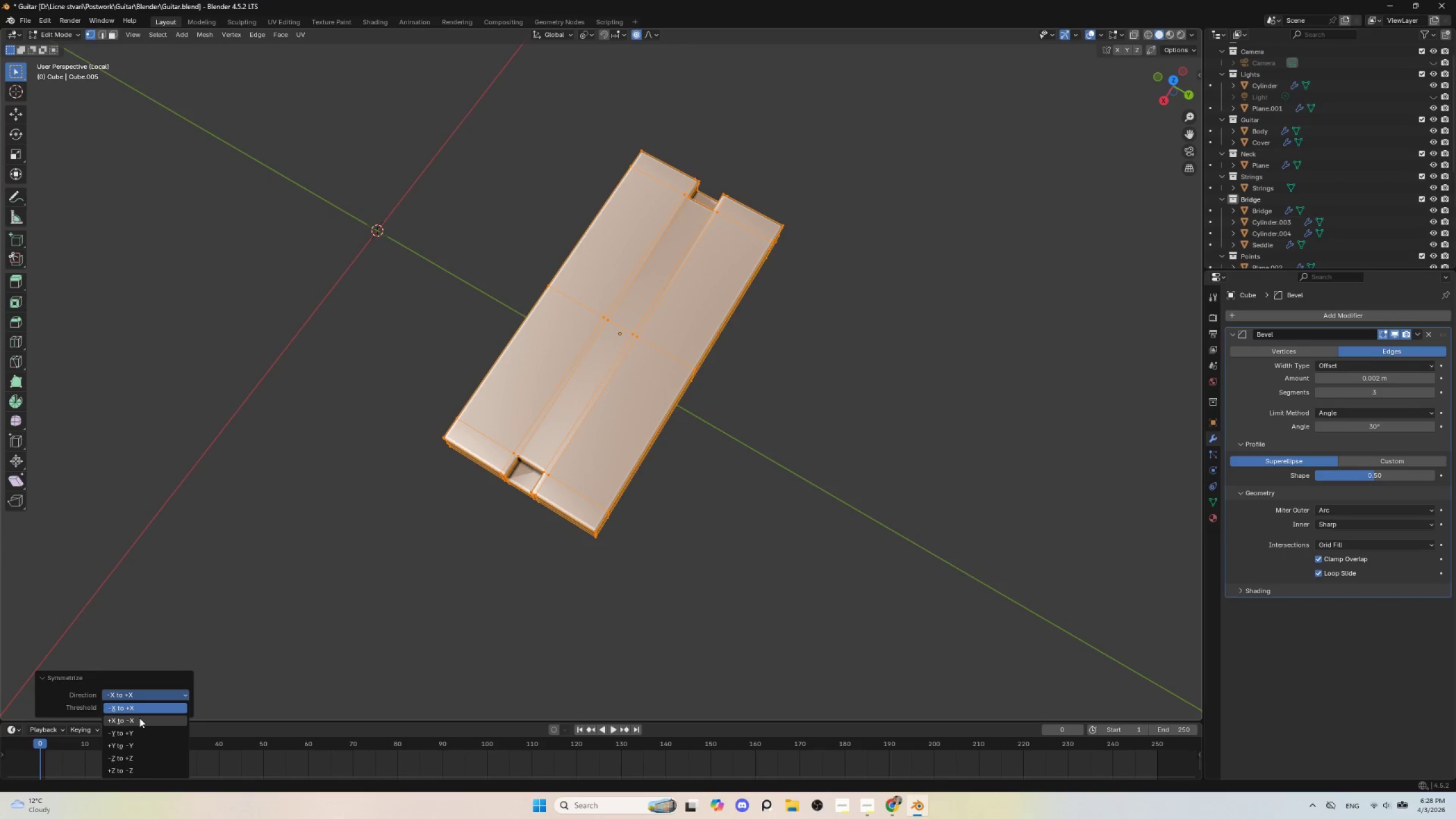 
left_click([139, 718])
 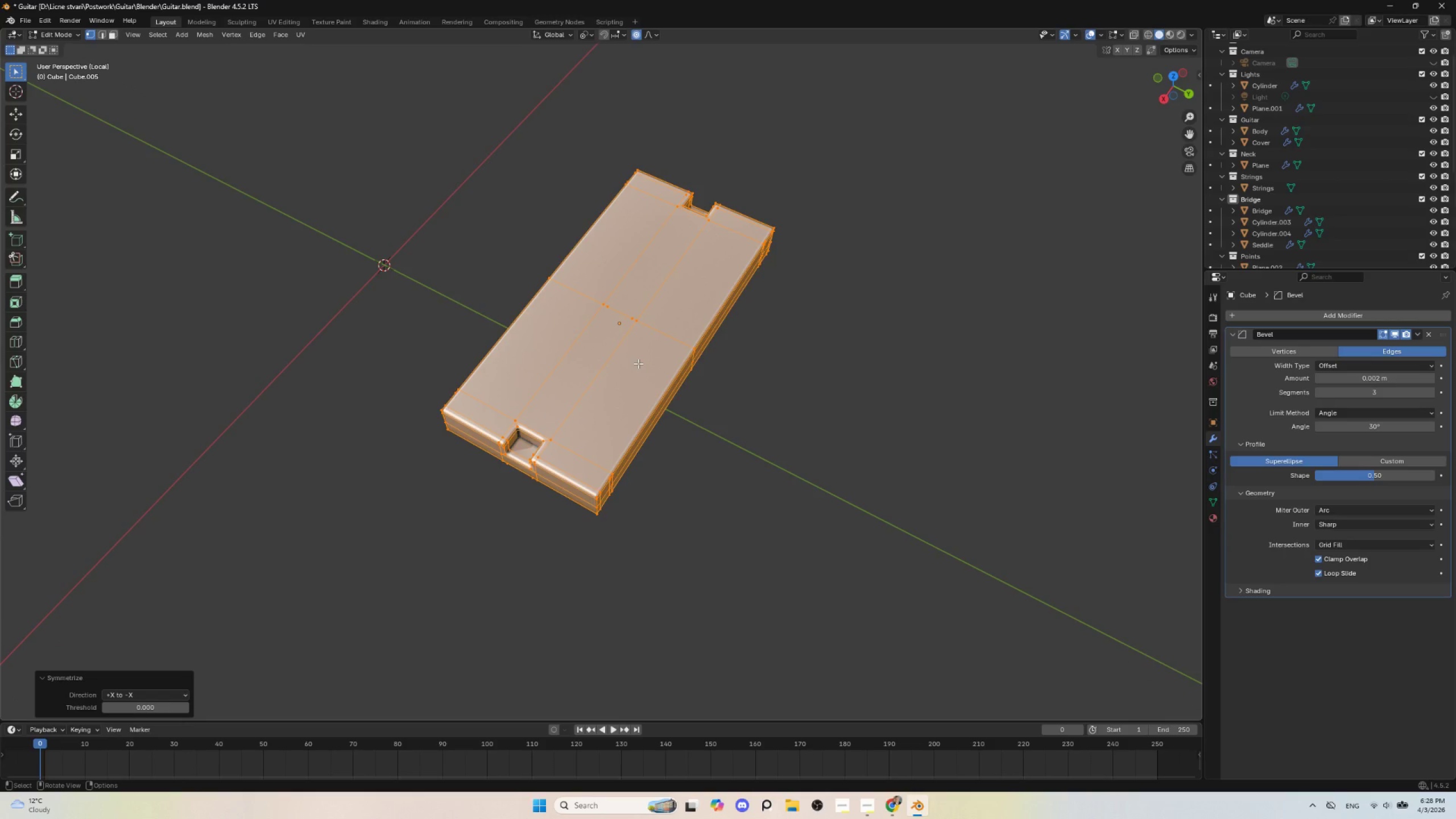 
key(Tab)
 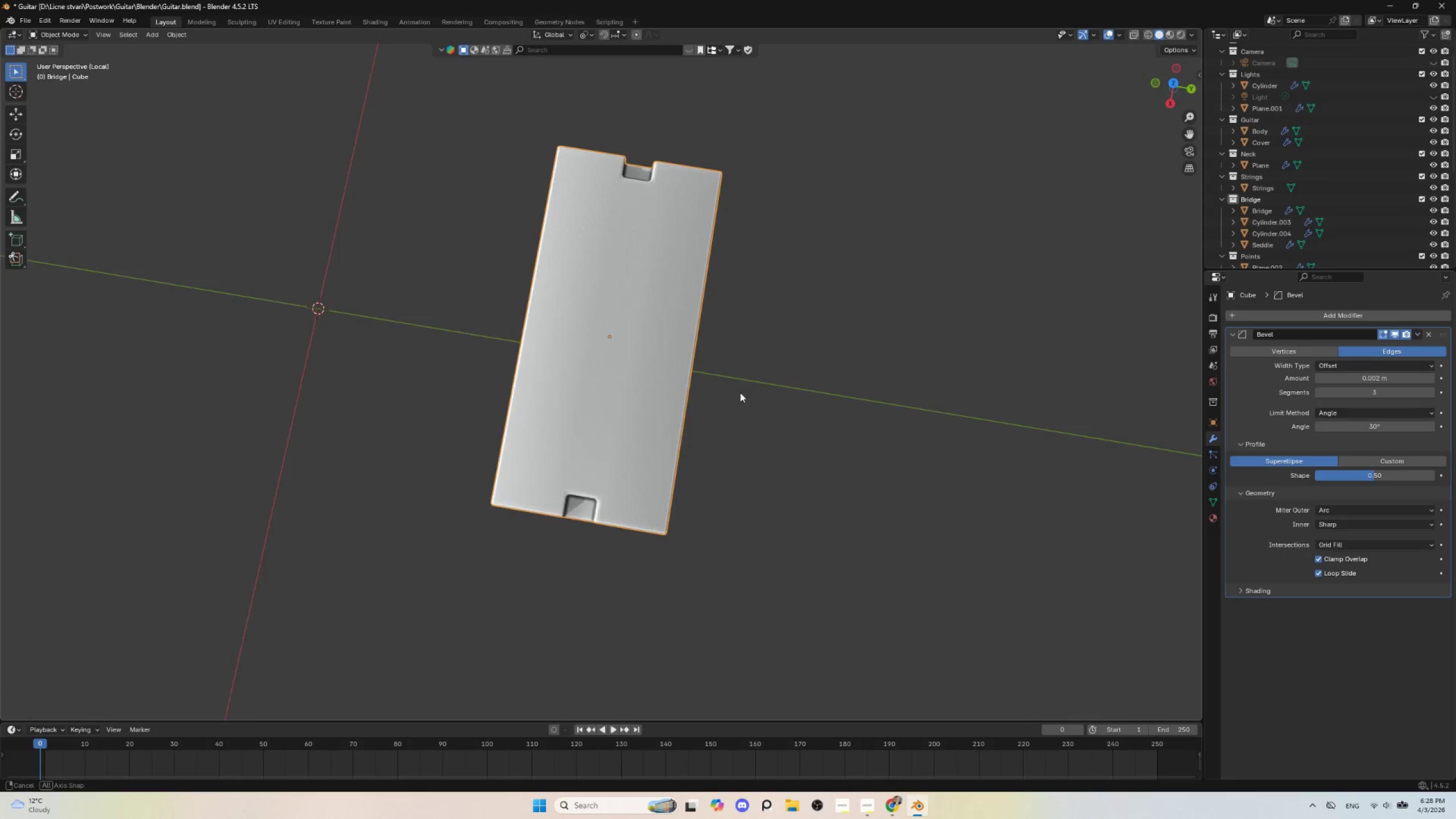 
hold_key(key=AltLeft, duration=0.34)
 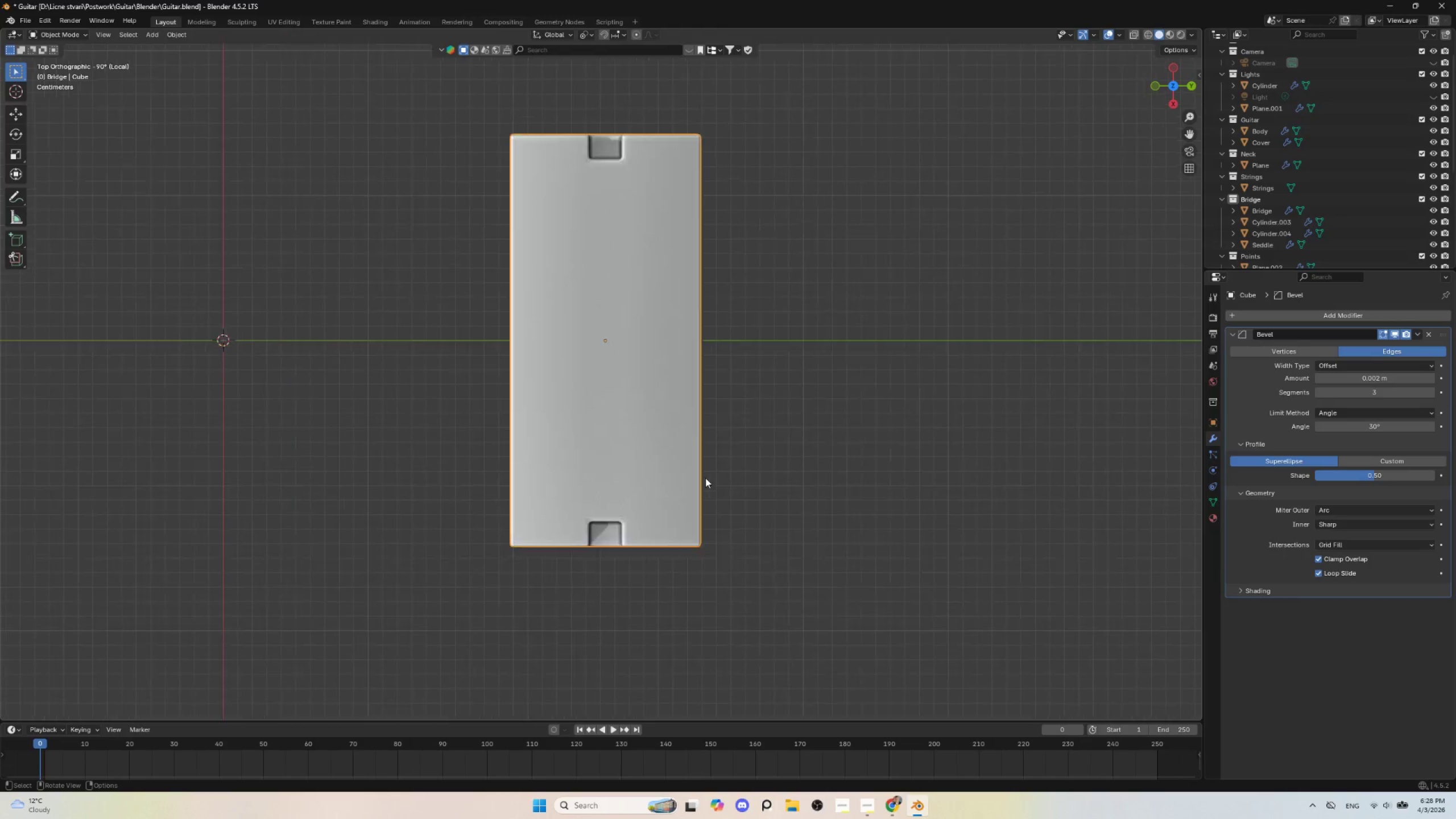 
key(Tab)
 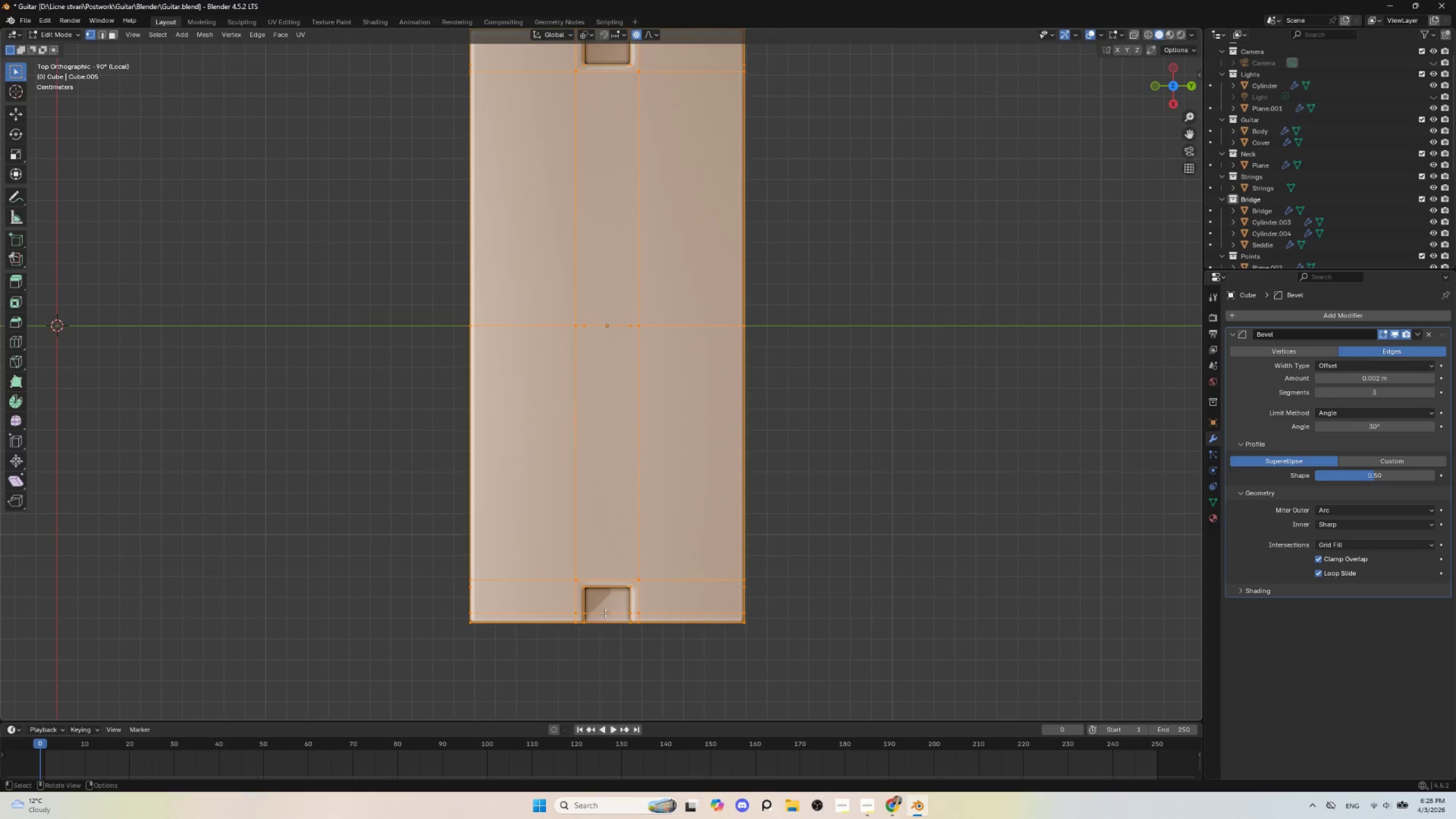 
scroll: coordinate [706, 476], scroll_direction: up, amount: 3.0
 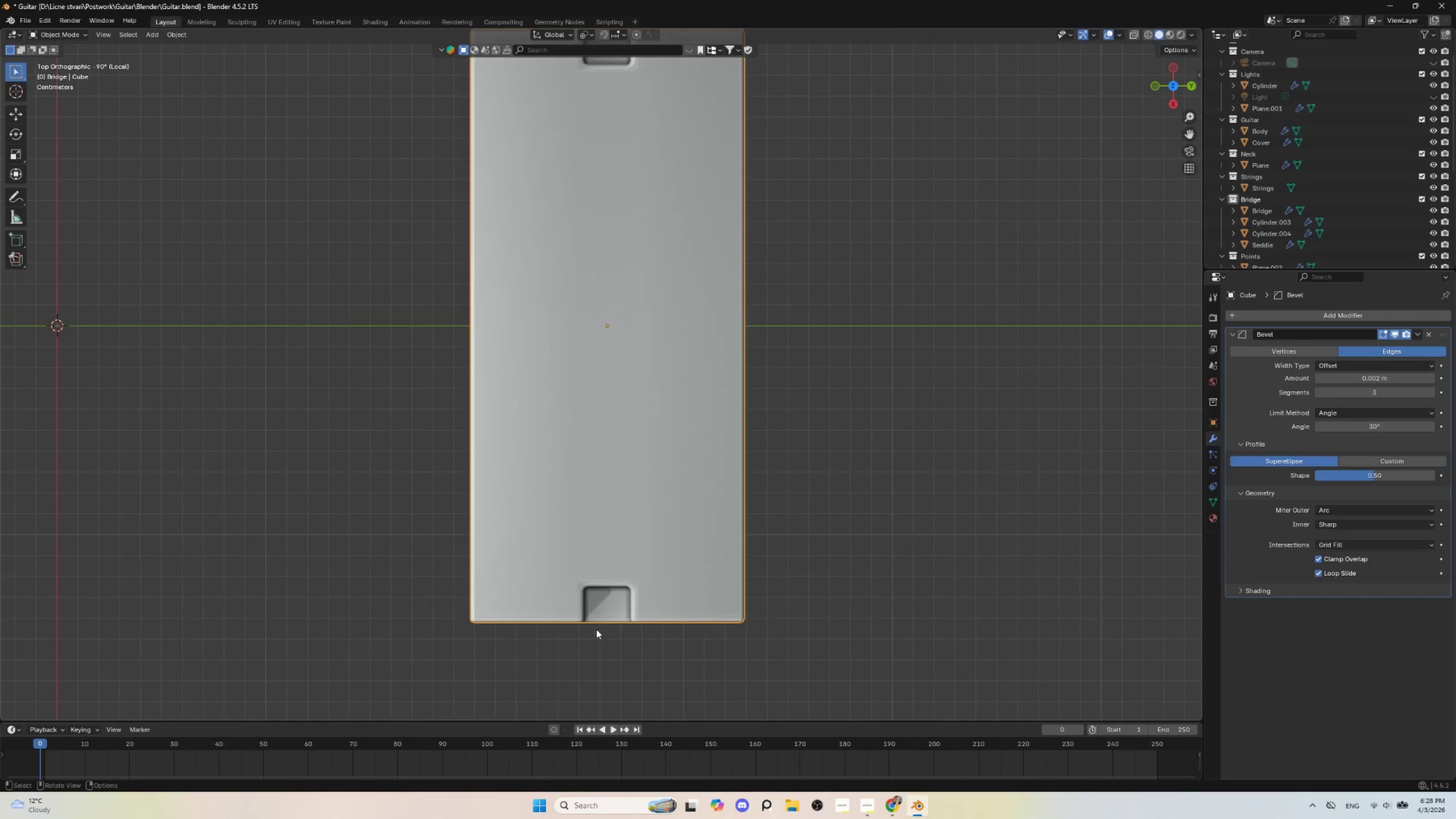 
left_click([606, 607])
 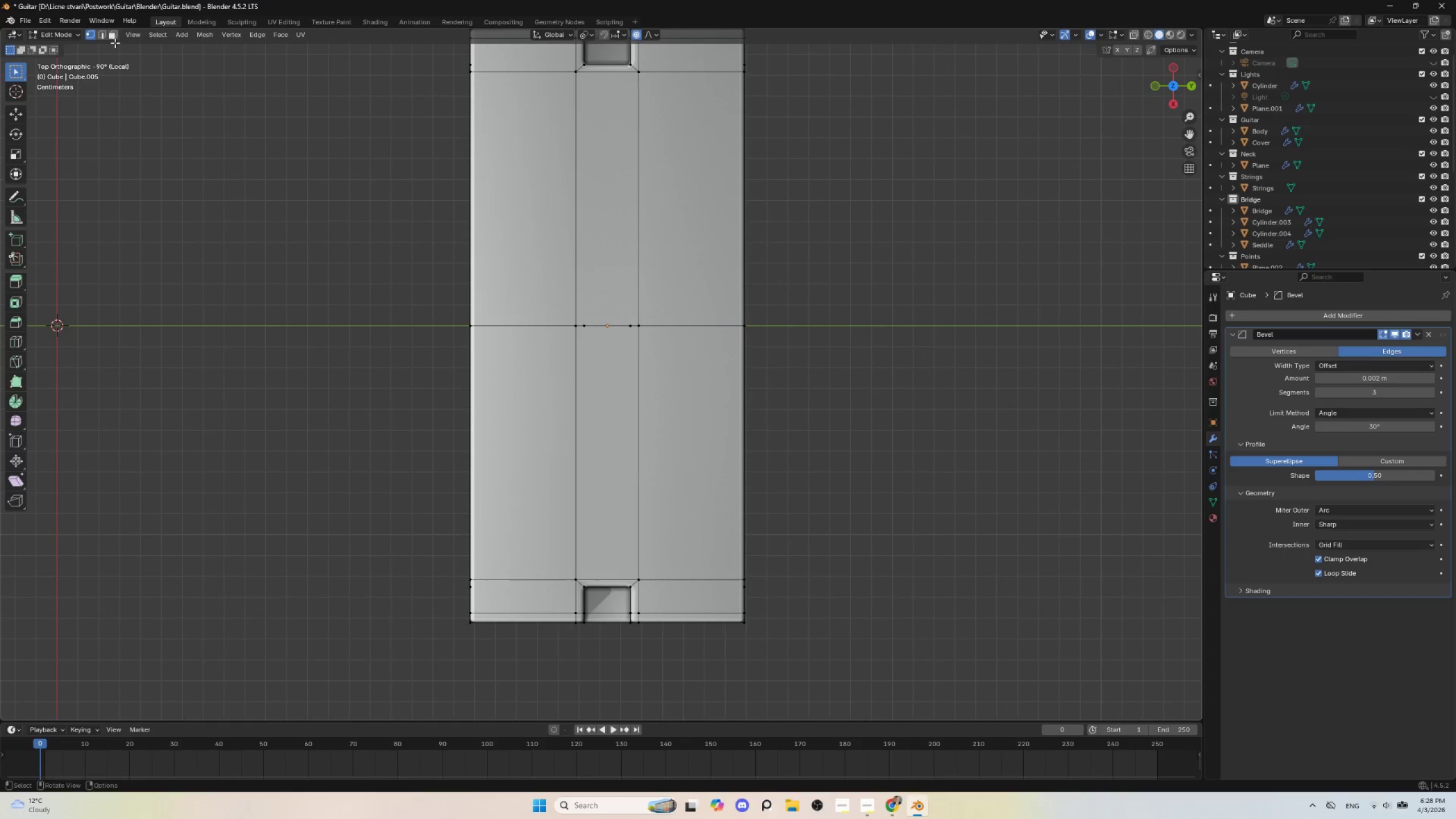 
left_click([114, 34])
 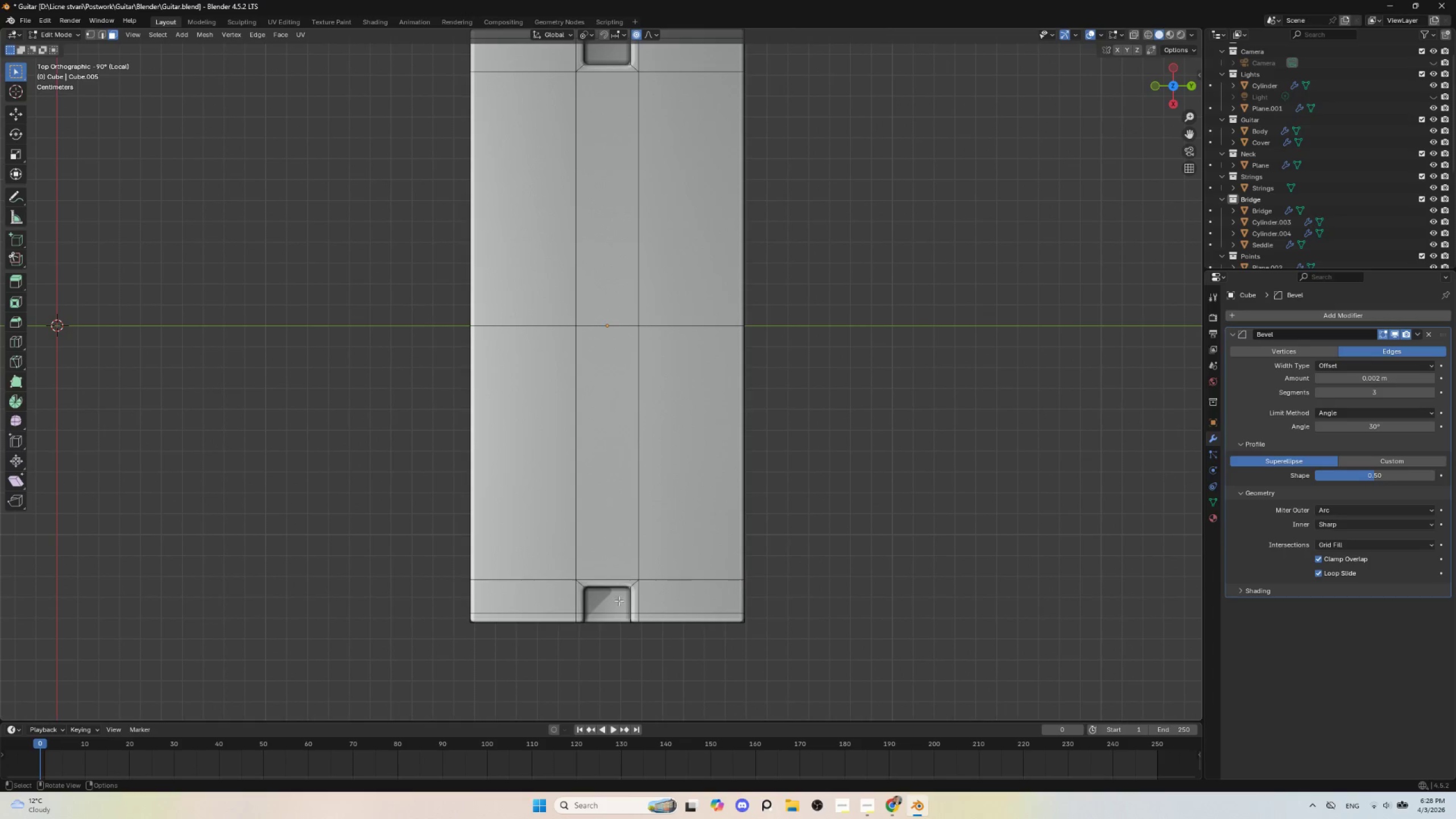 
left_click([616, 604])
 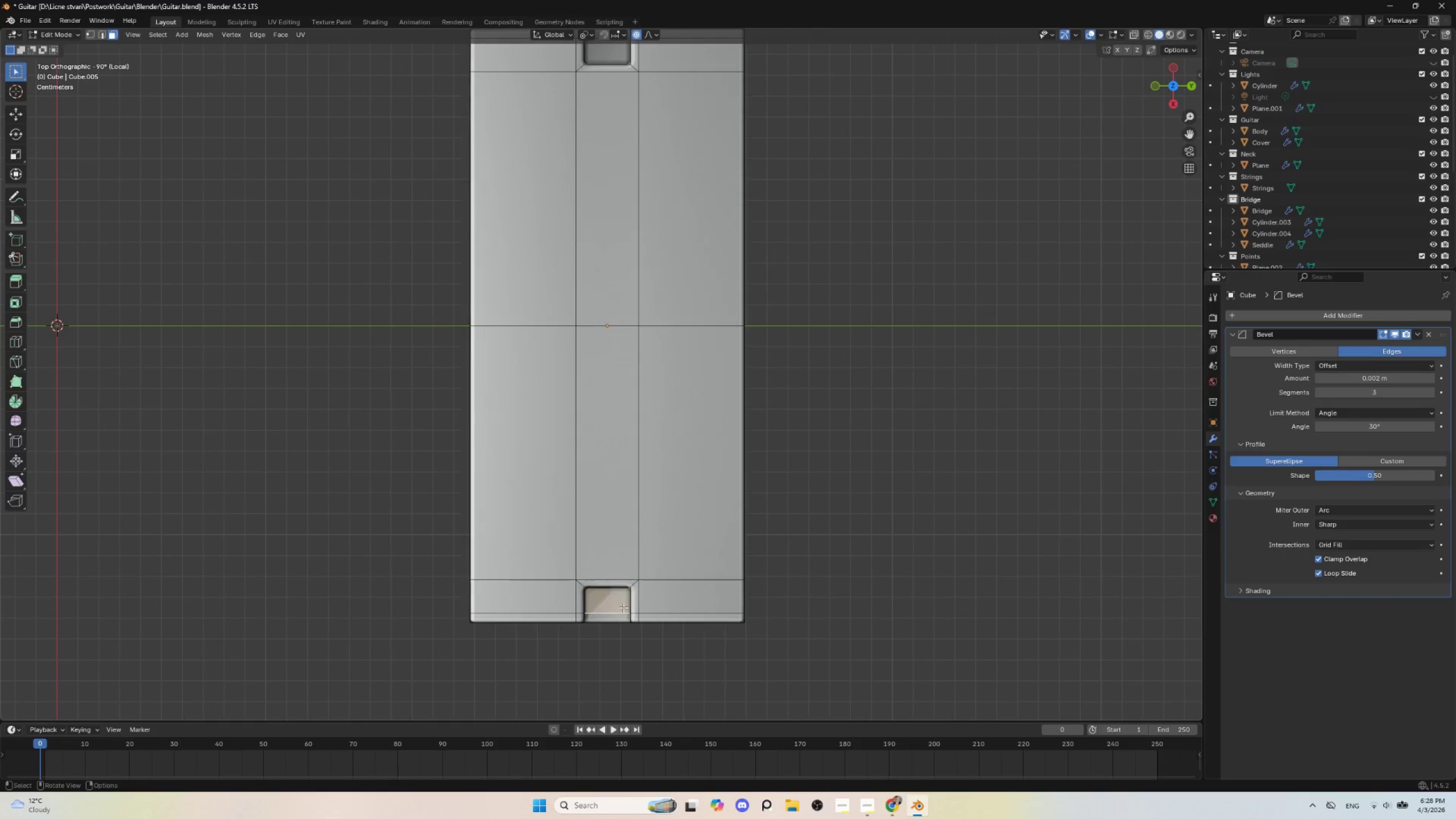 
hold_key(key=ShiftLeft, duration=0.53)
 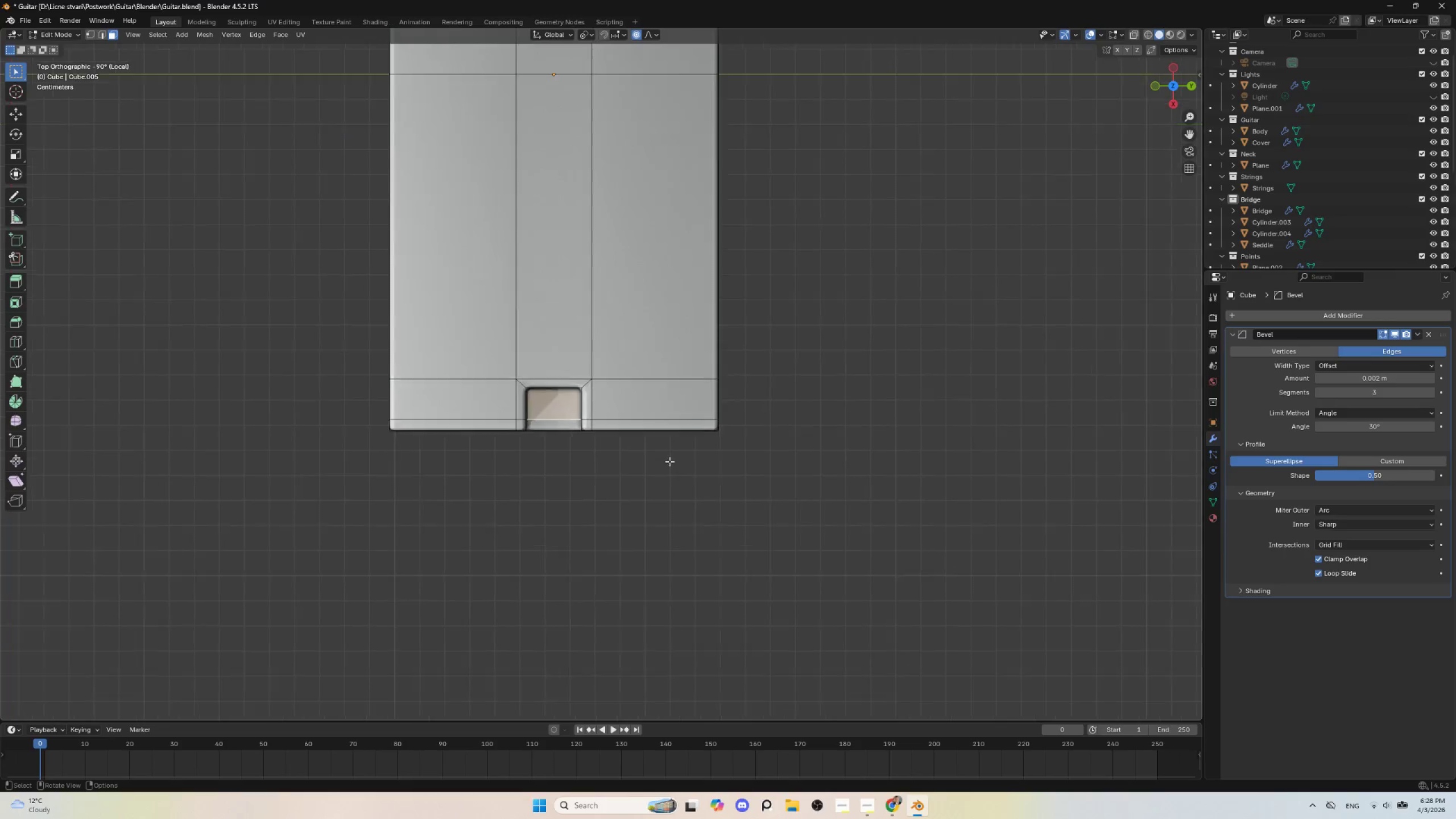 
scroll: coordinate [647, 386], scroll_direction: up, amount: 5.0
 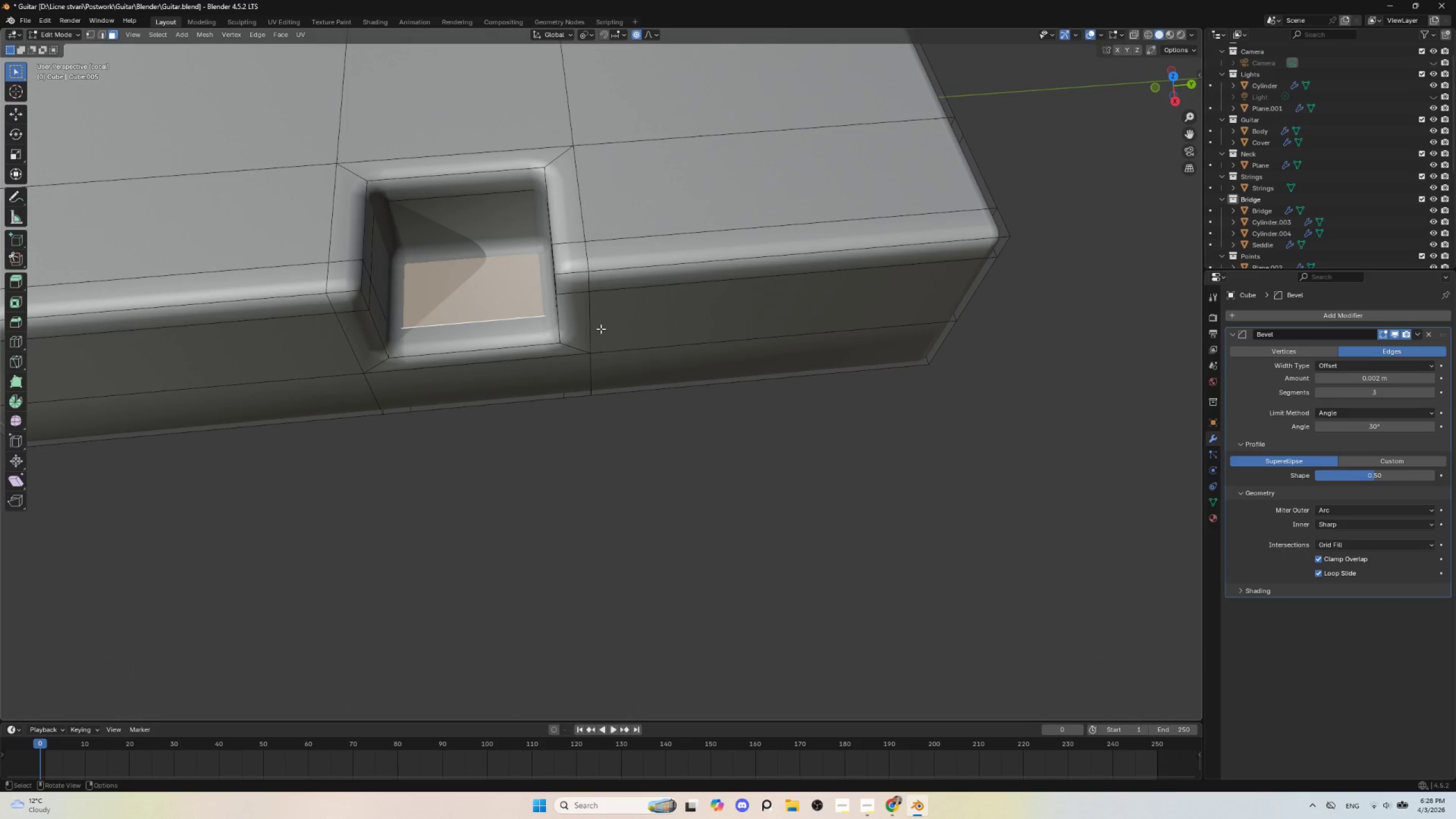 
key(I)
 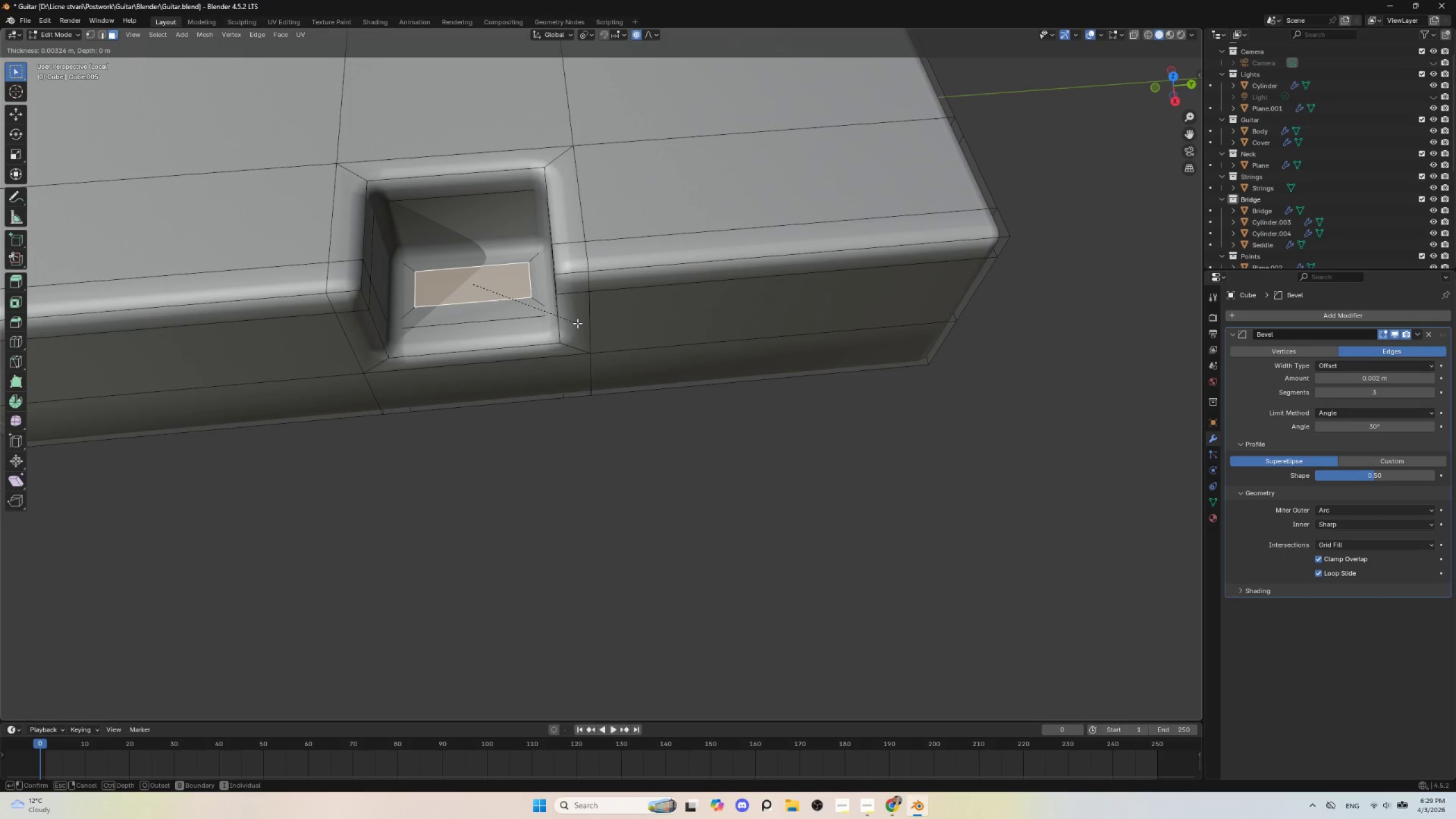 
left_click([577, 323])
 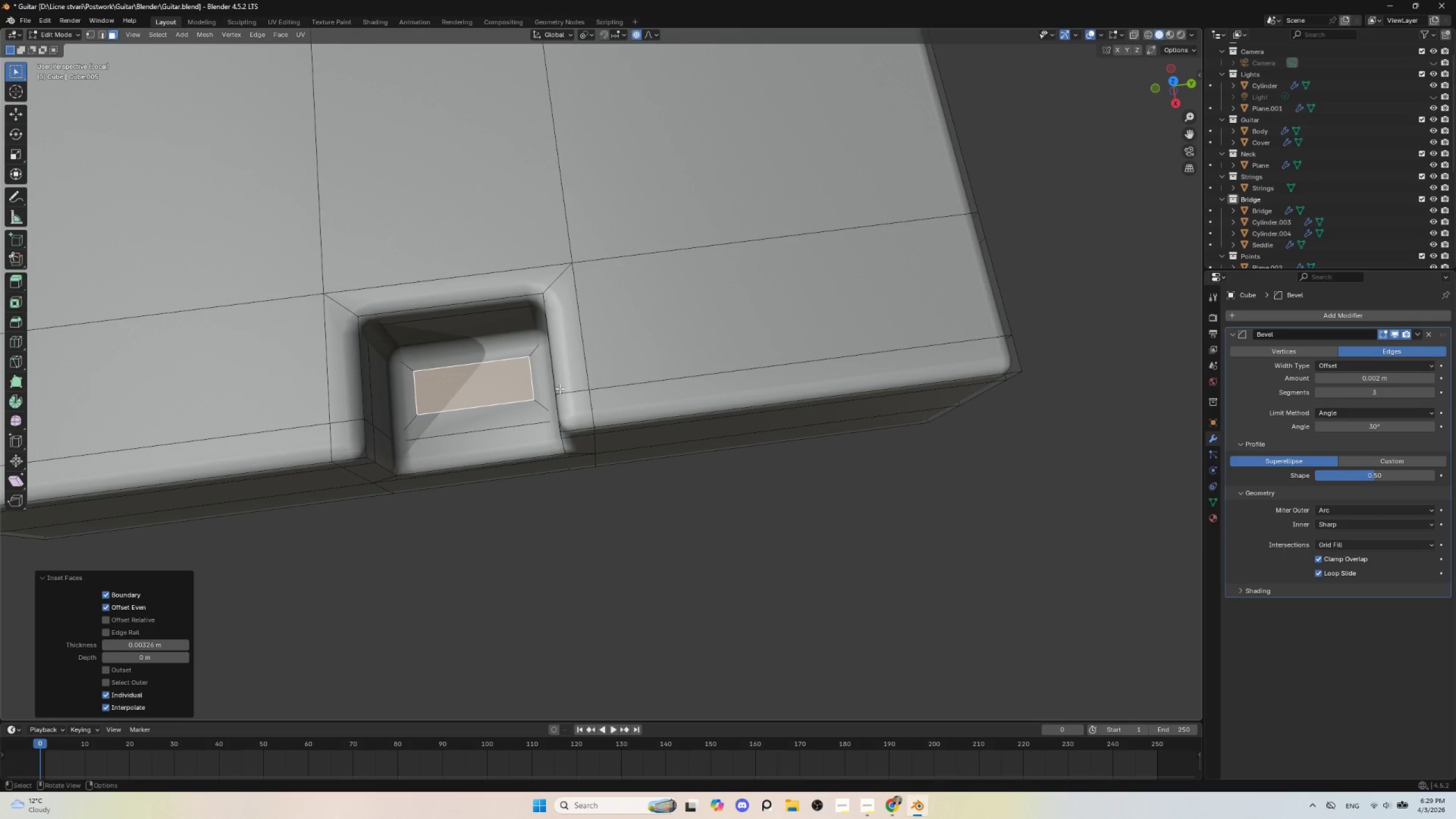 
key(Control+Z)
 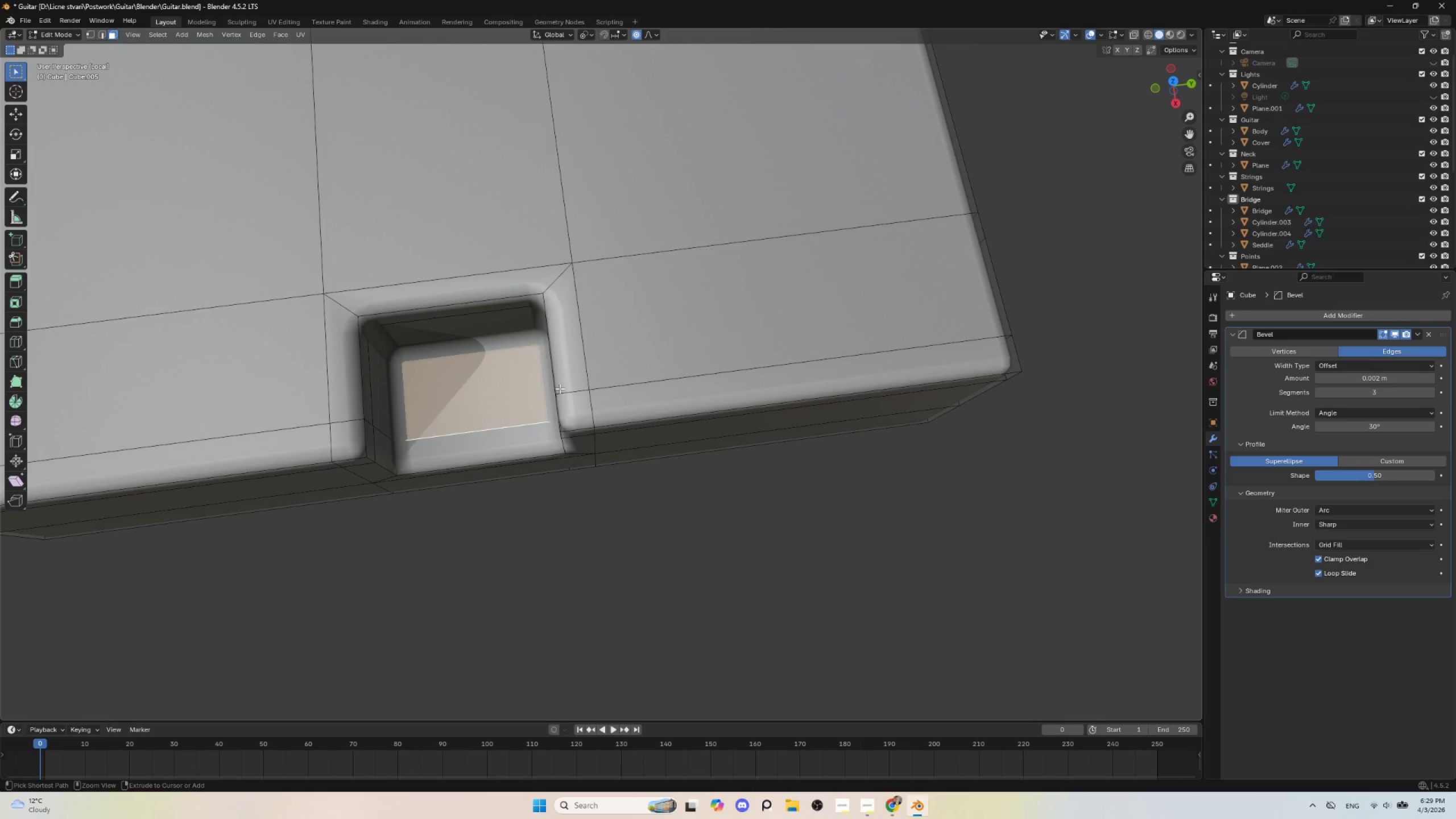 
key(Control+Z)
 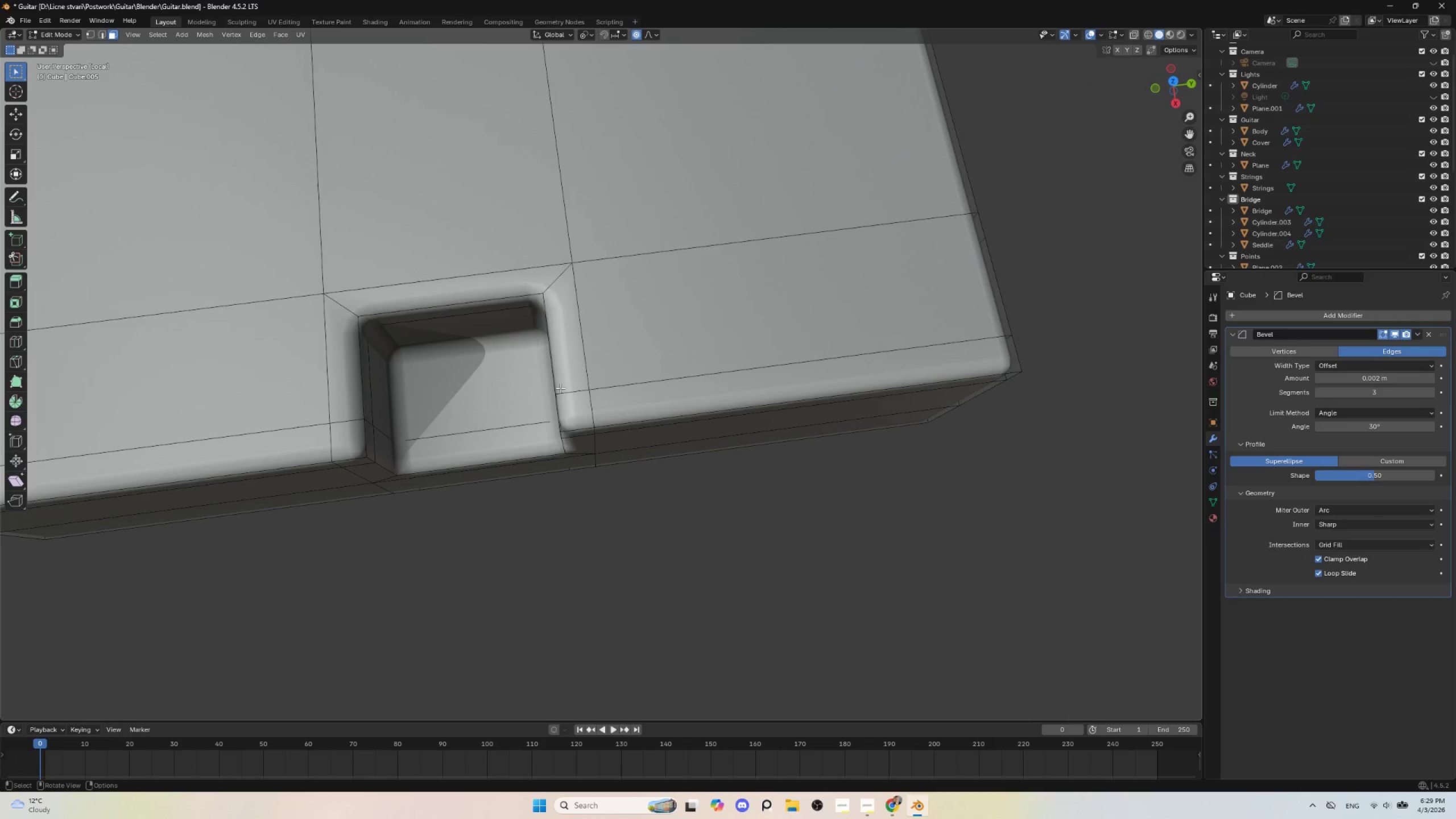 
key(Tab)
 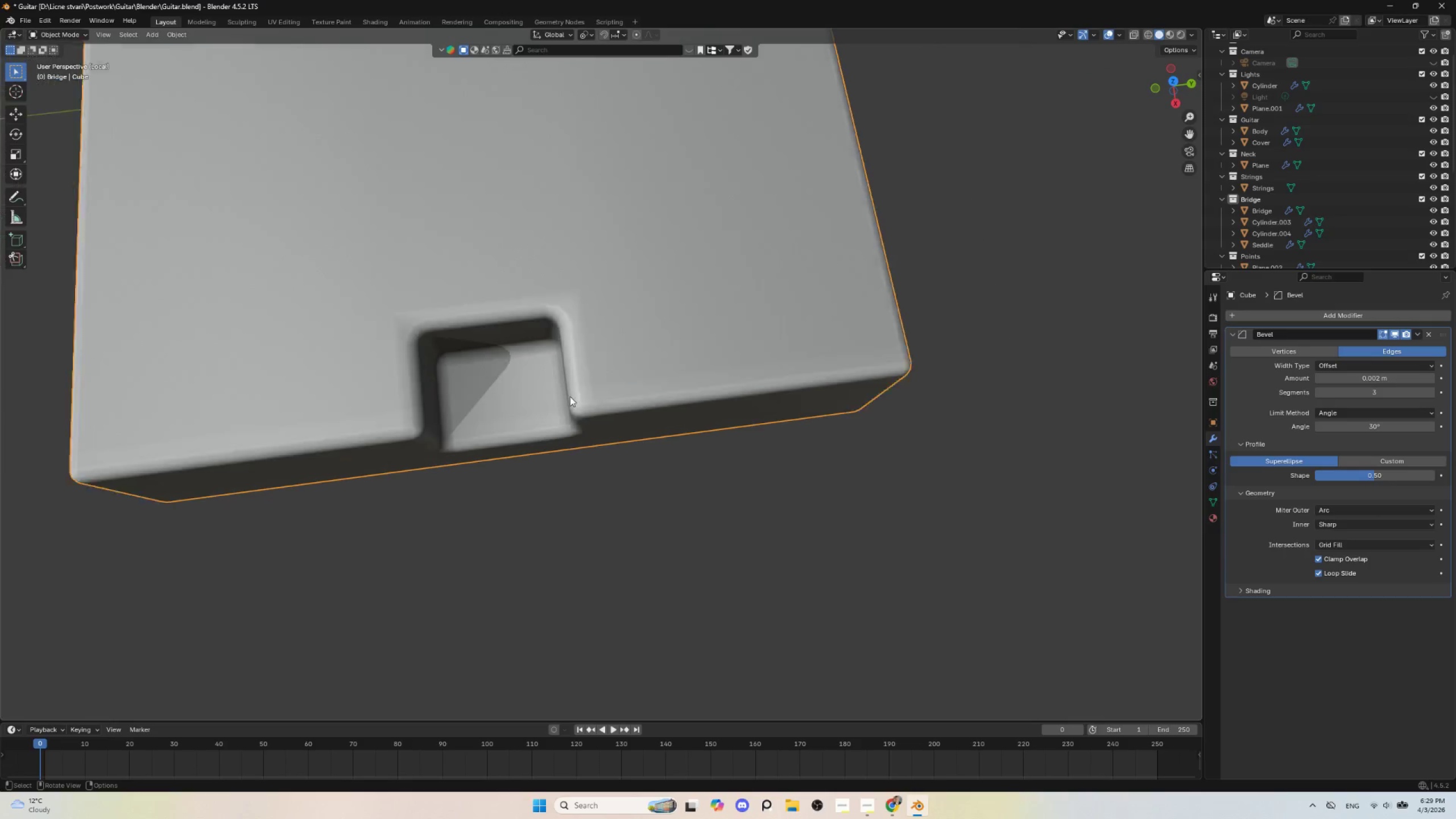 
scroll: coordinate [574, 397], scroll_direction: down, amount: 3.0
 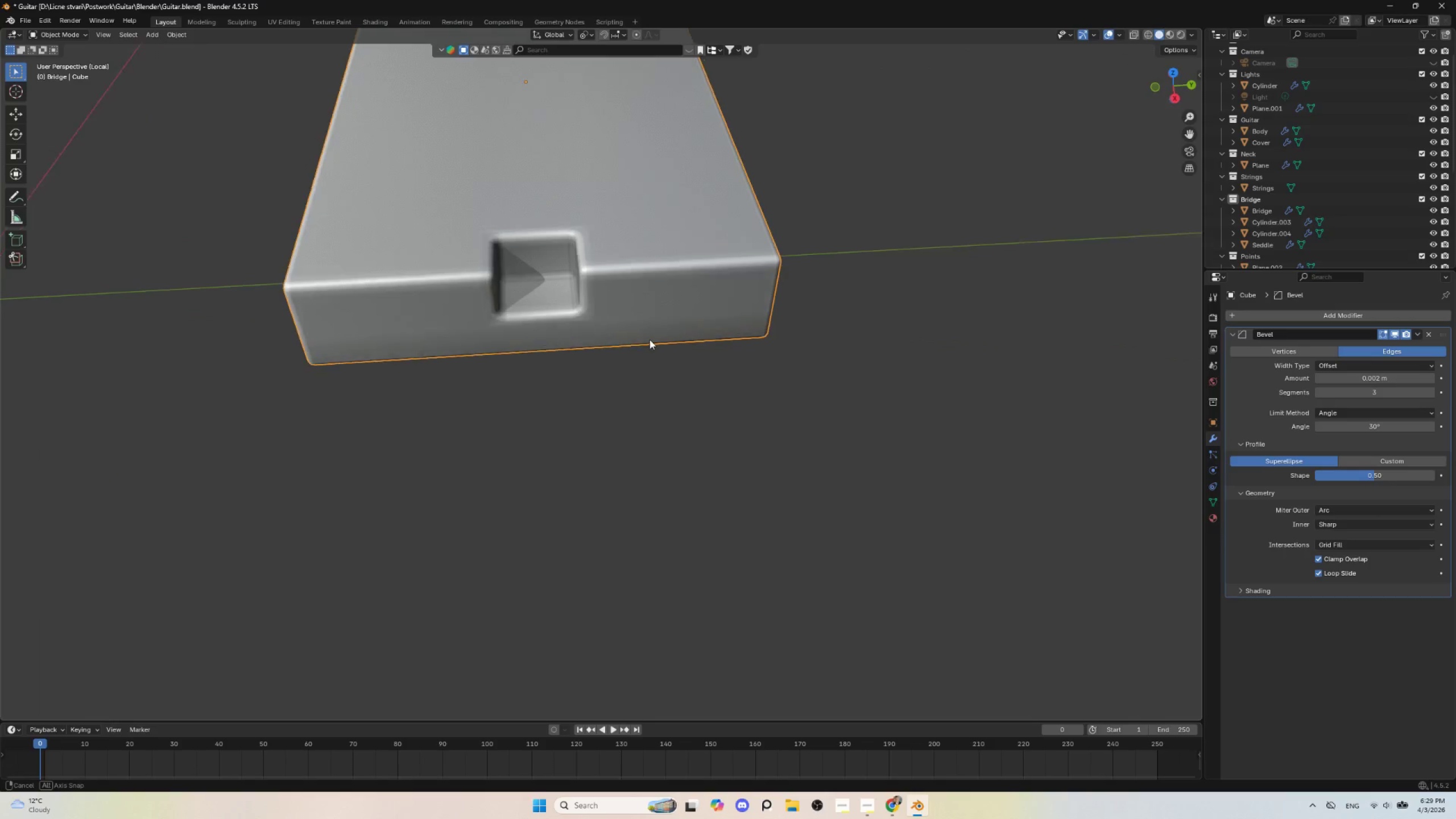 
key(Tab)
 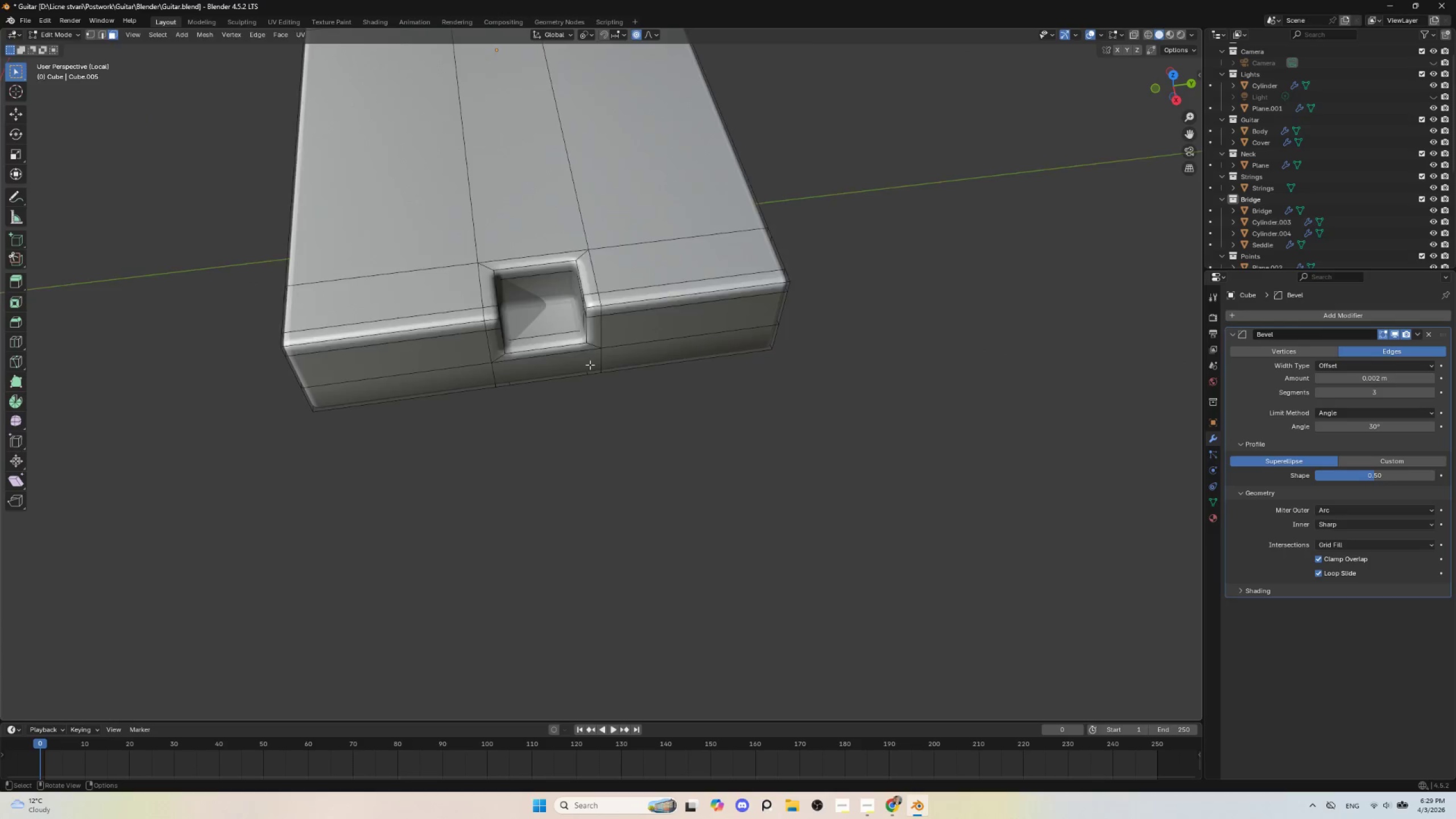 
scroll: coordinate [590, 365], scroll_direction: up, amount: 3.0
 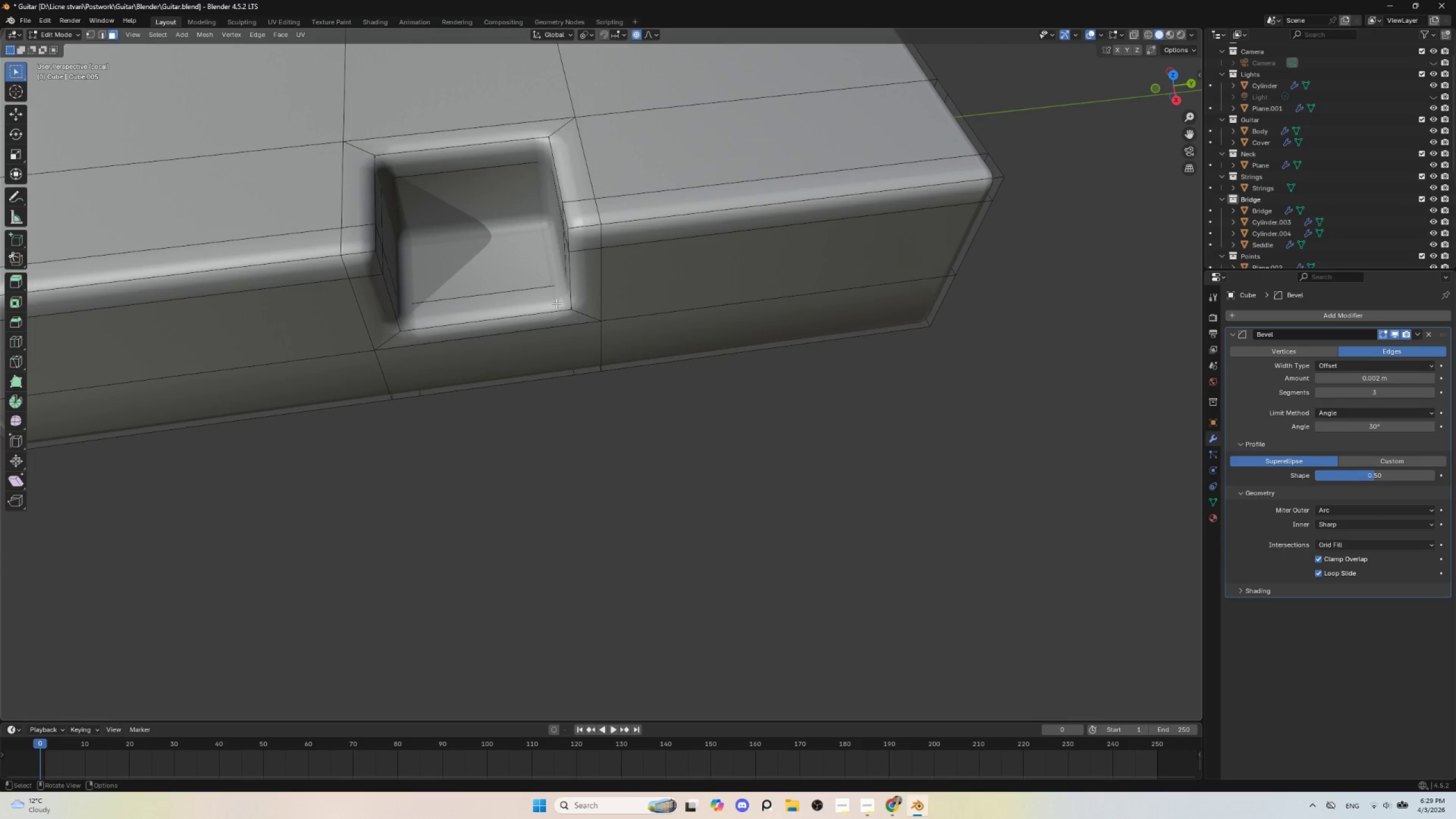 
left_click([535, 296])
 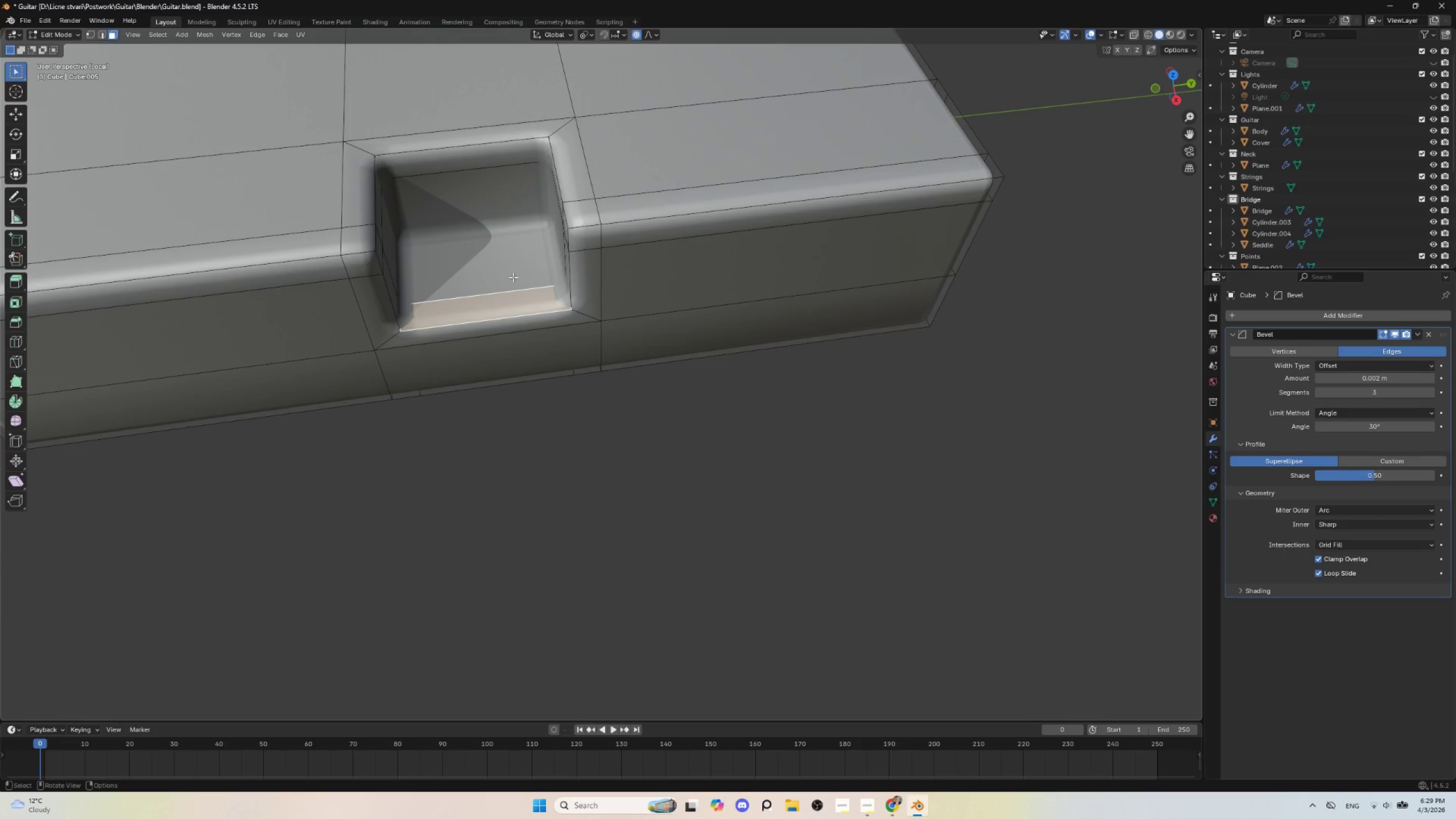 
left_click([505, 268])
 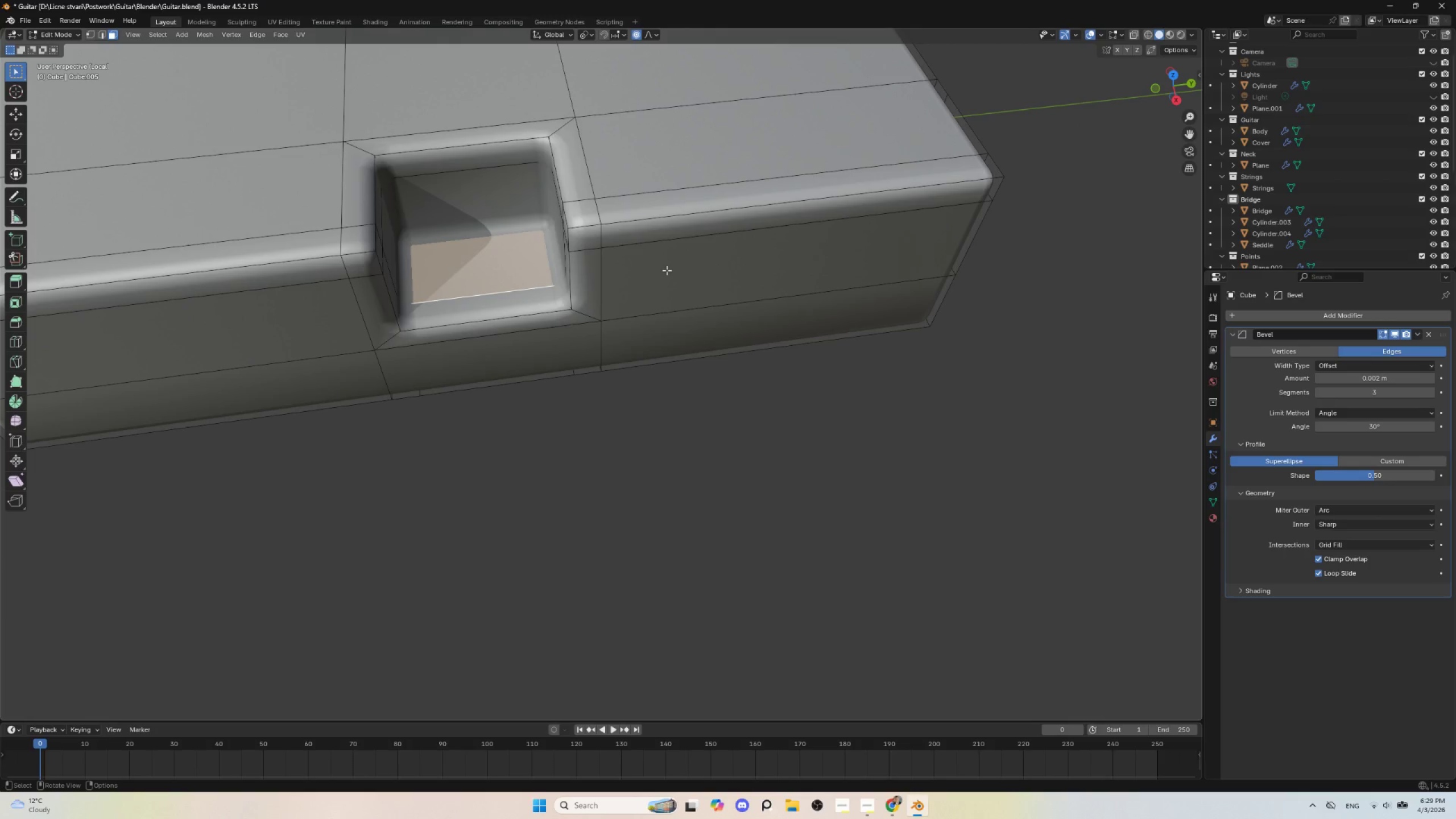 
key(I)
 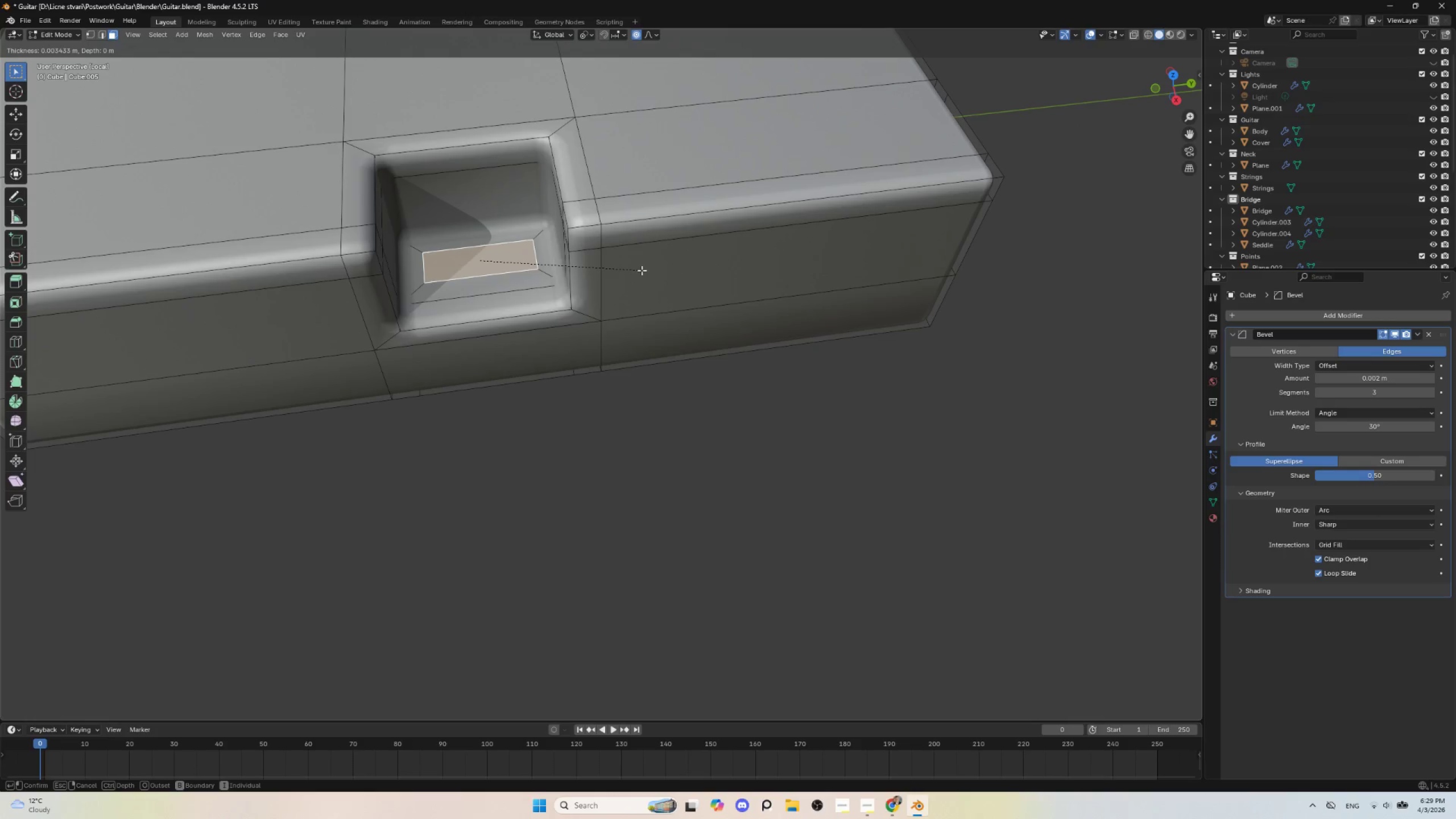 
left_click([642, 270])
 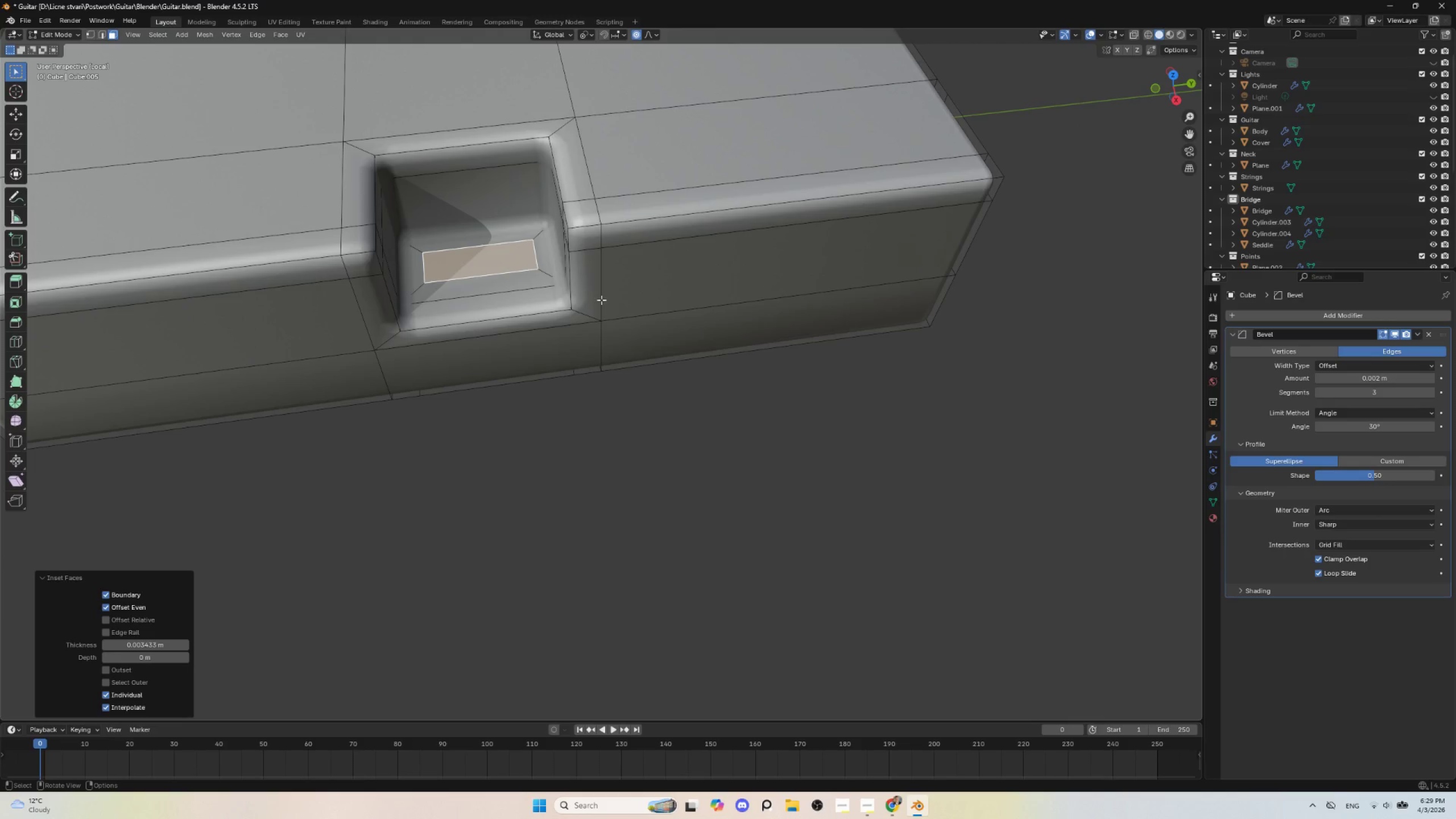 
key(E)
 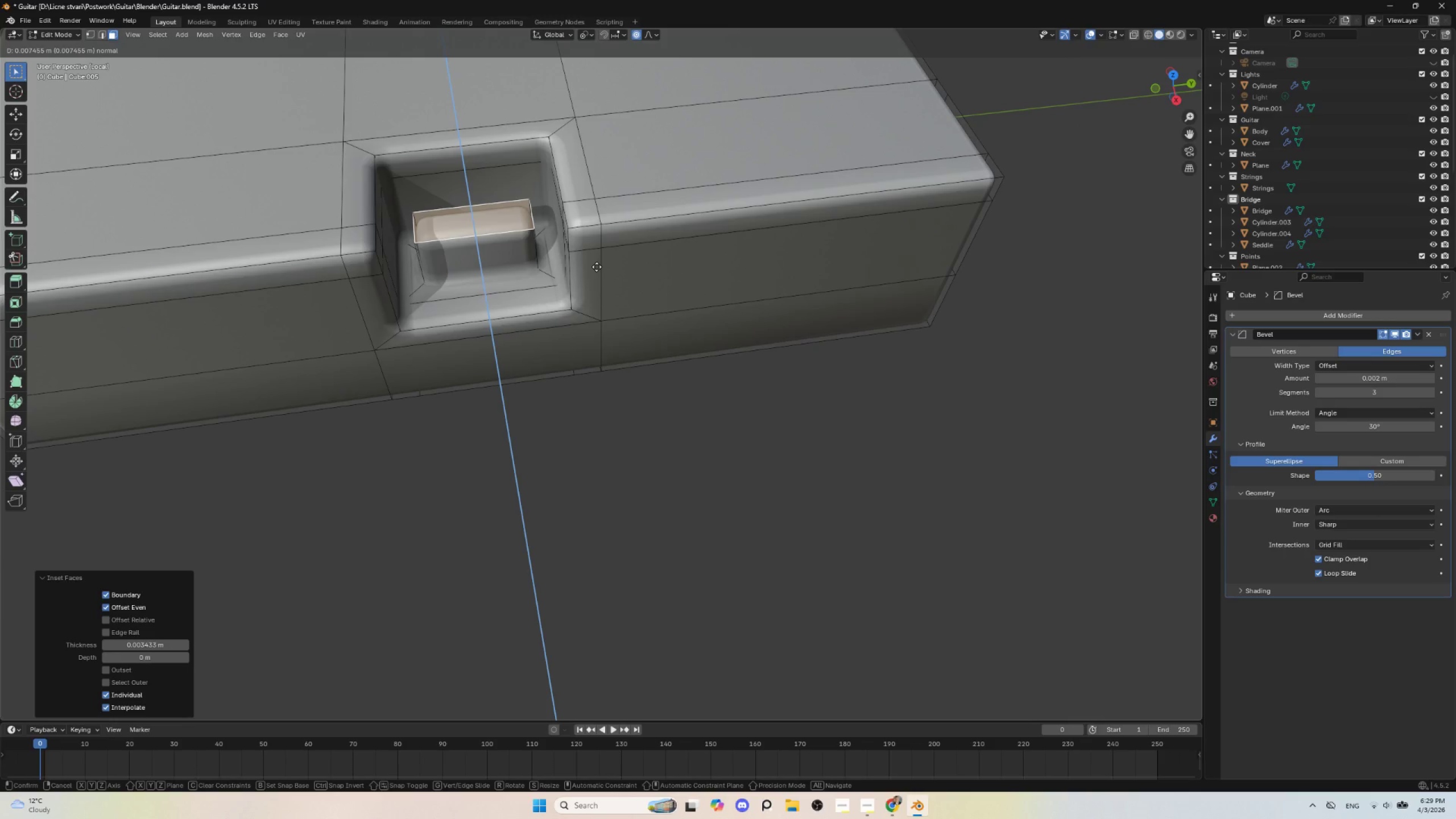 
left_click([597, 267])
 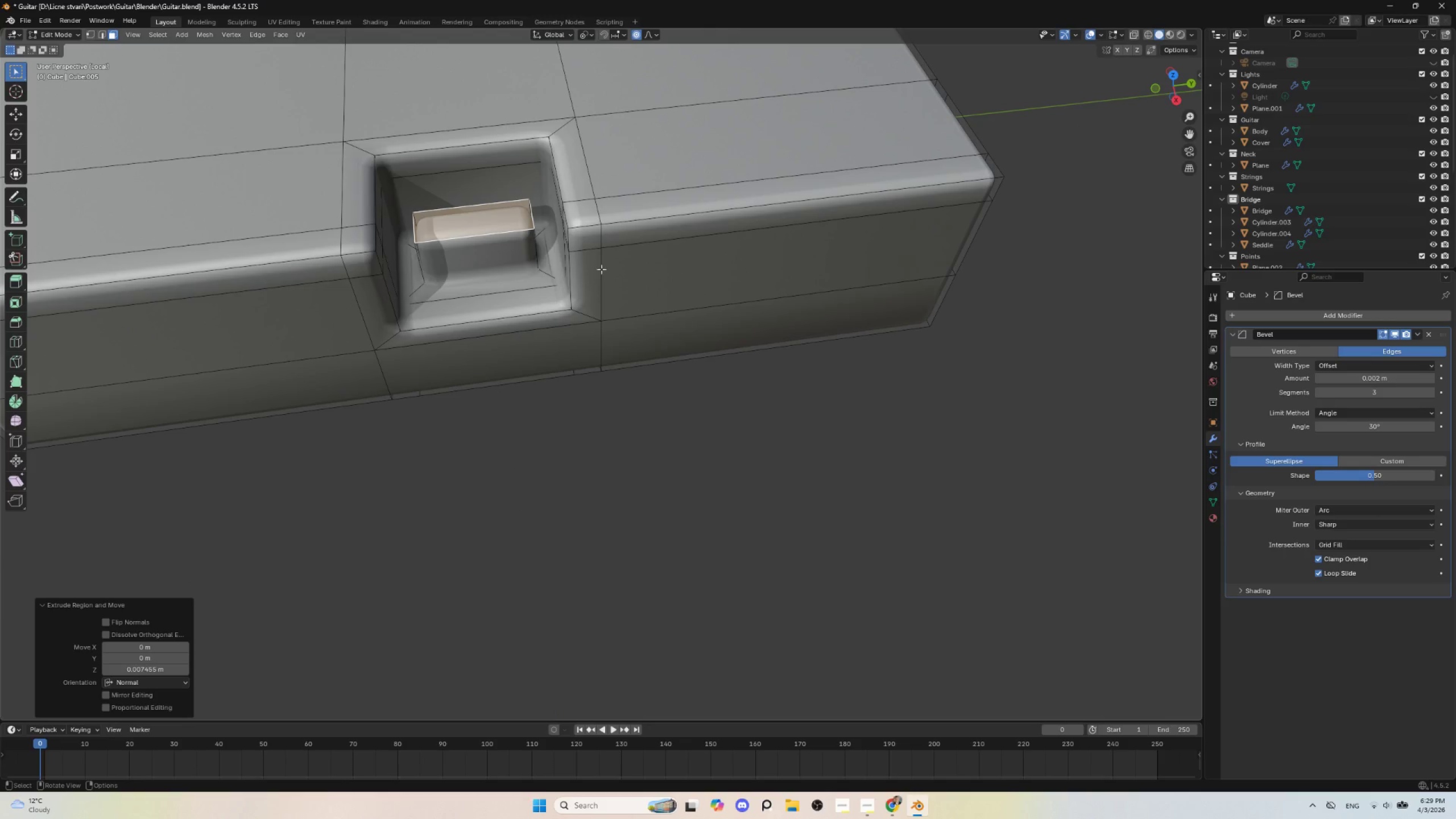 
key(Control+Z)
 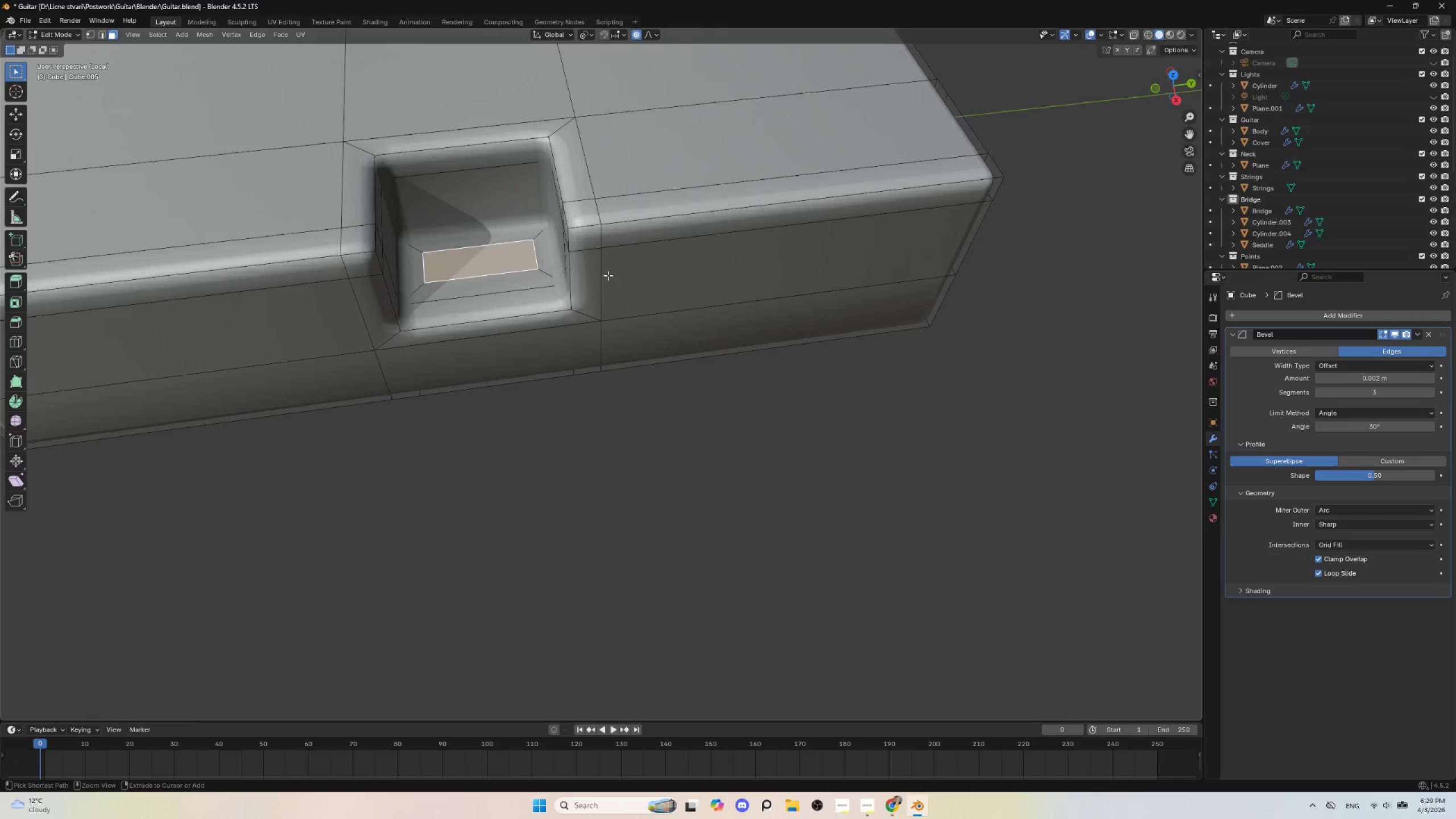 
key(Control+Z)
 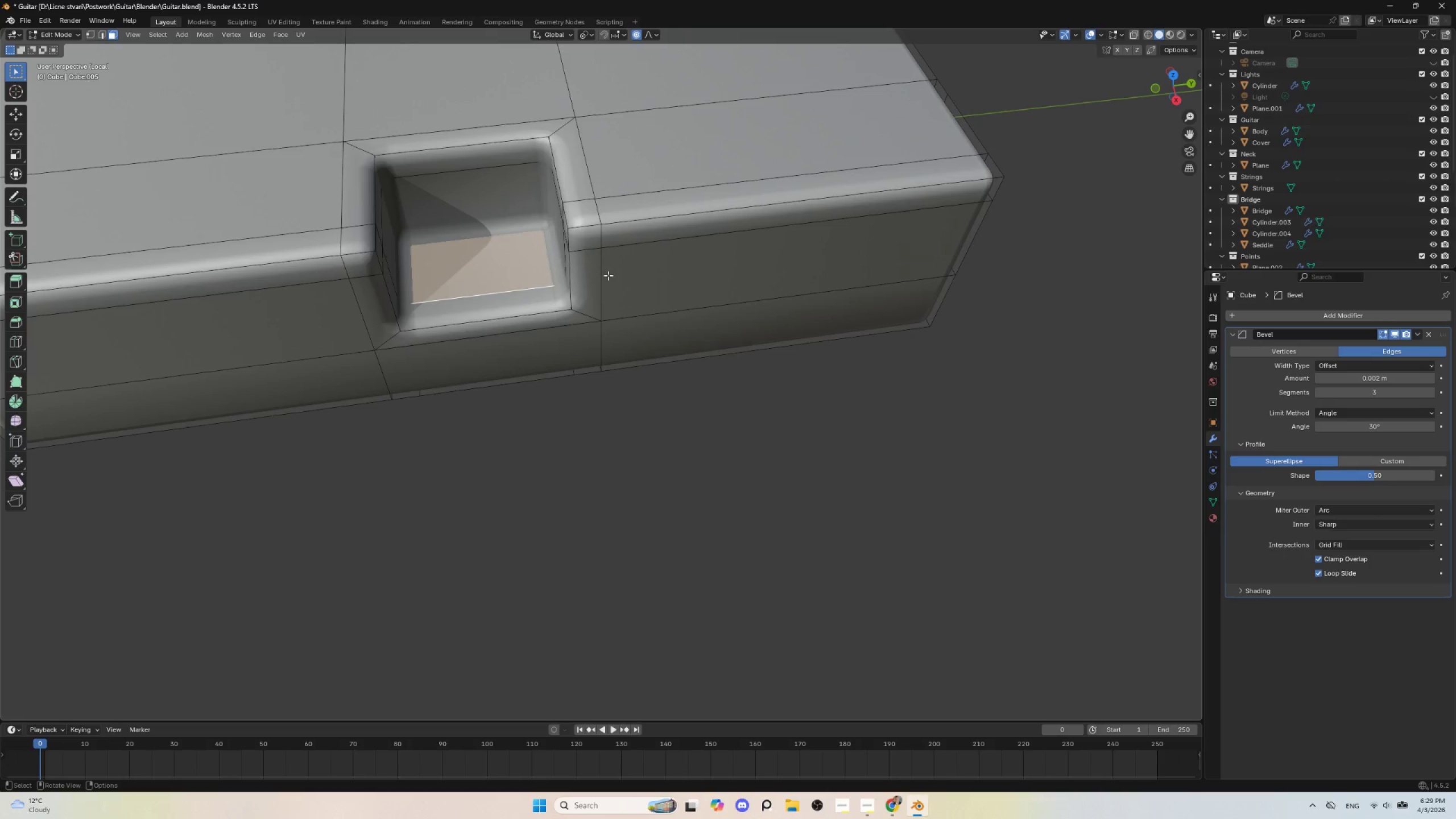 
key(Tab)
 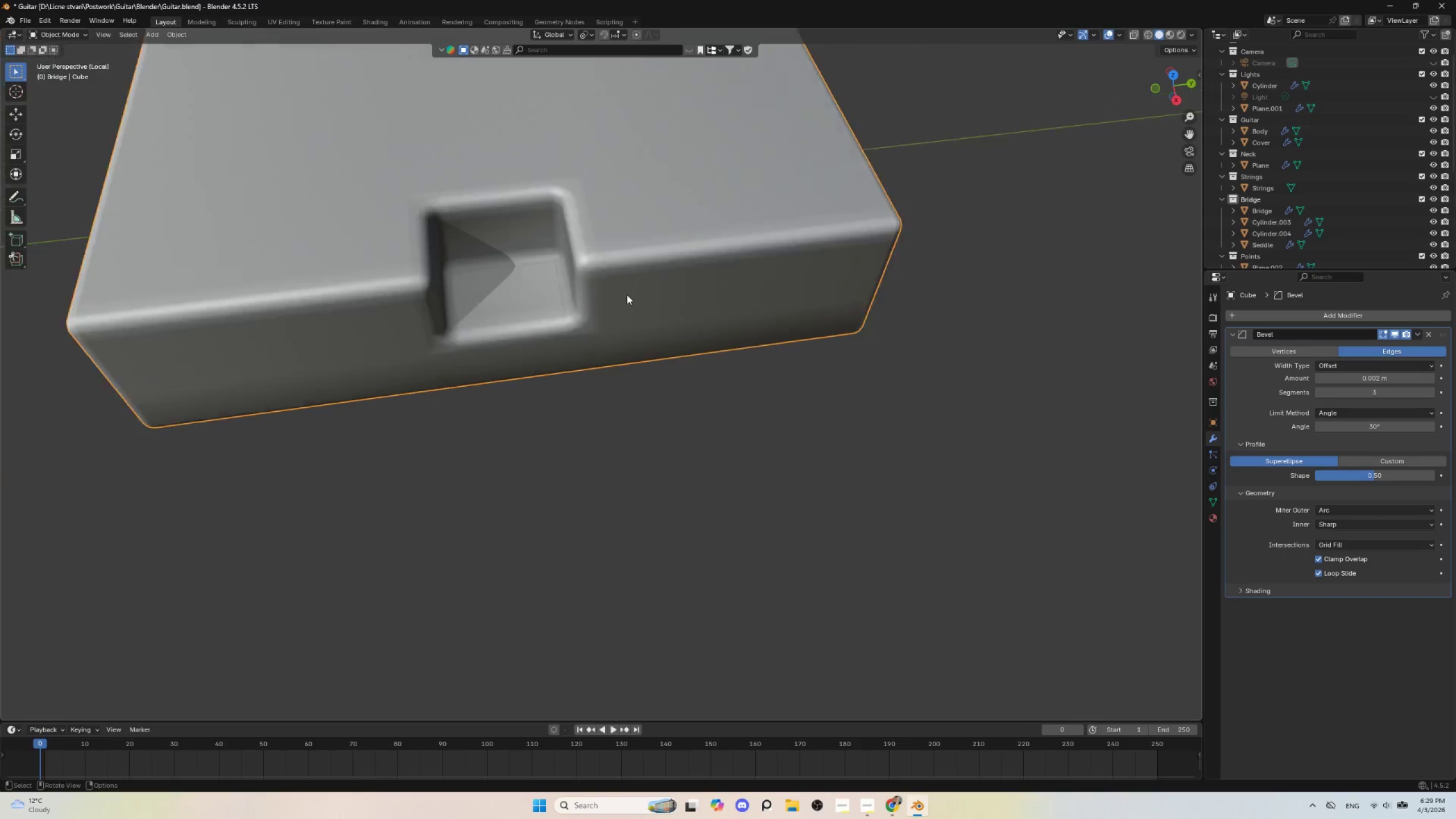 
scroll: coordinate [627, 296], scroll_direction: down, amount: 3.0
 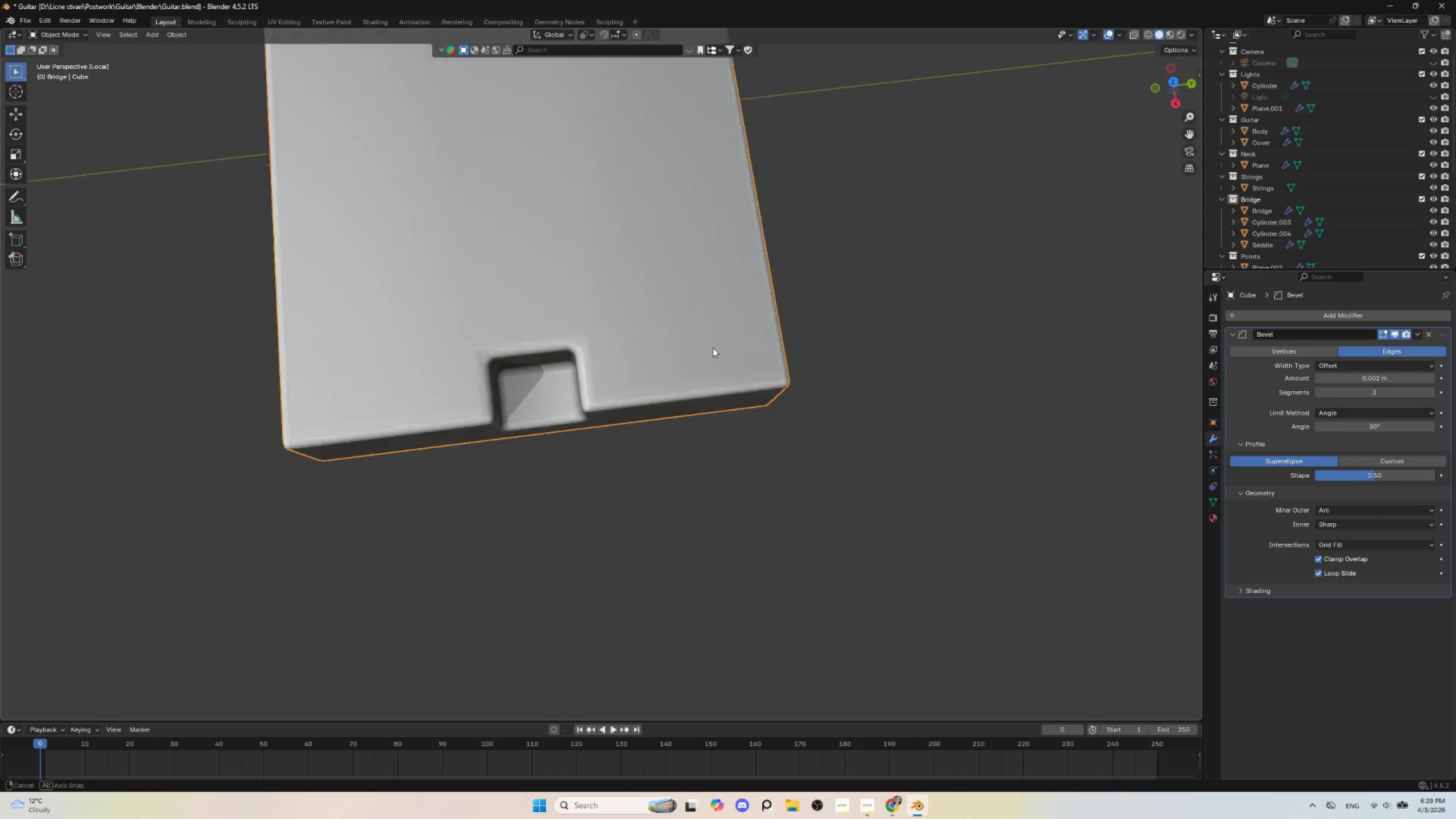 
hold_key(key=AltLeft, duration=0.33)
 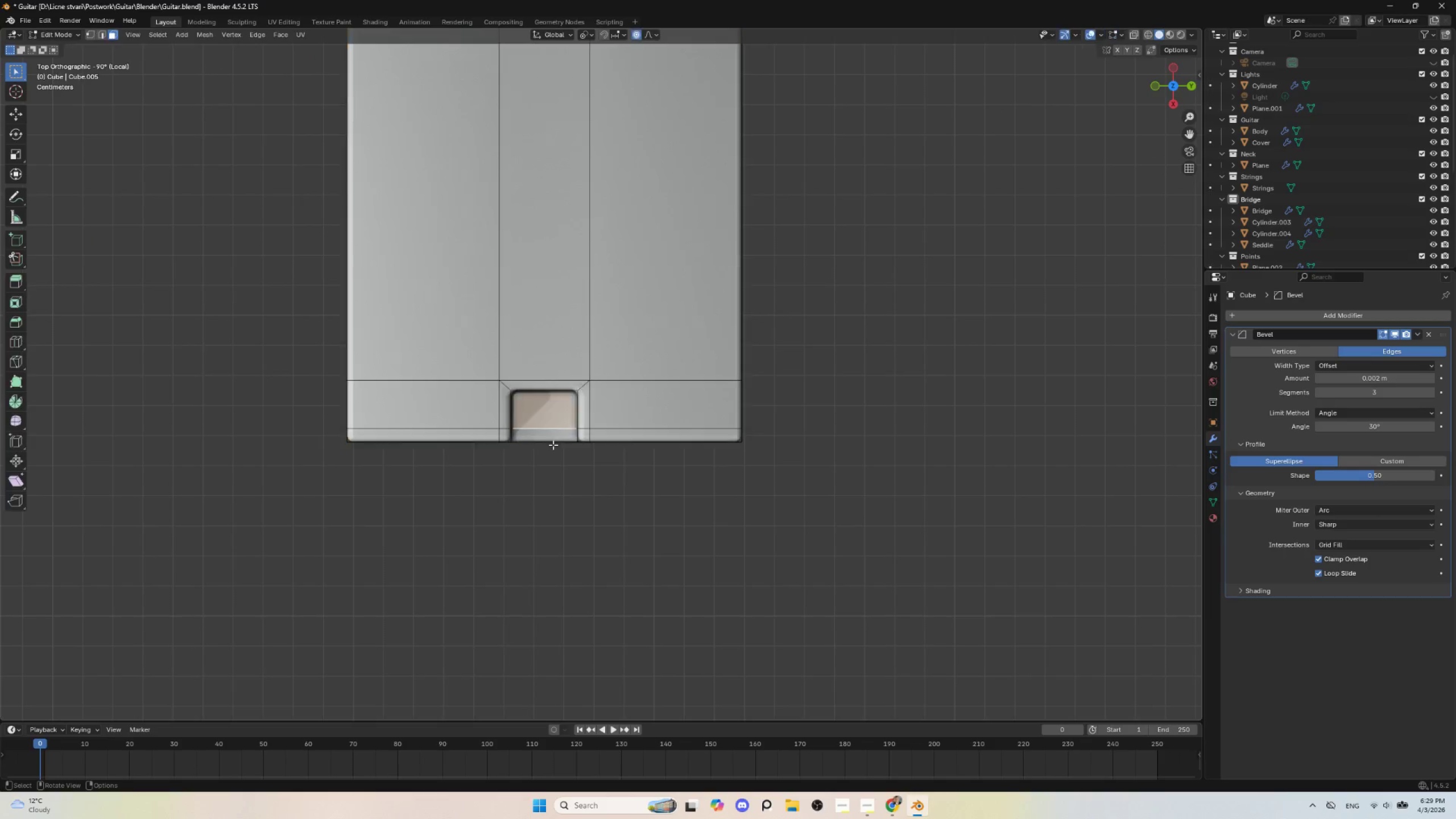 
key(Tab)
 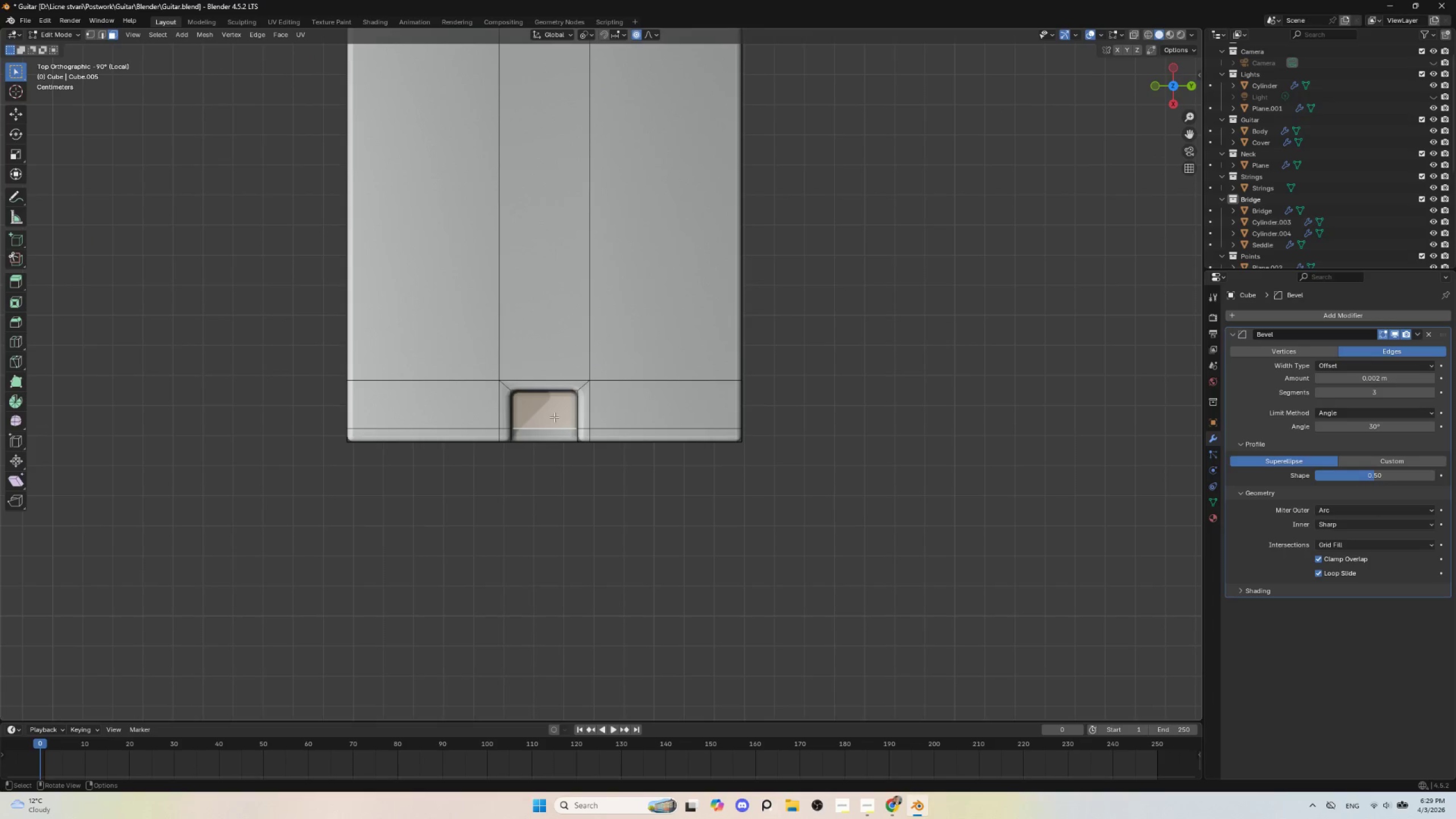 
left_click([552, 415])
 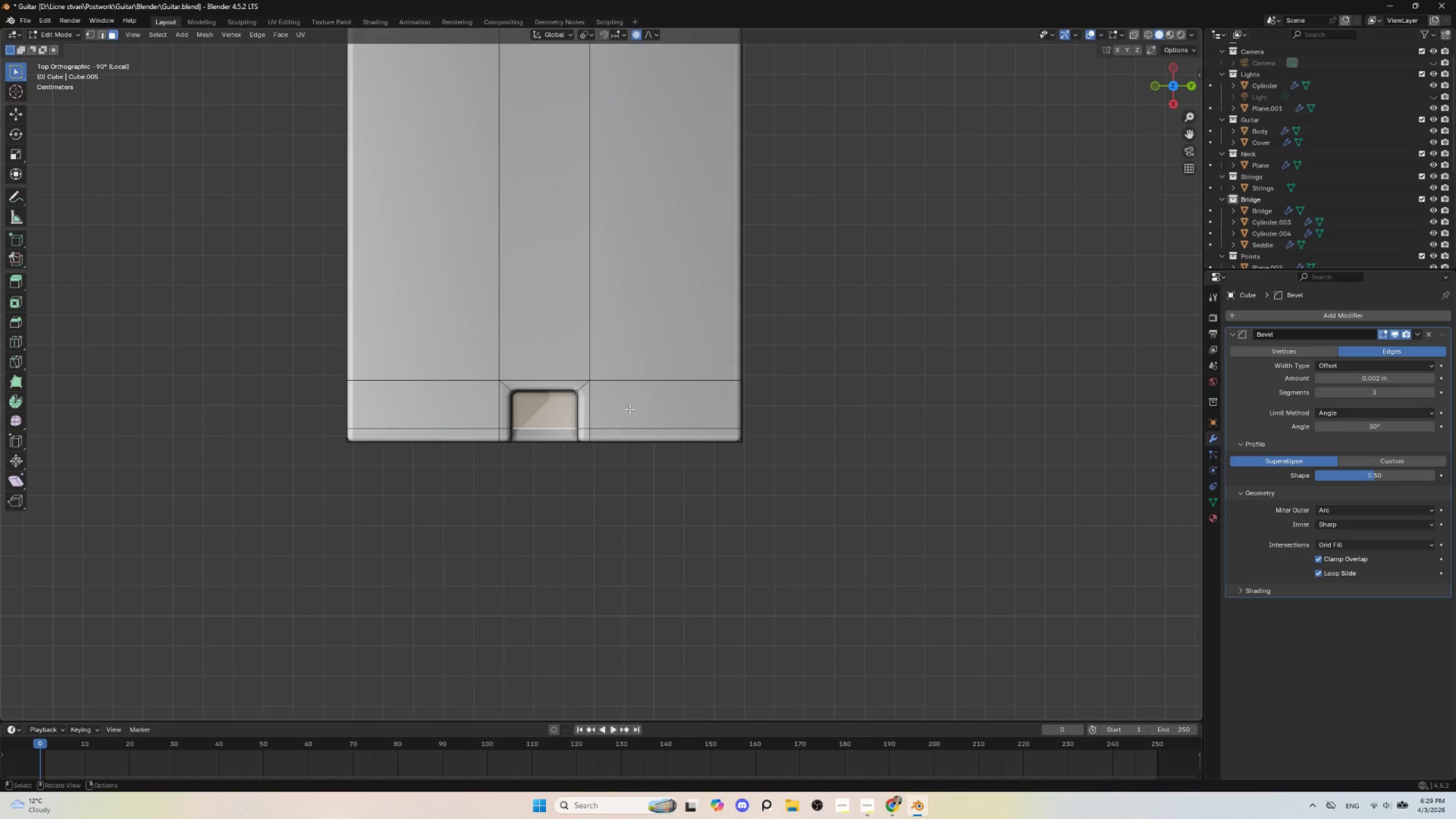 
key(Tab)
 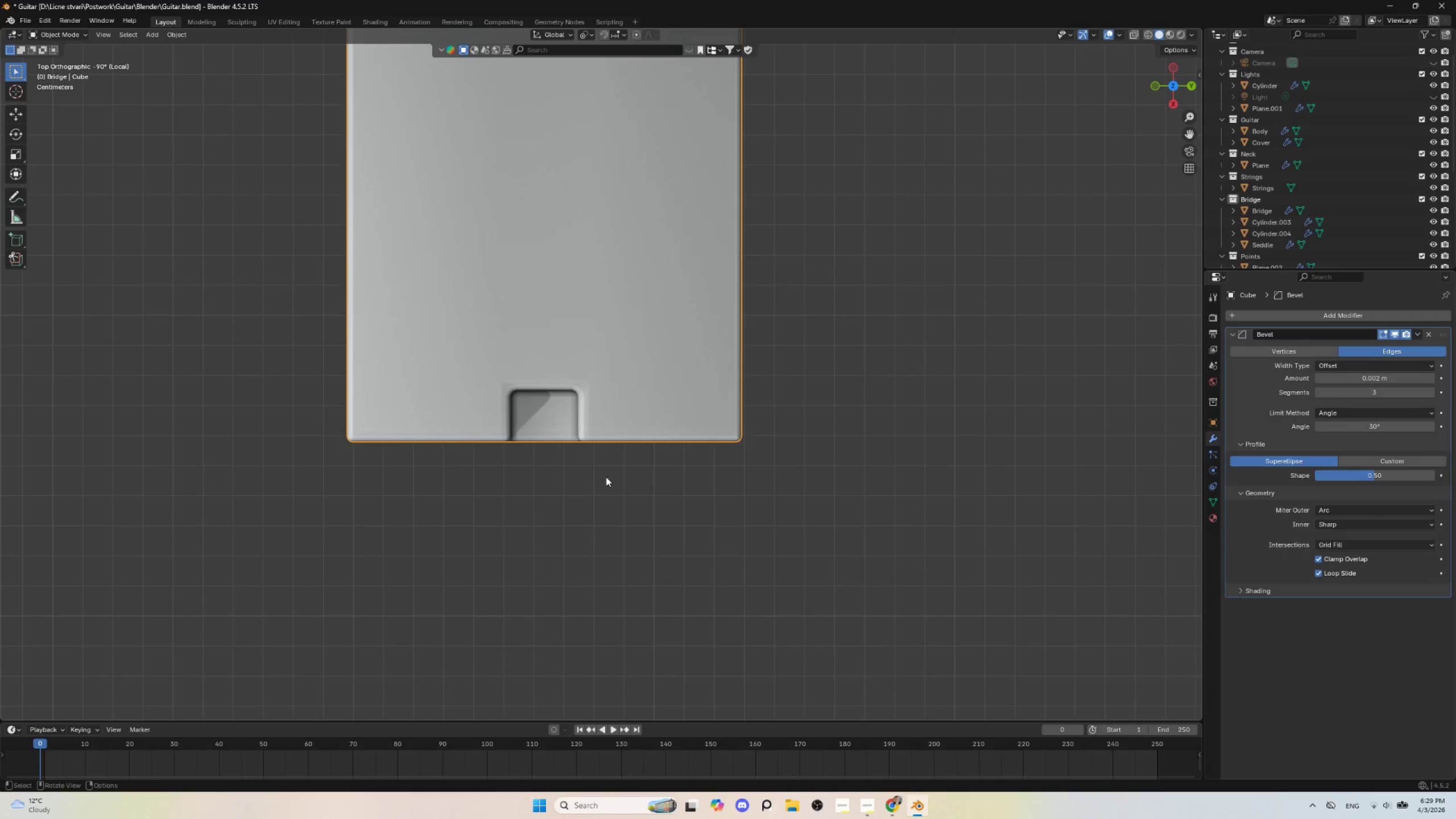 
scroll: coordinate [607, 483], scroll_direction: down, amount: 4.0
 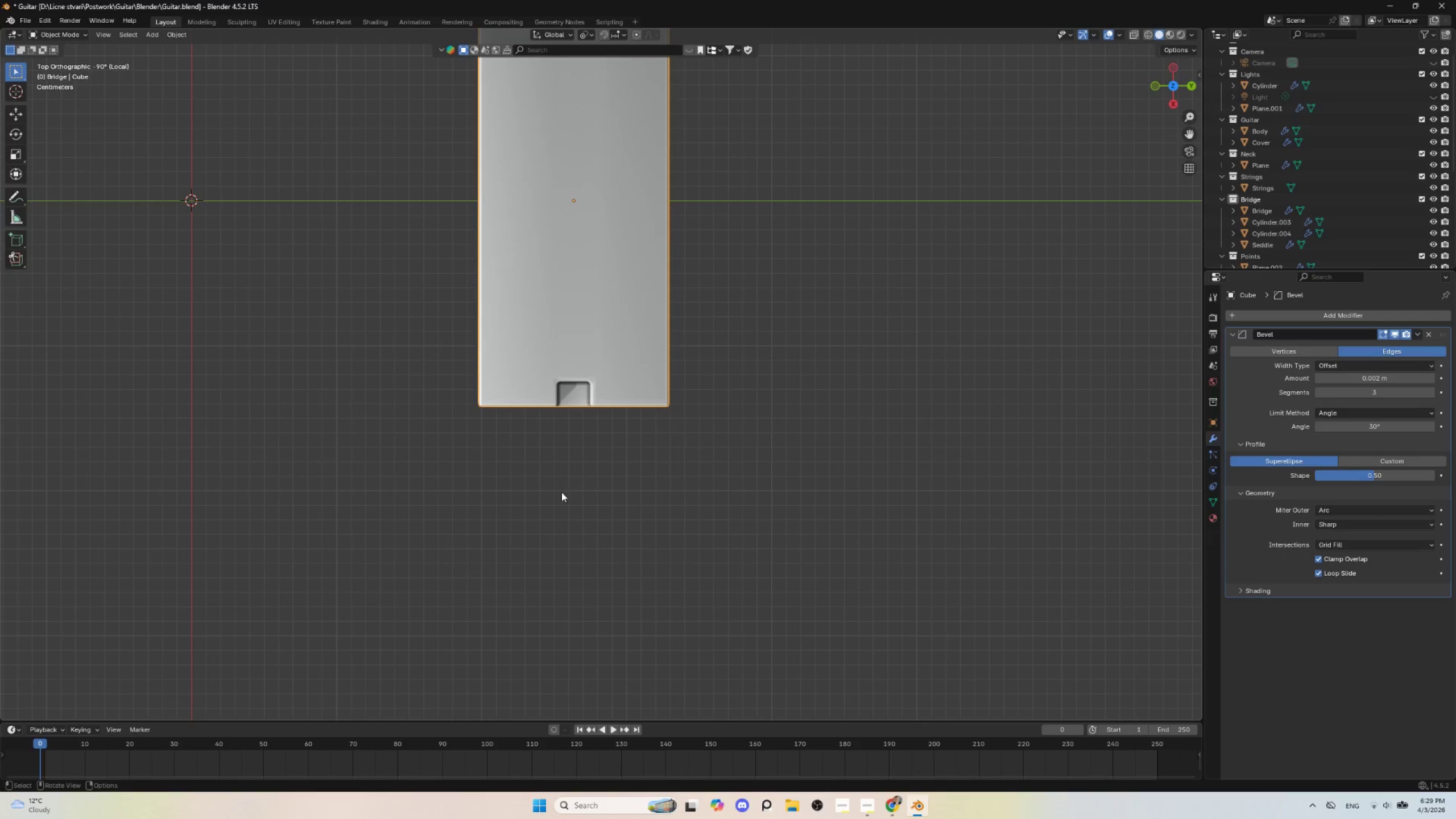 
left_click([561, 492])
 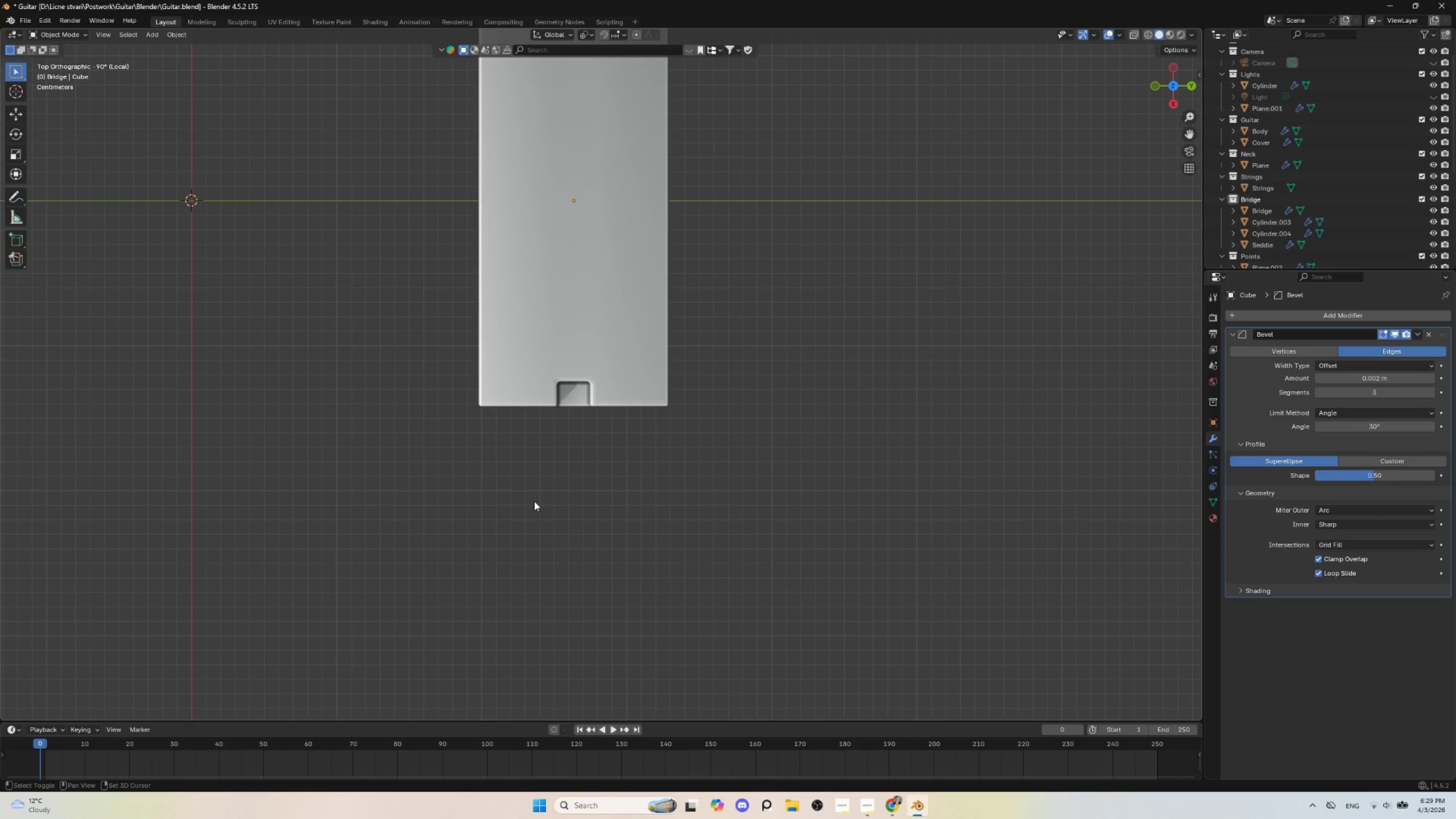 
key(Shift+A)
 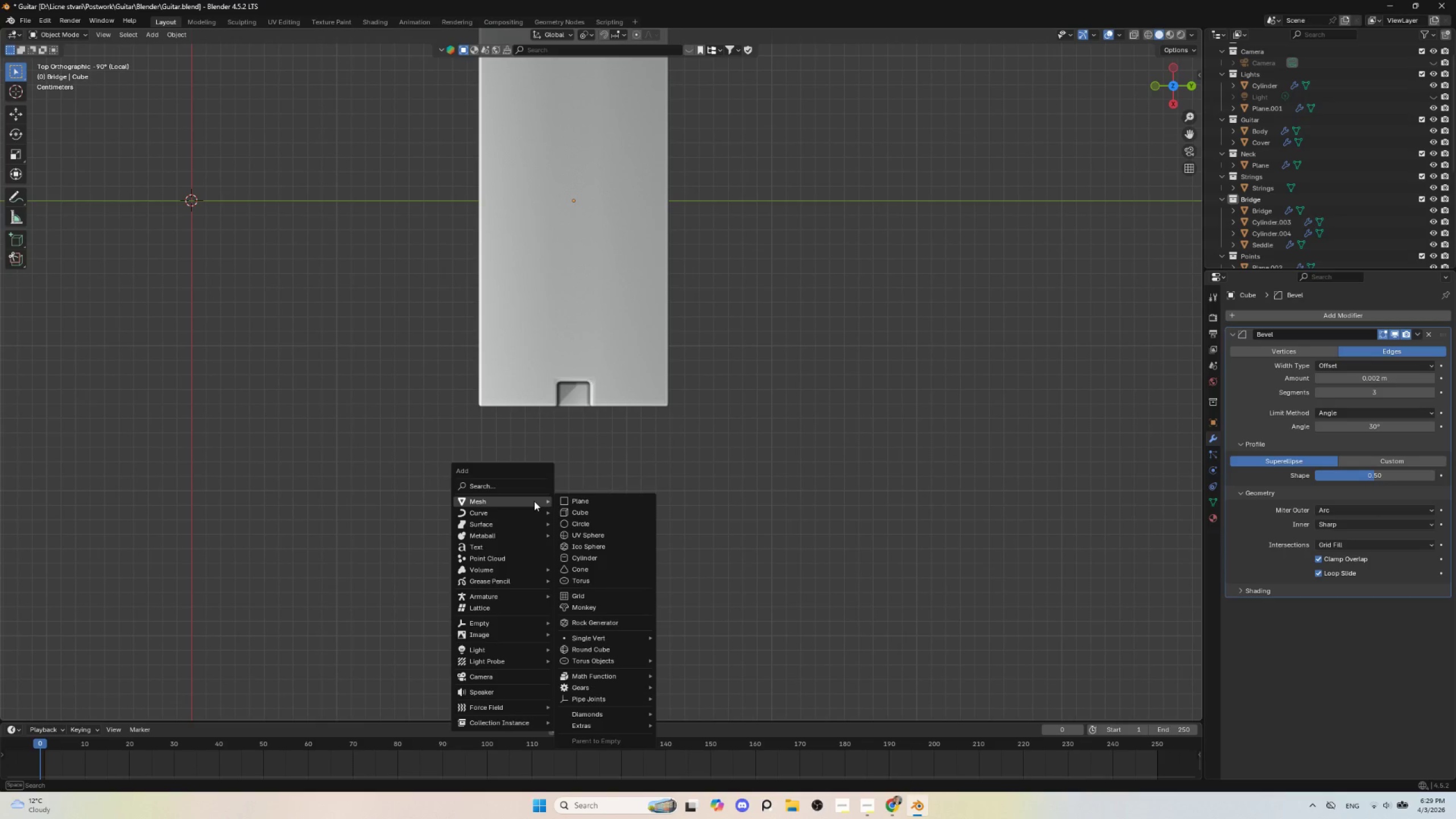 
key(Escape)
 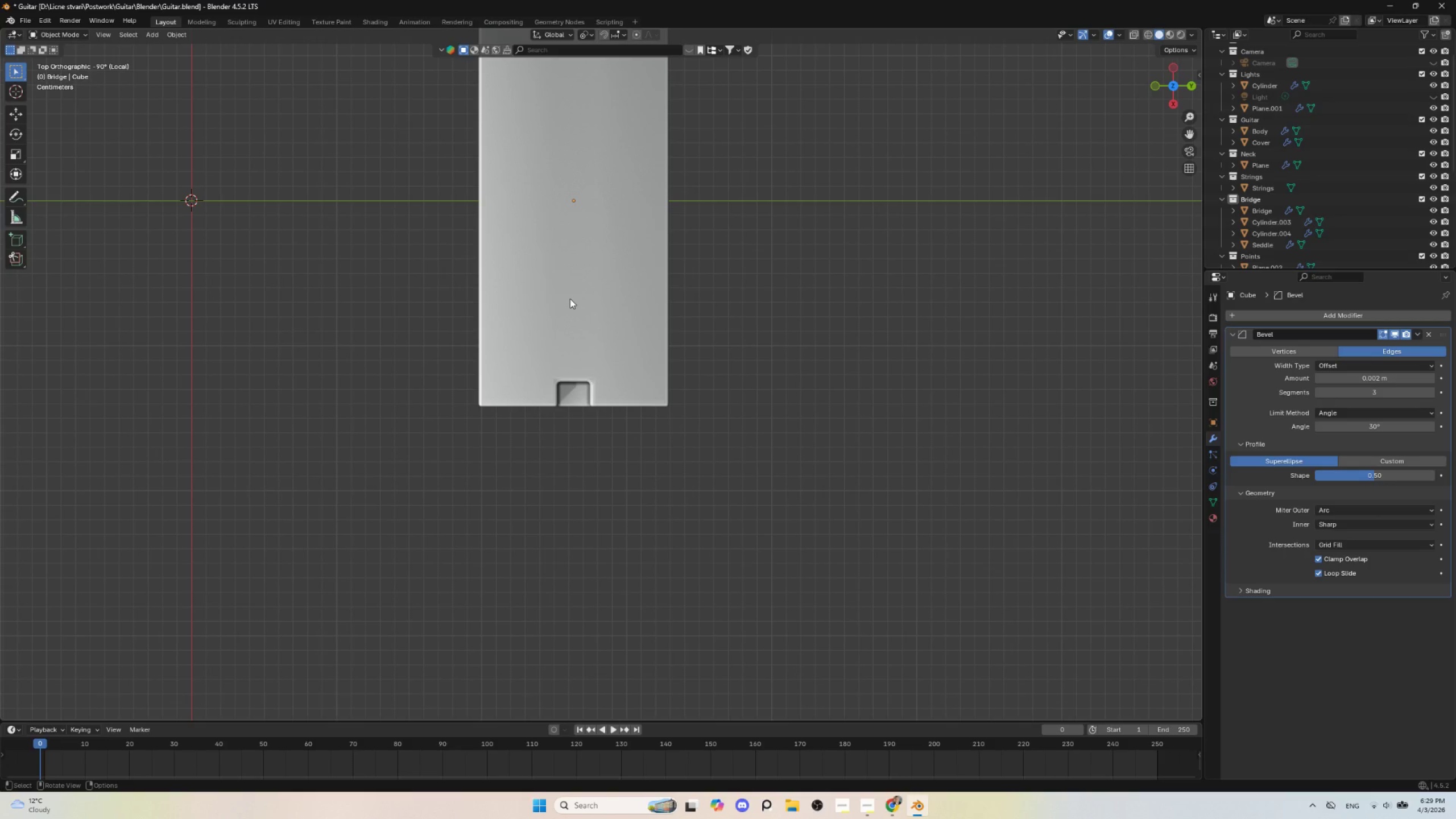 
left_click([570, 299])
 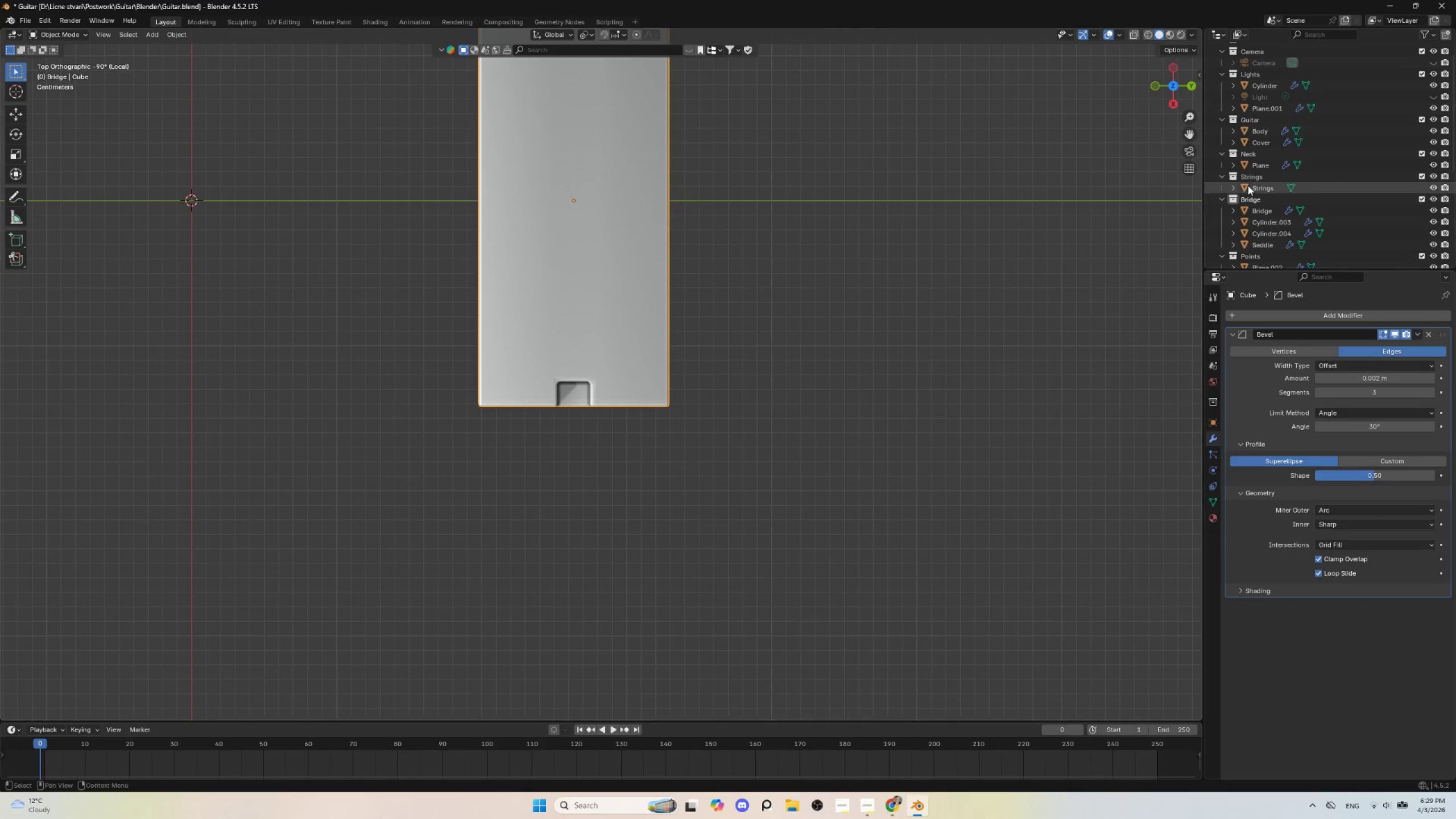 
scroll: coordinate [1290, 221], scroll_direction: down, amount: 11.0
 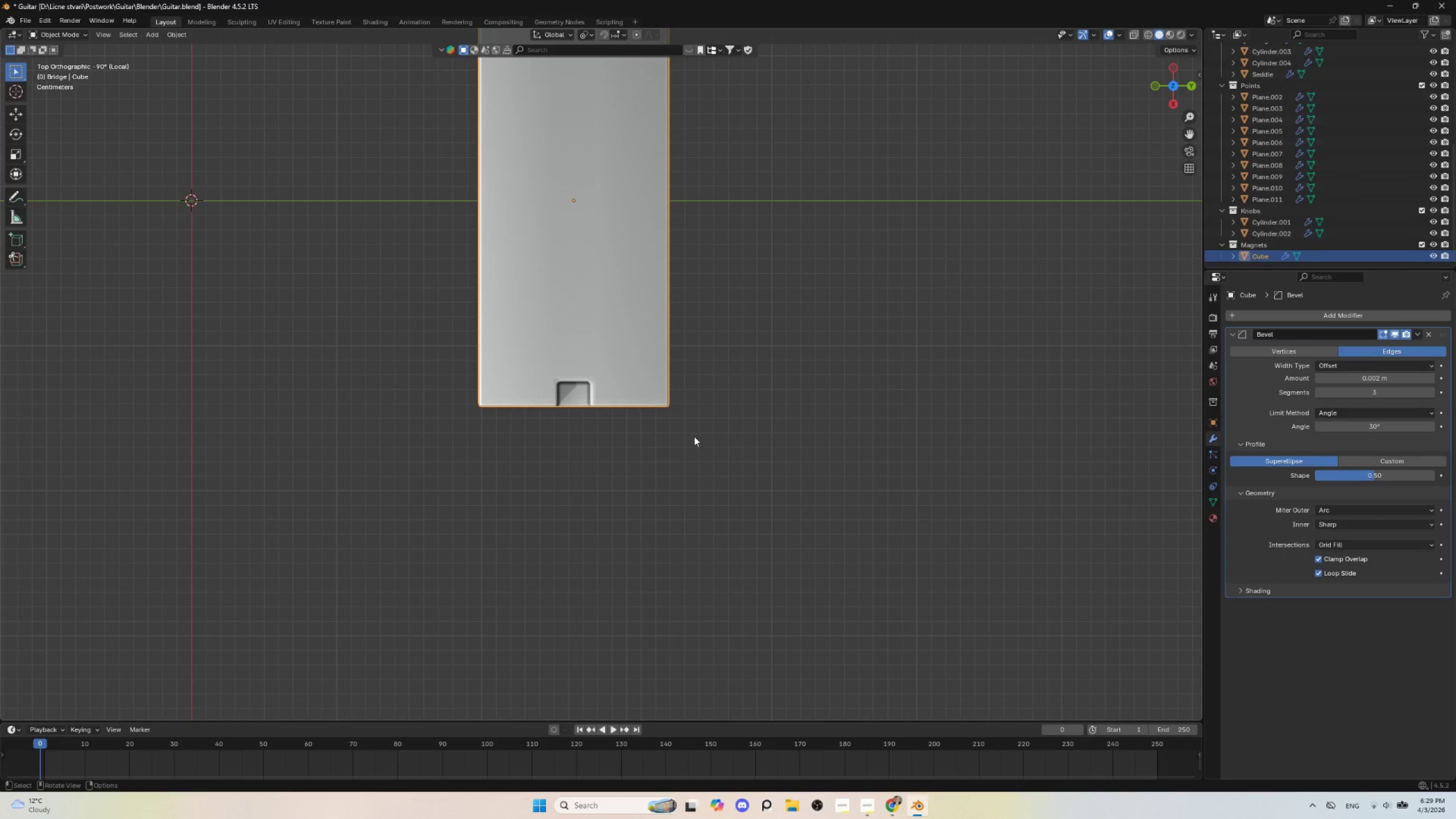 
left_click([627, 460])
 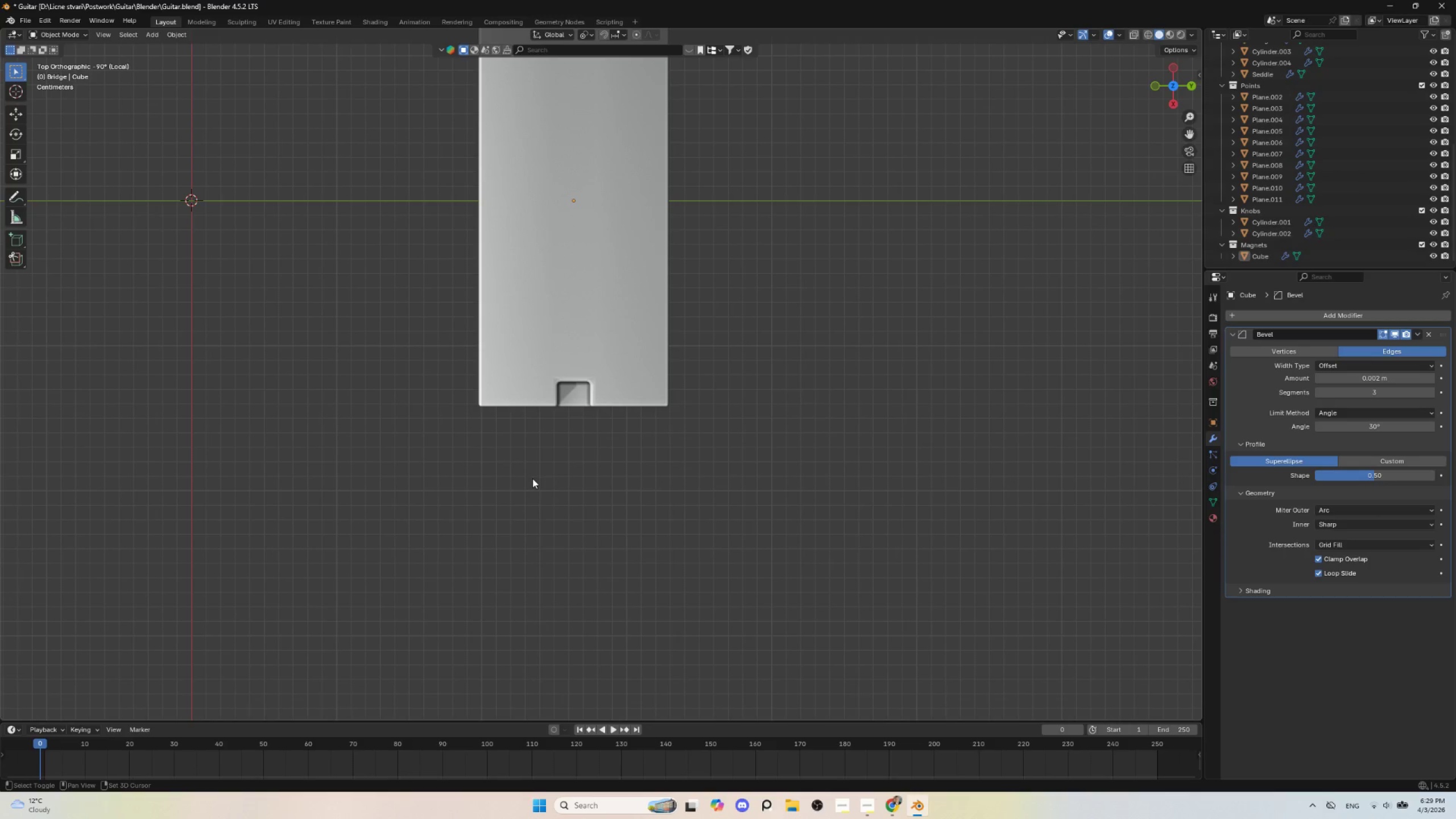 
key(Shift+A)
 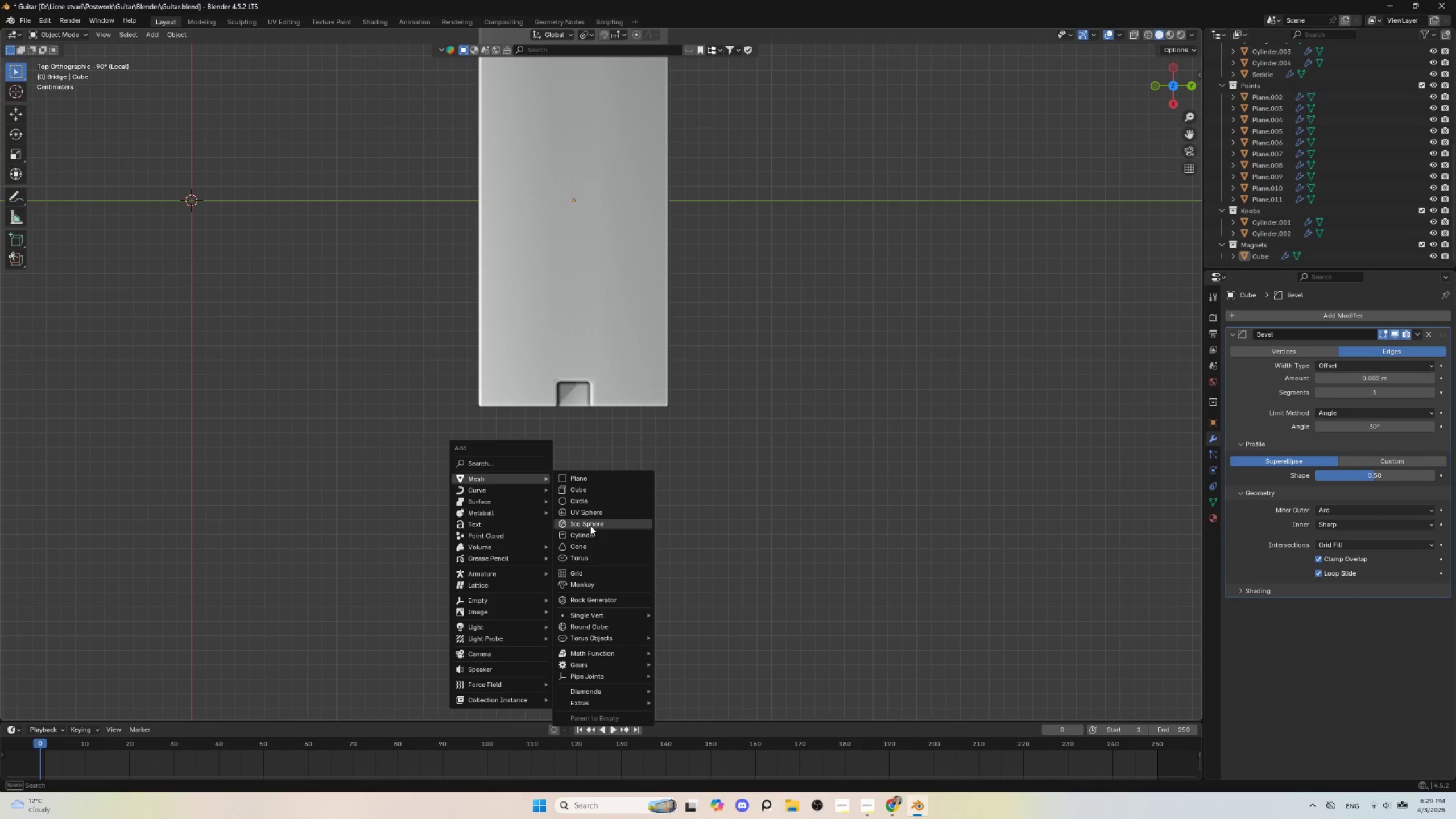 
left_click([590, 535])
 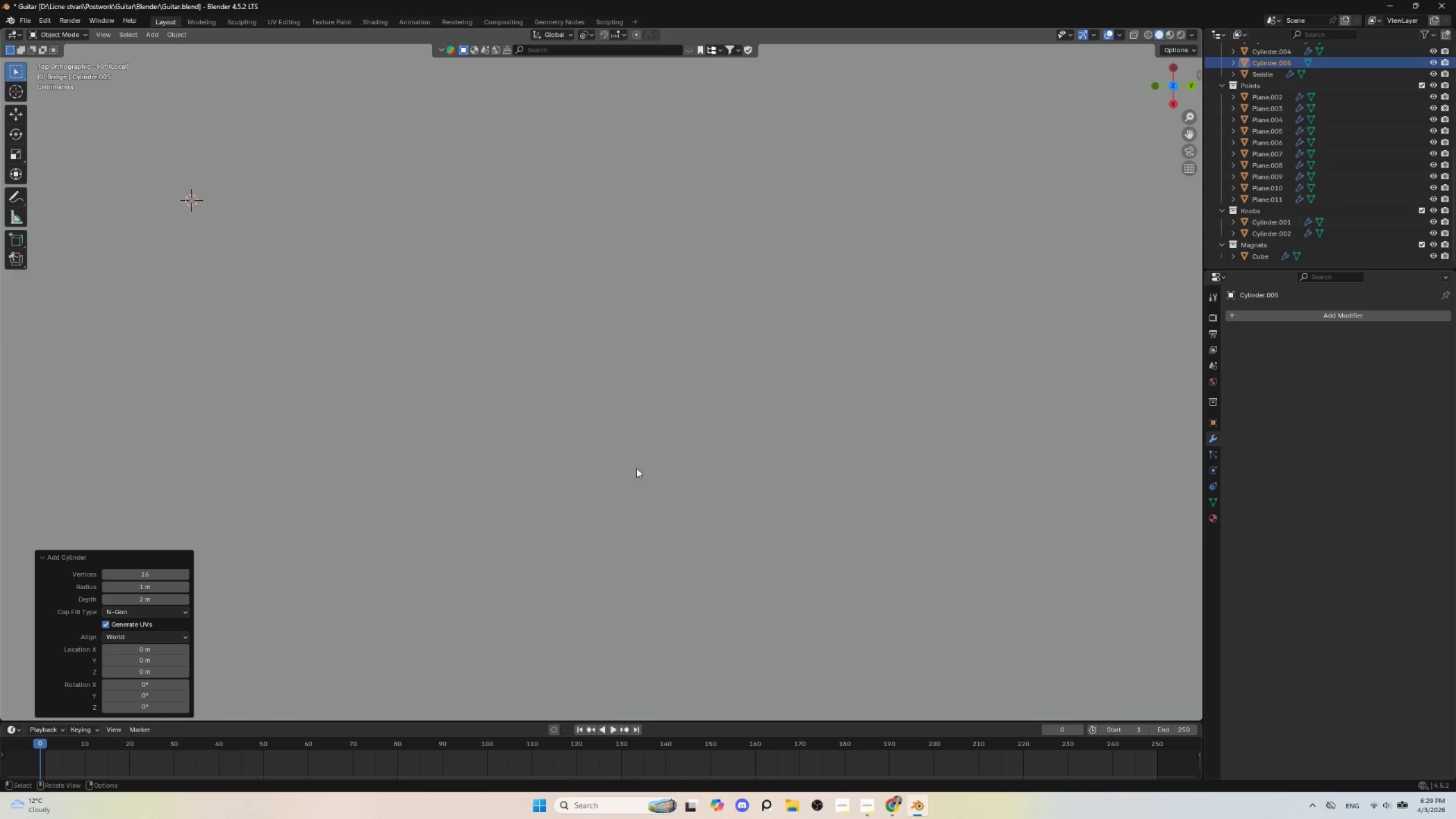 
scroll: coordinate [647, 483], scroll_direction: down, amount: 12.0
 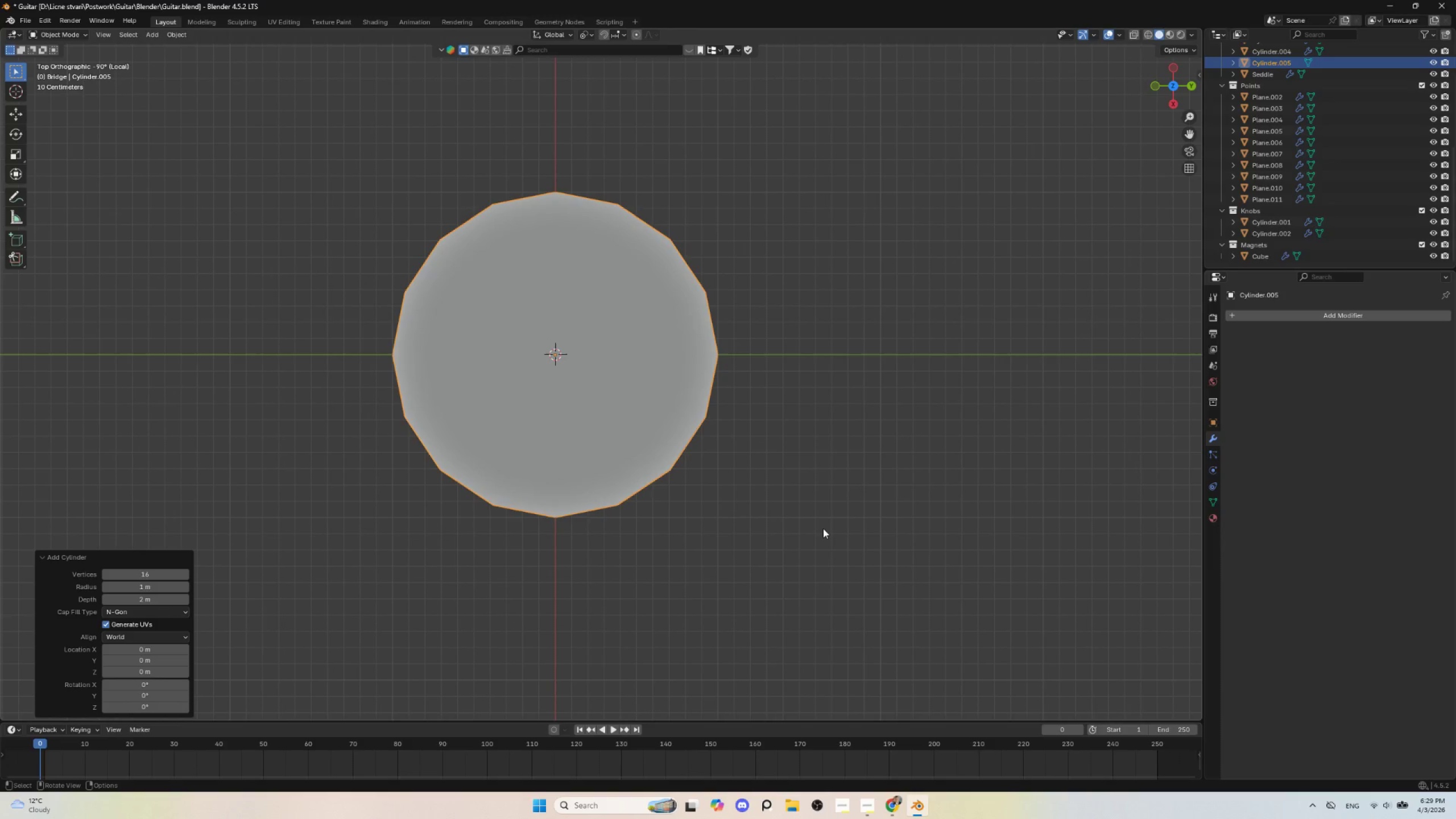 
key(S)
 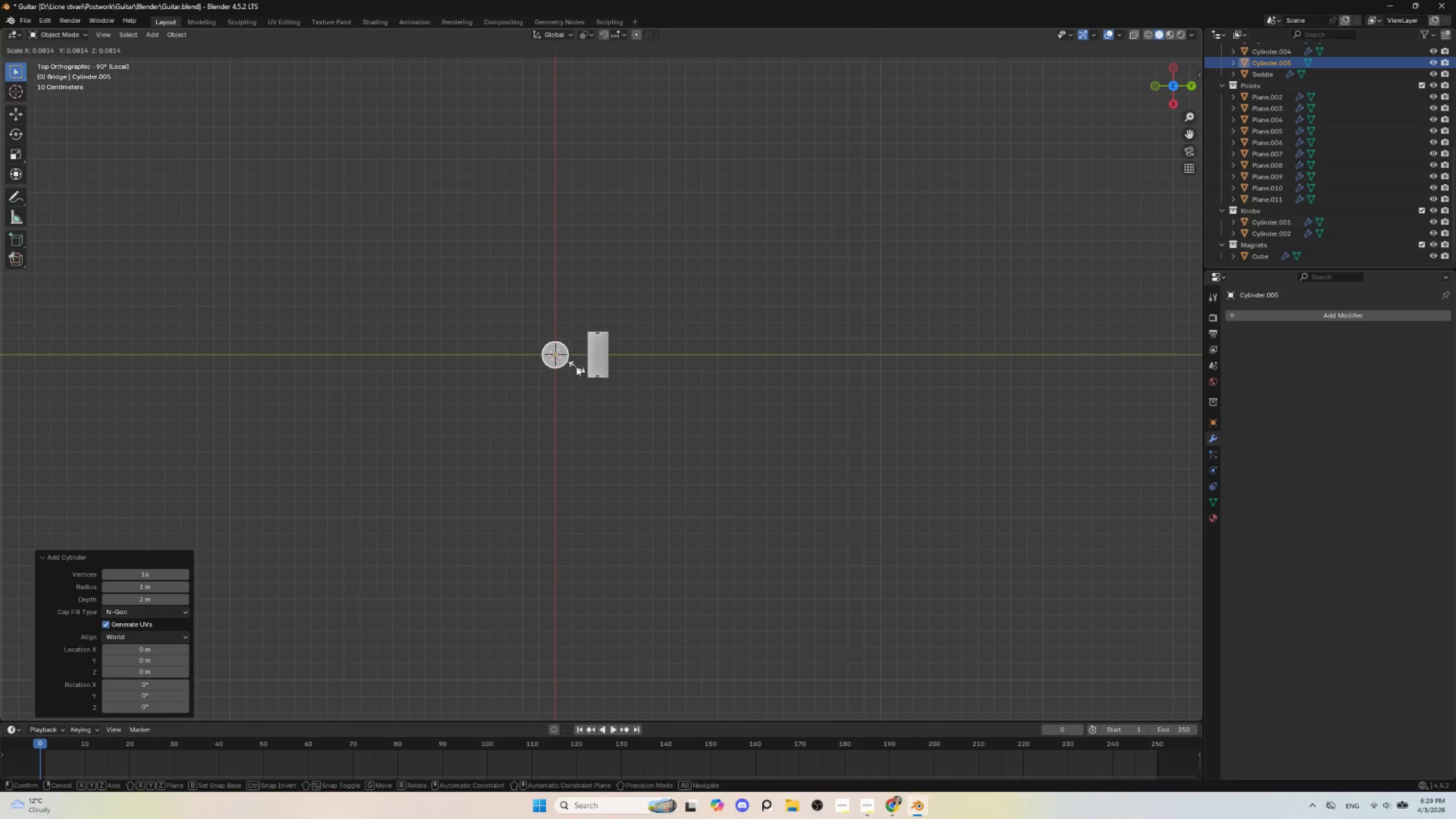 
left_click([575, 365])
 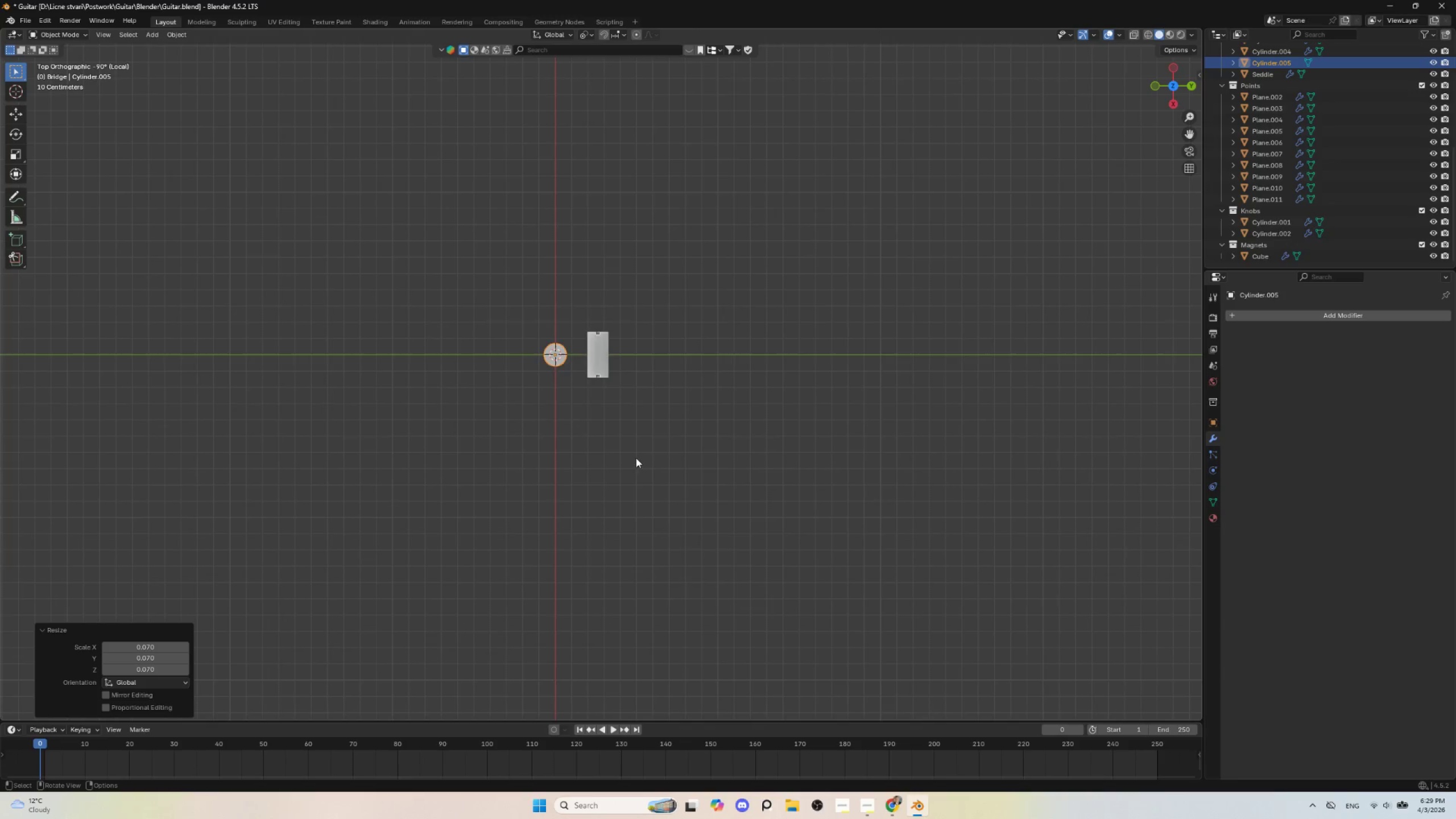 
scroll: coordinate [641, 456], scroll_direction: up, amount: 8.0
 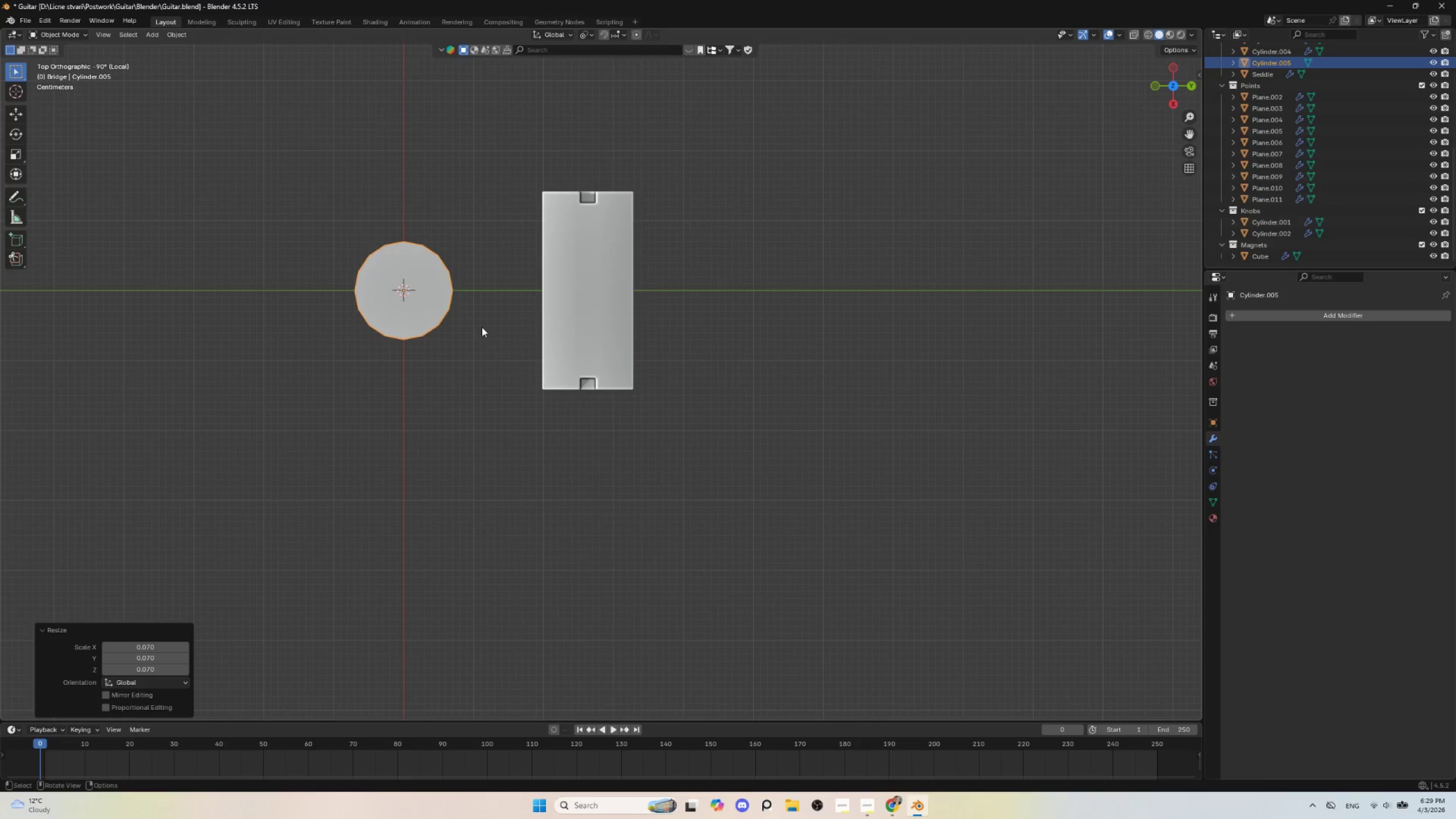 
key(G)
 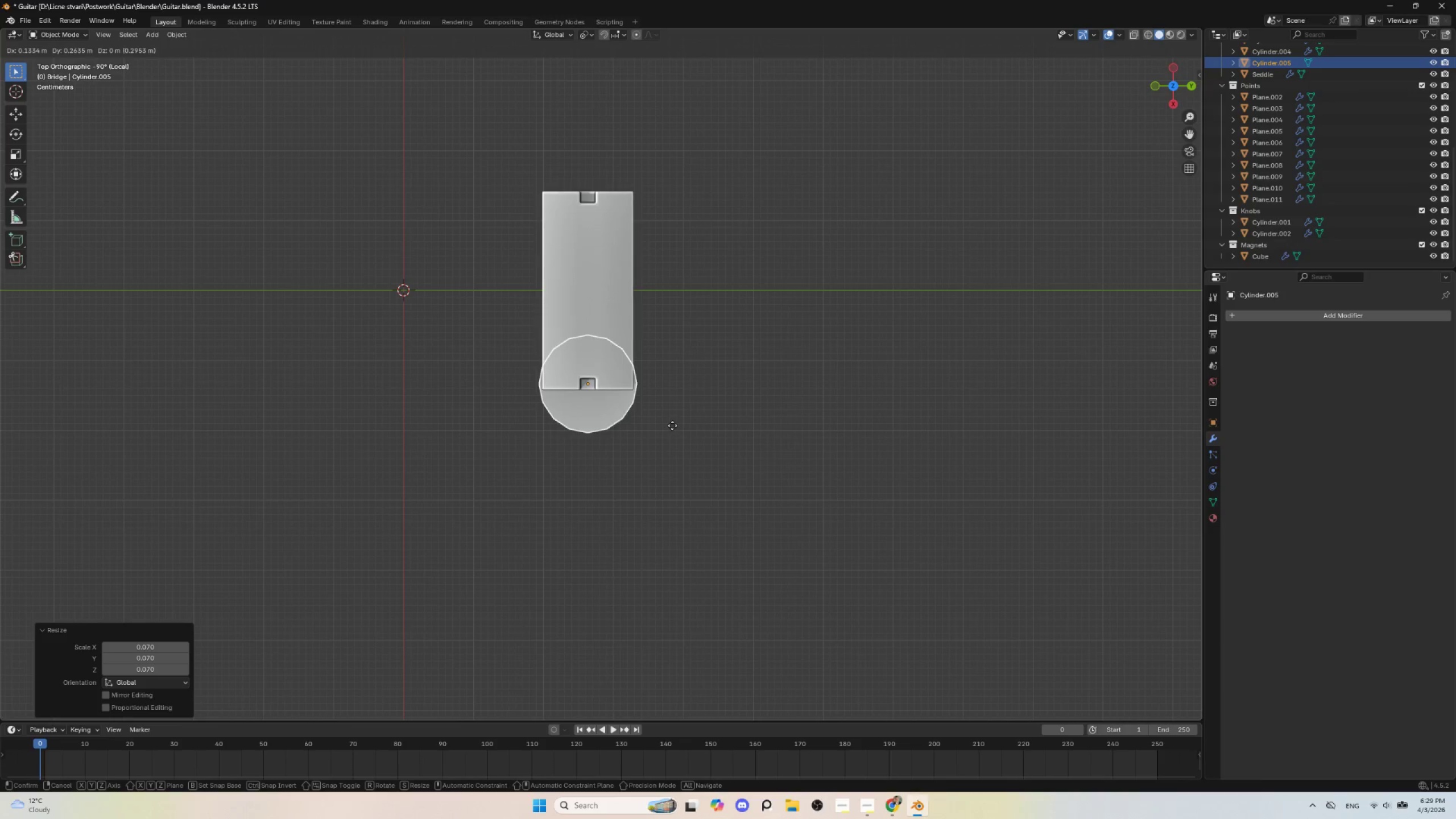 
left_click([672, 425])
 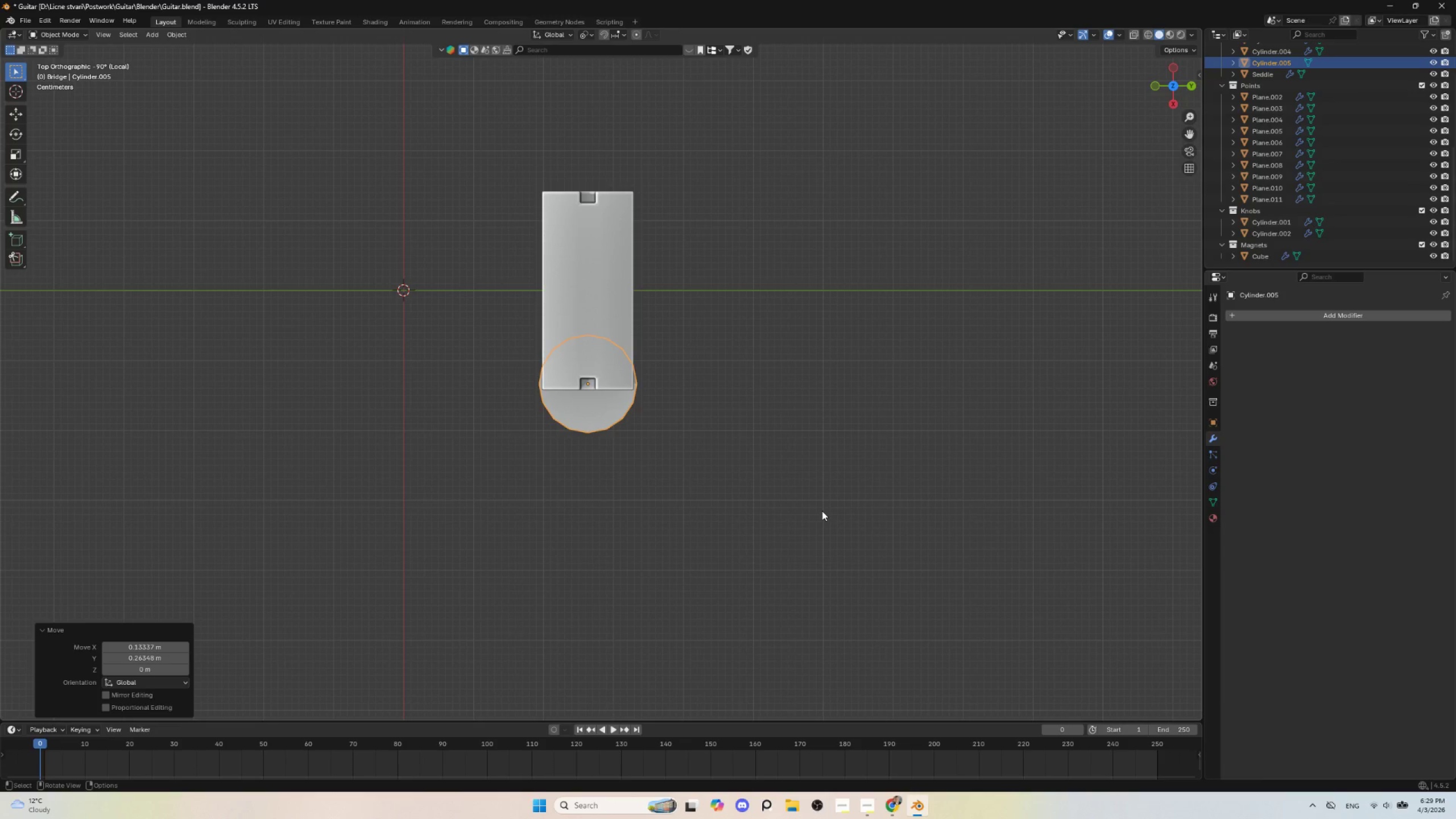 
key(S)
 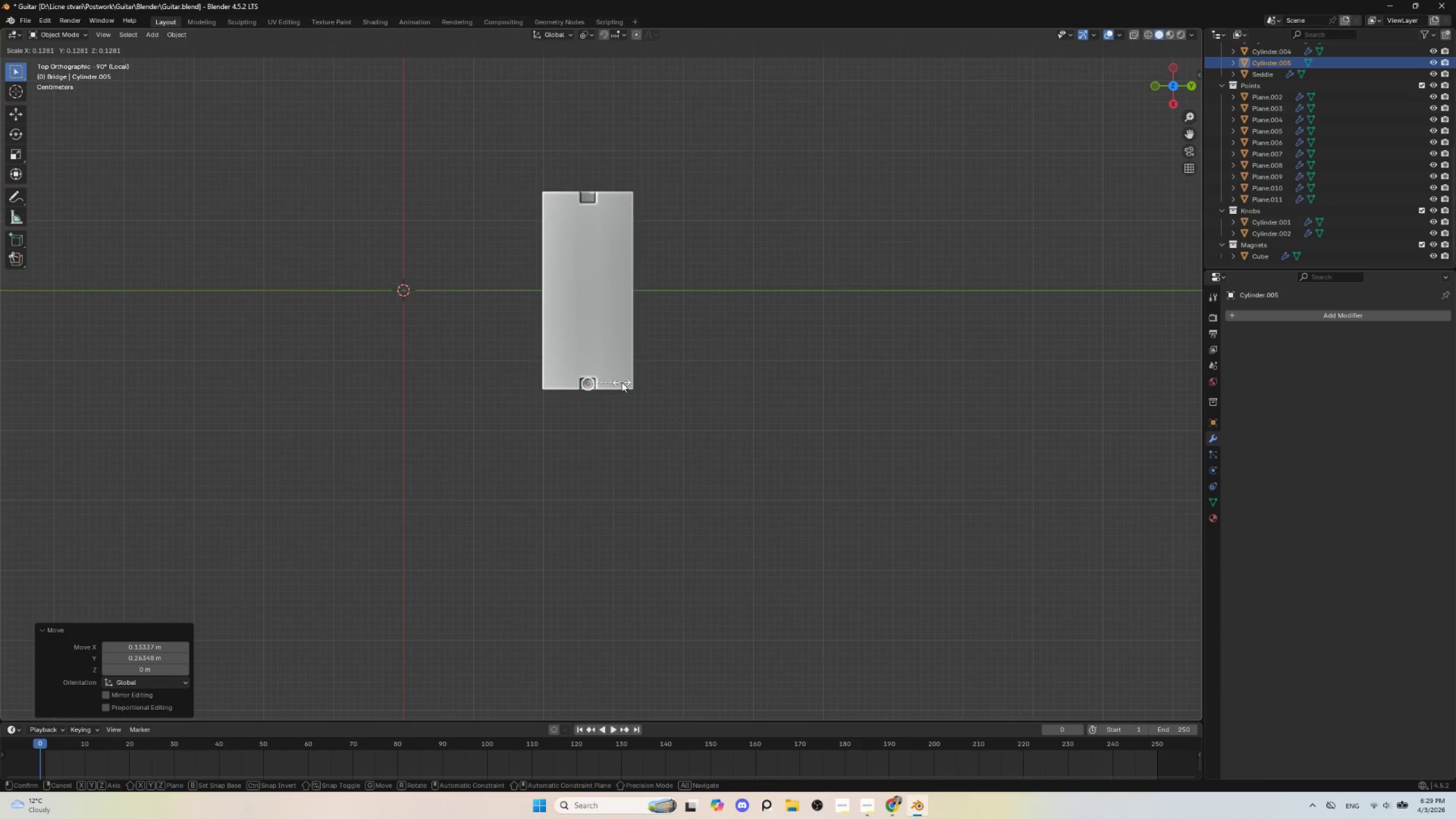 
left_click([622, 382])
 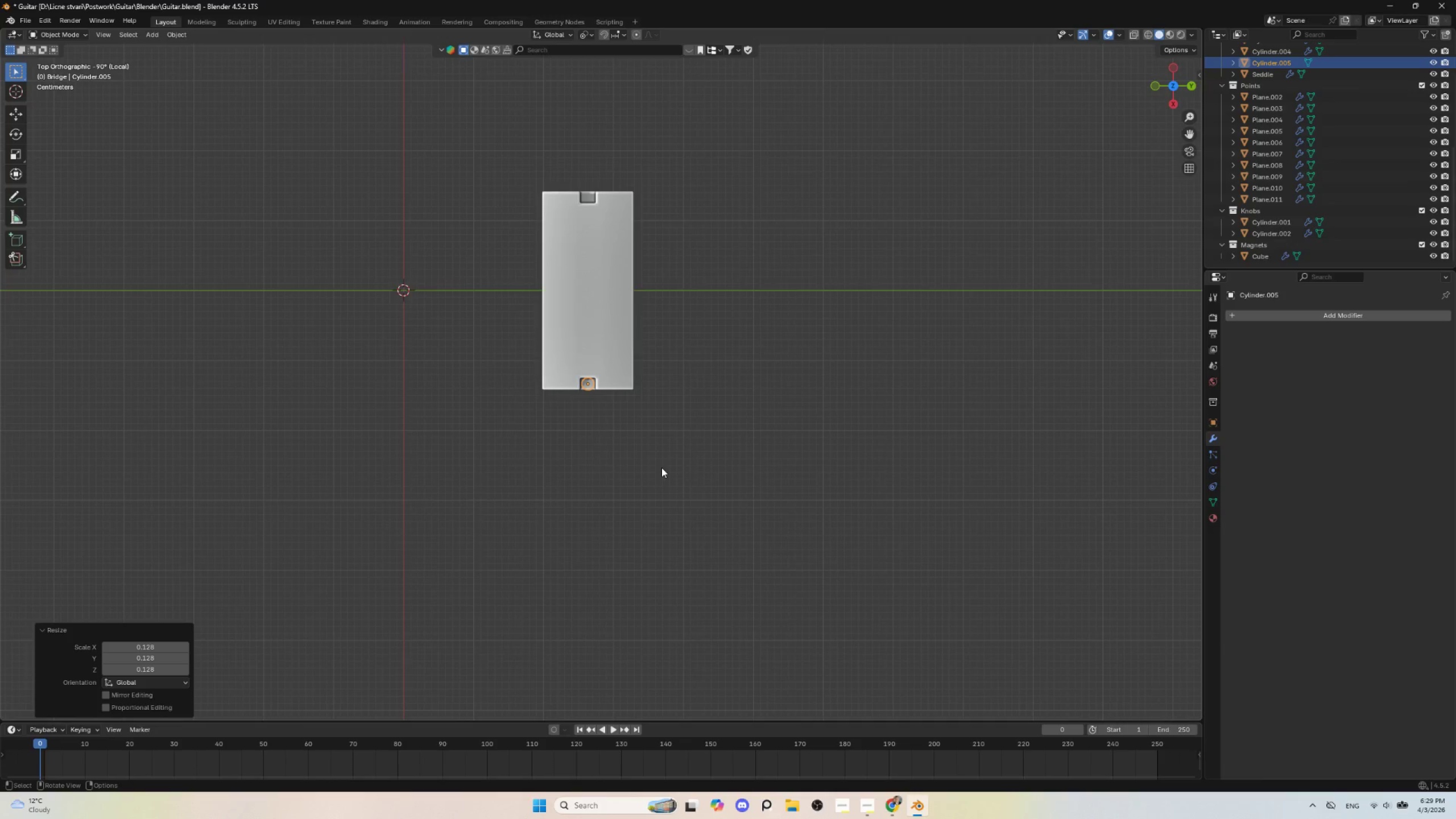 
scroll: coordinate [672, 473], scroll_direction: up, amount: 8.0
 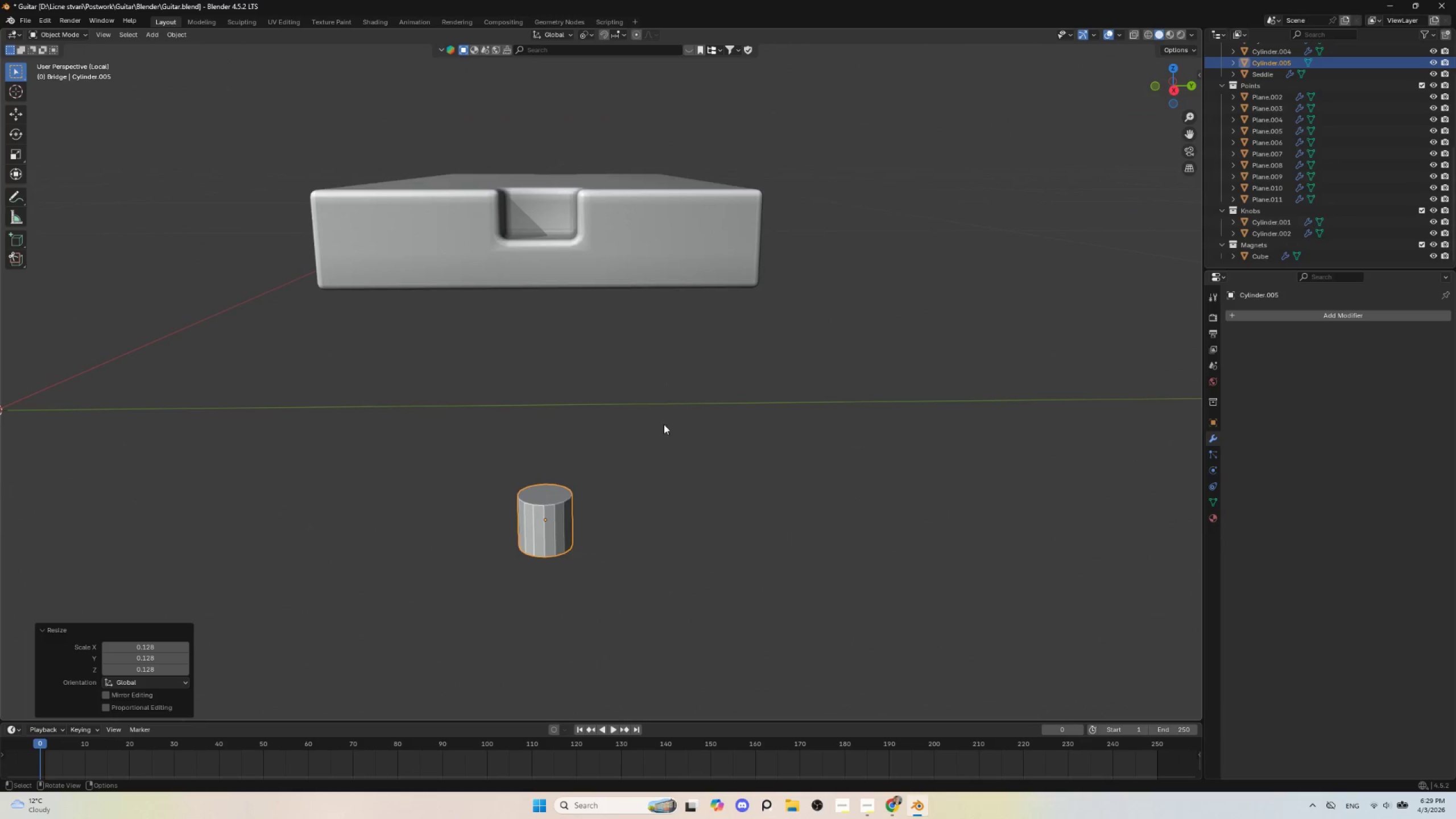 
type(gz)
 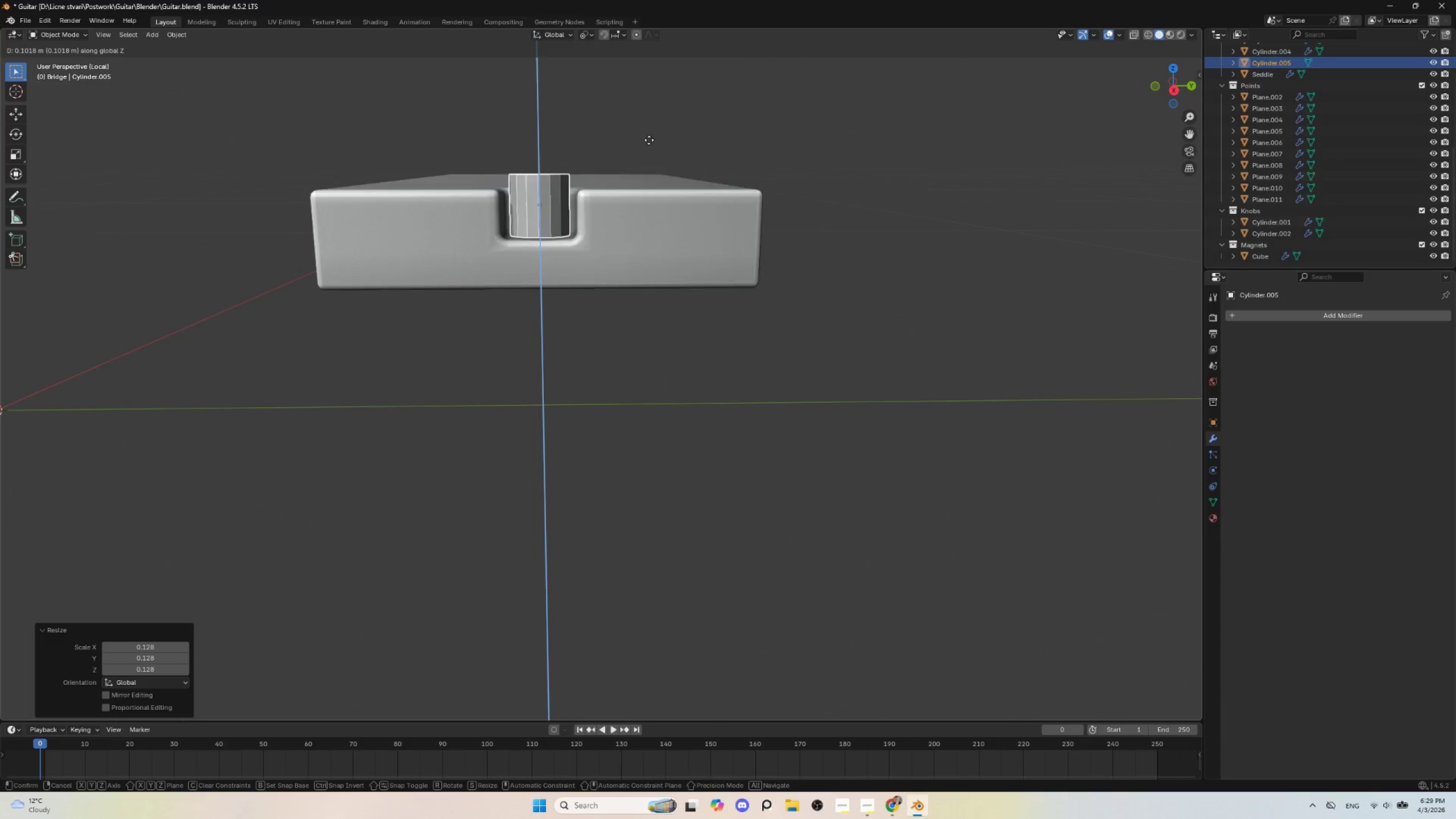 
left_click([649, 140])
 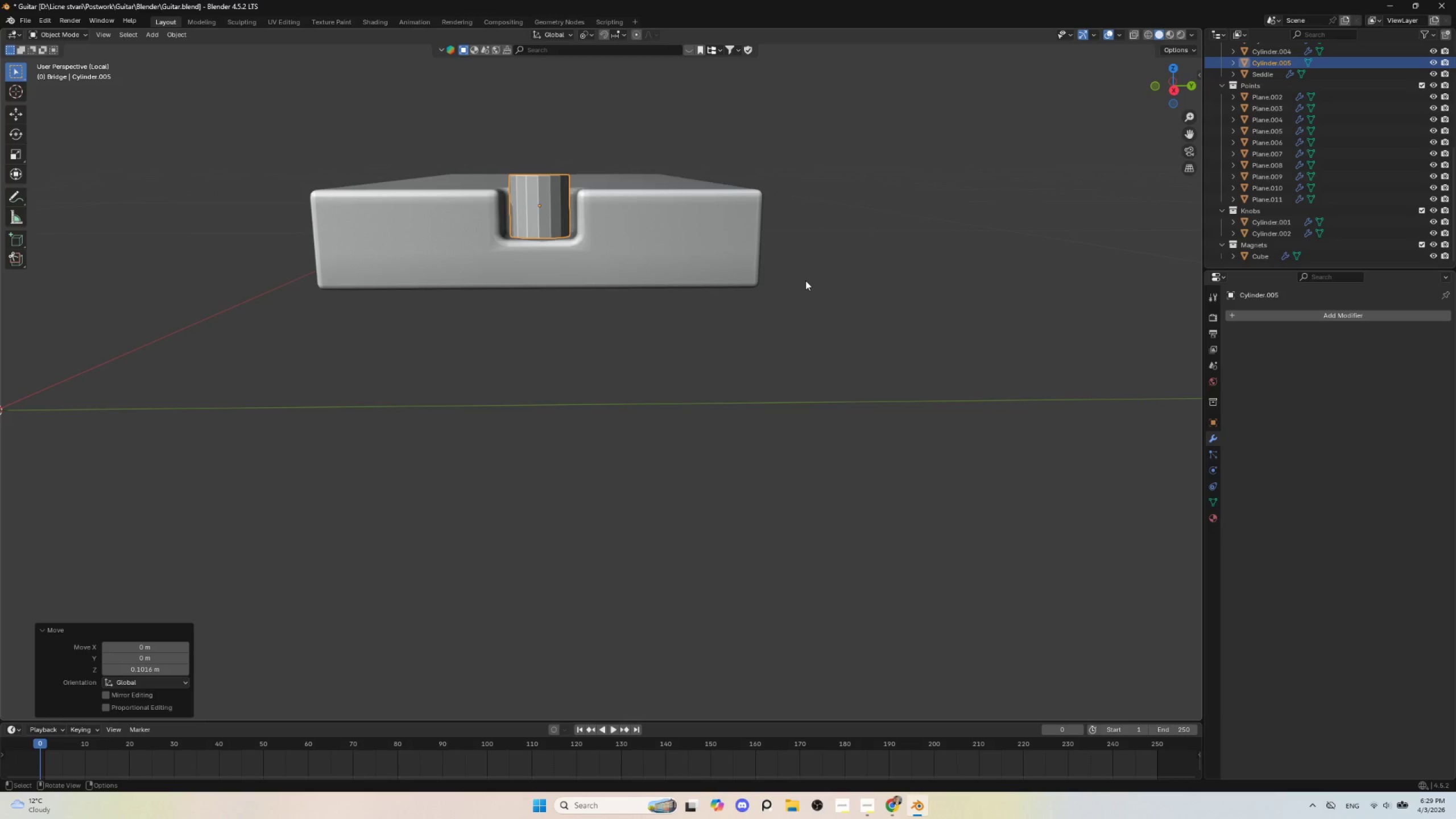 
key(S)
 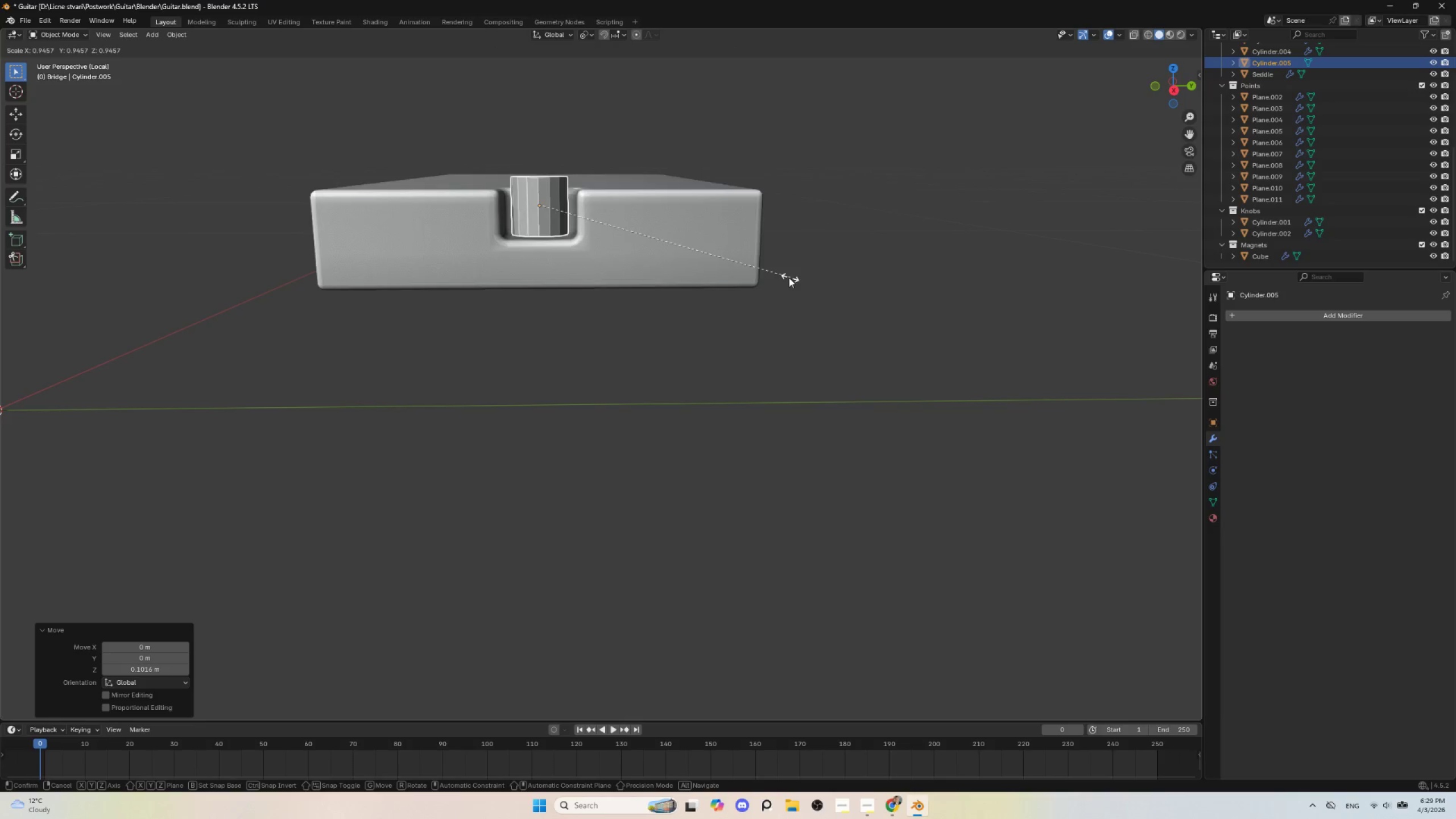 
left_click([788, 278])
 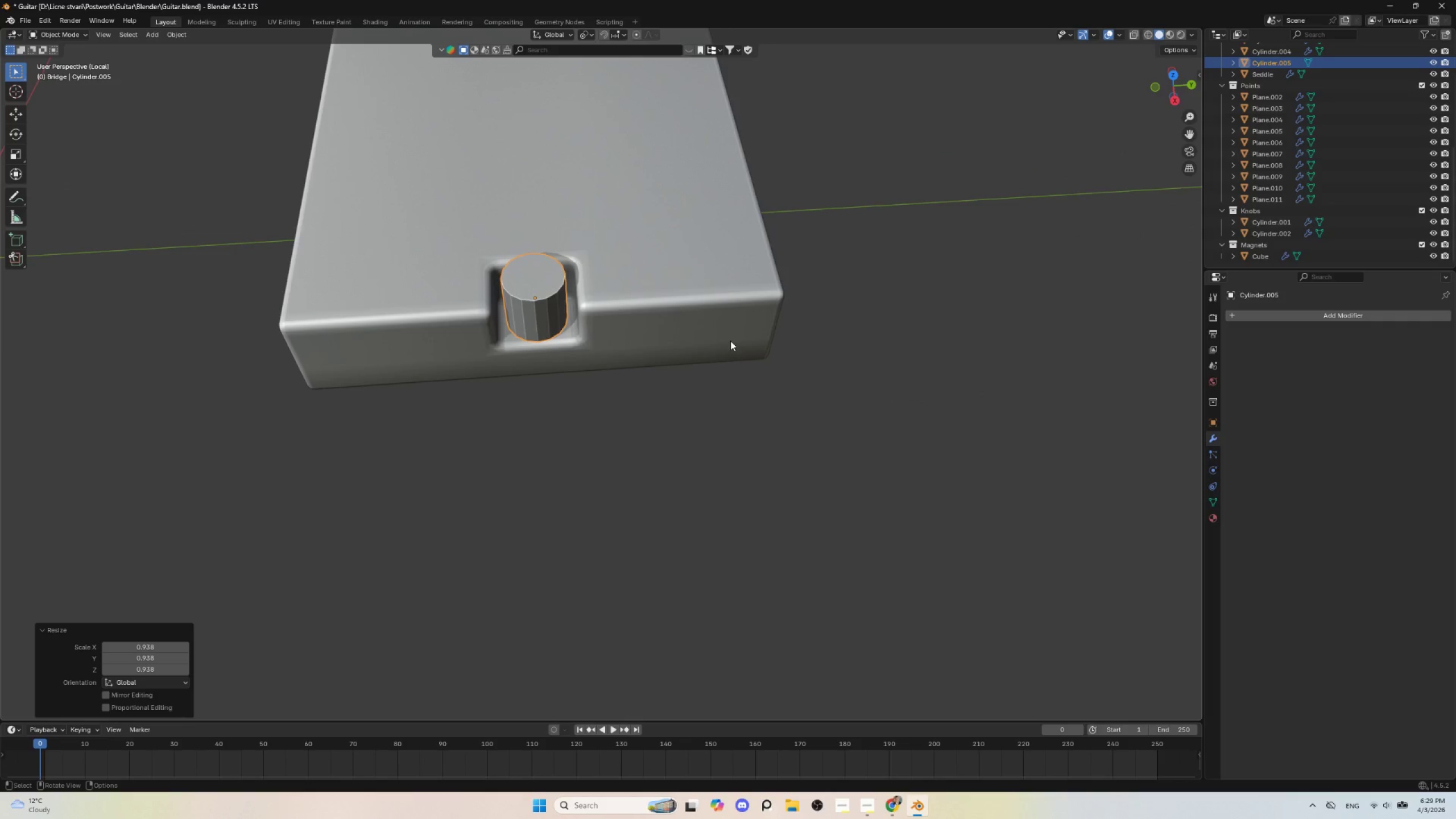 
hold_key(key=AltLeft, duration=0.36)
 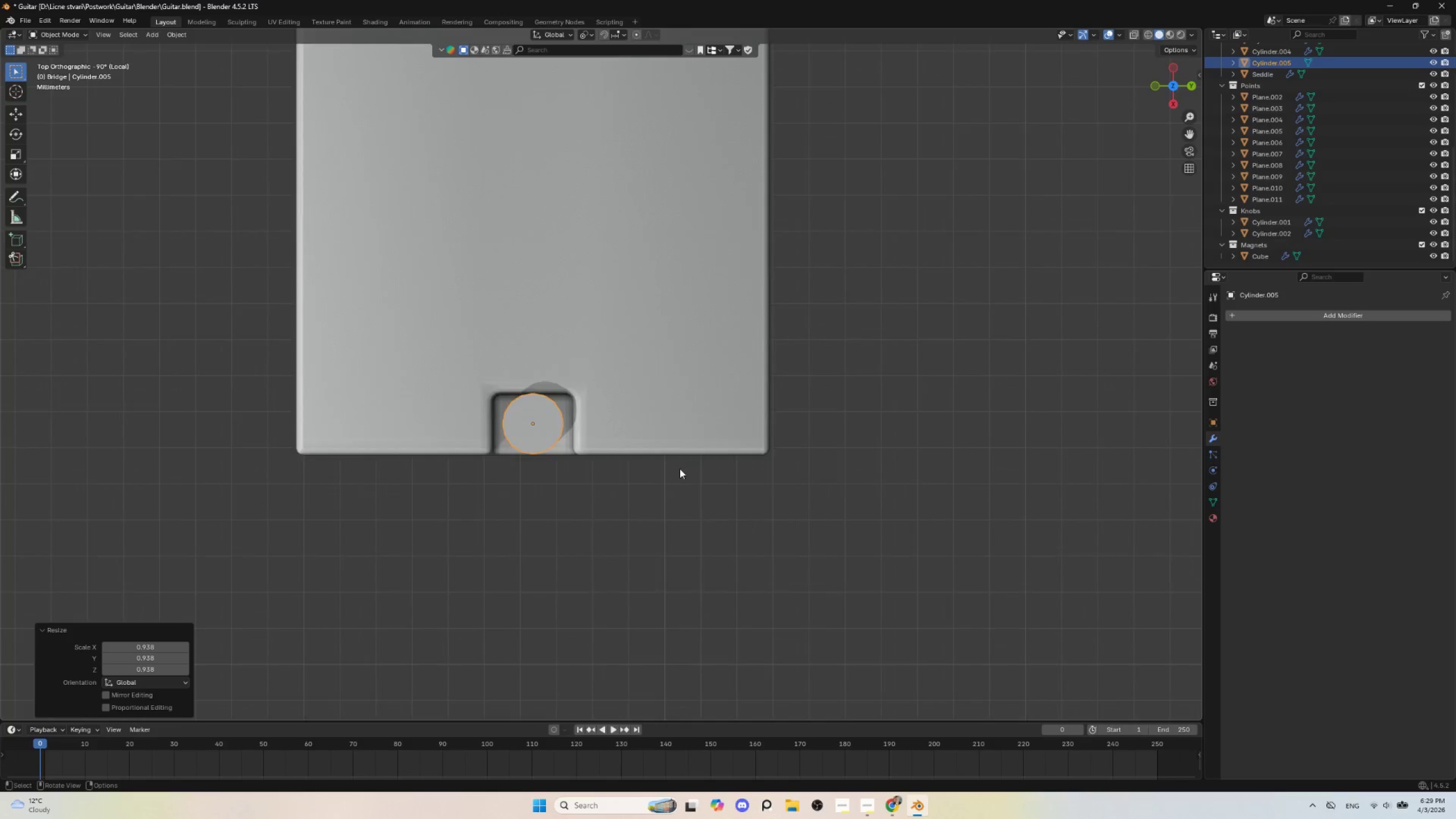 
scroll: coordinate [679, 468], scroll_direction: up, amount: 4.0
 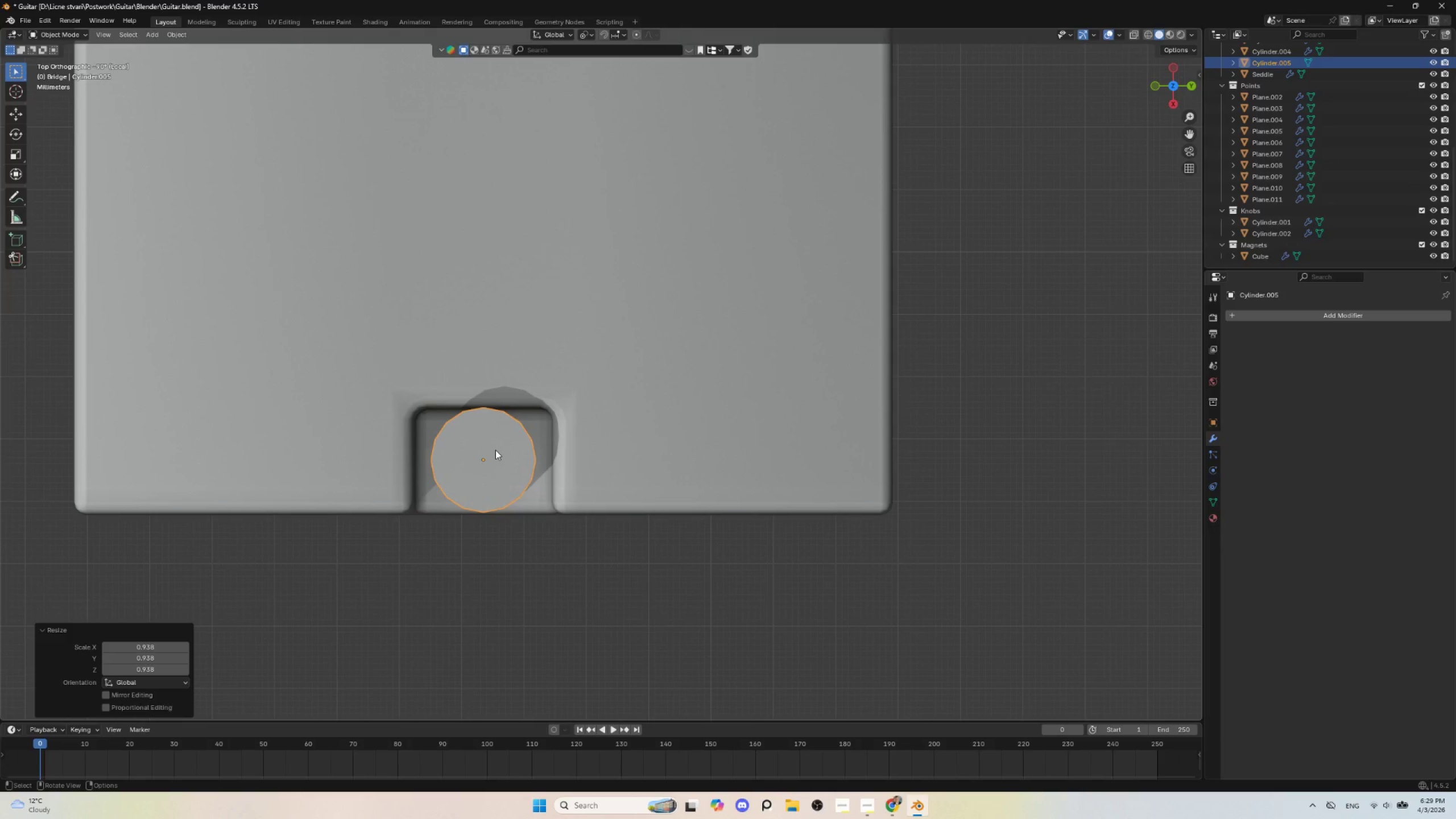 
key(Tab)
 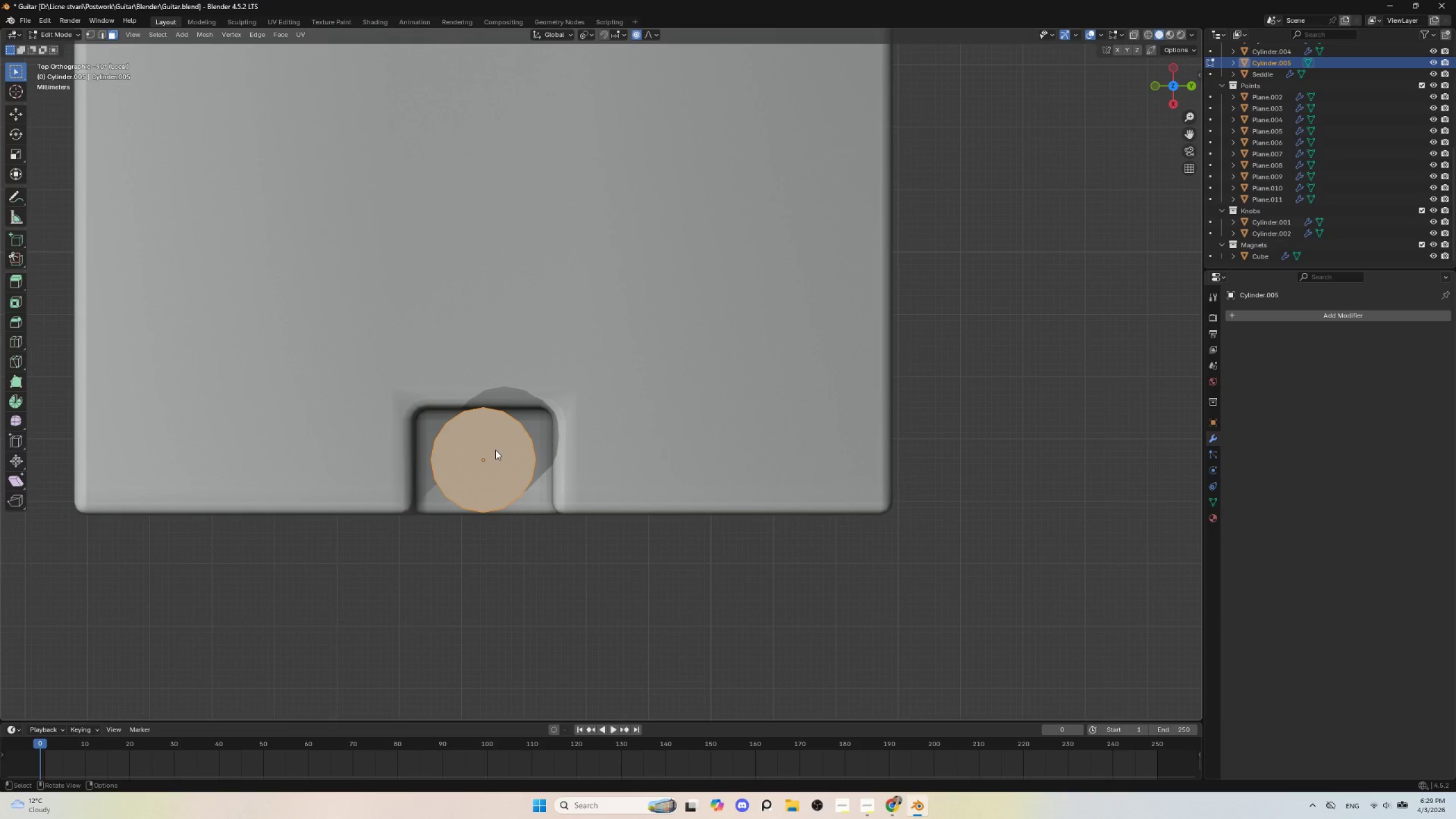 
key(Tab)
 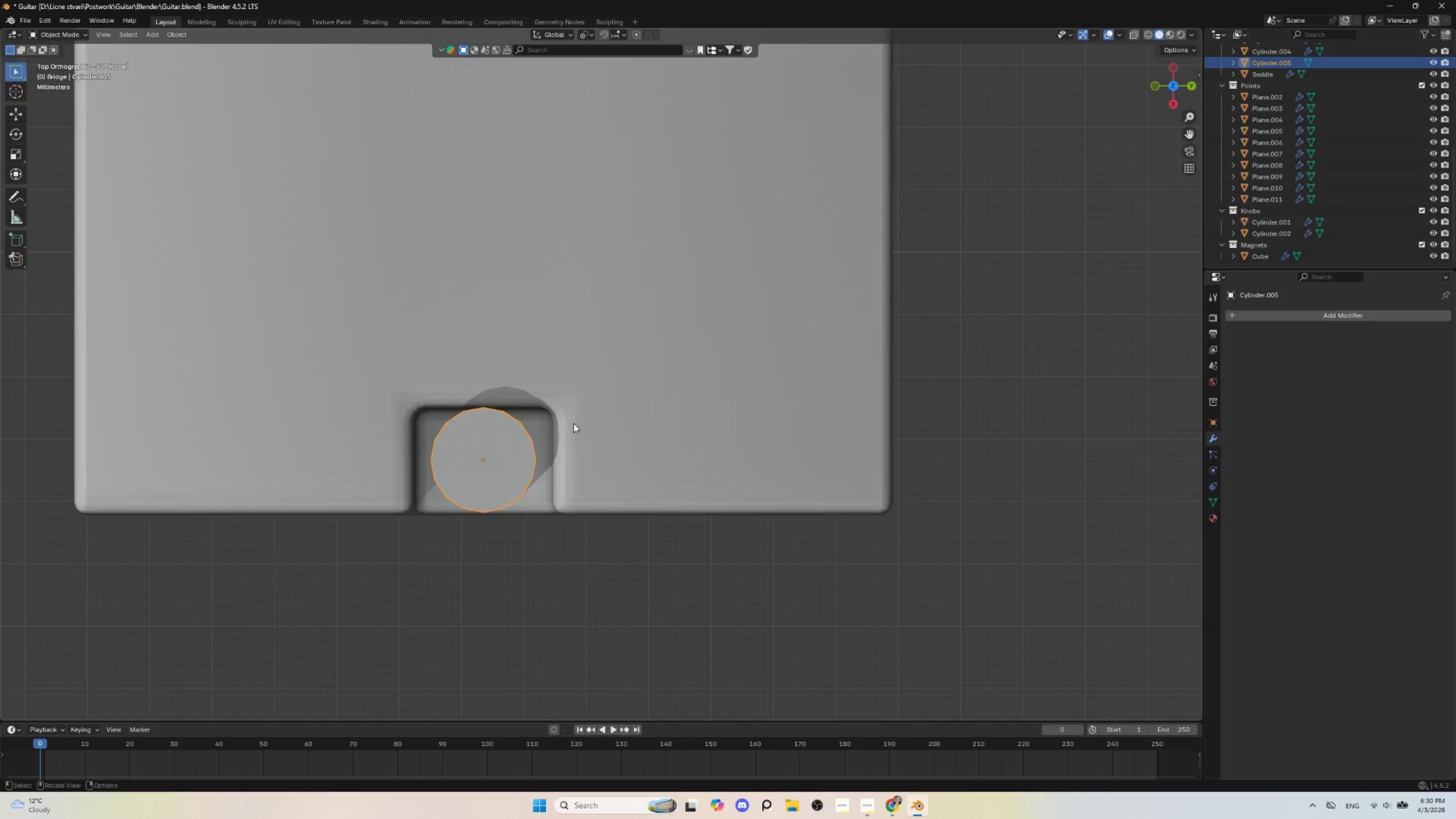 
hold_key(key=ShiftLeft, duration=0.5)
 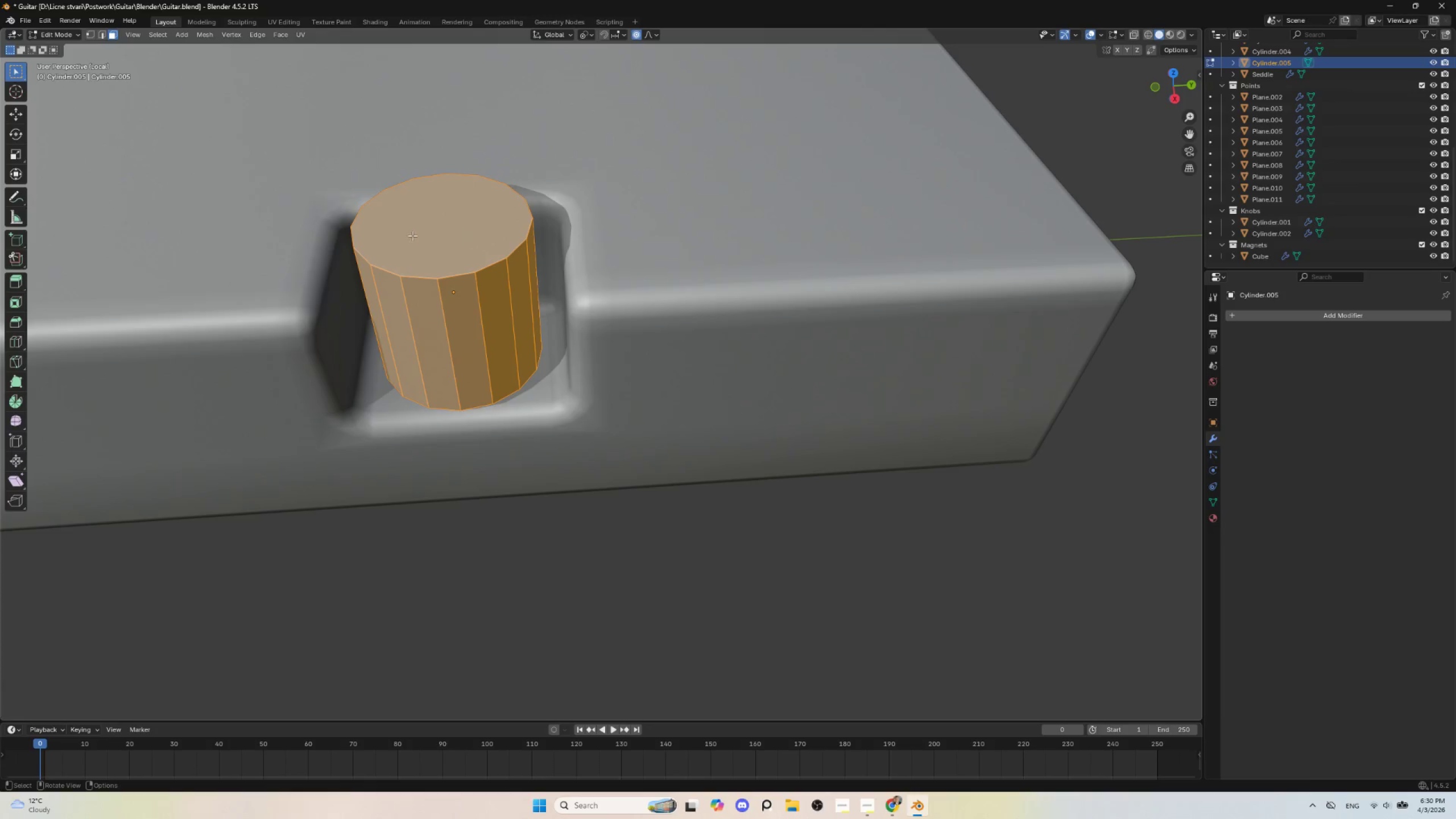 
key(Tab)
 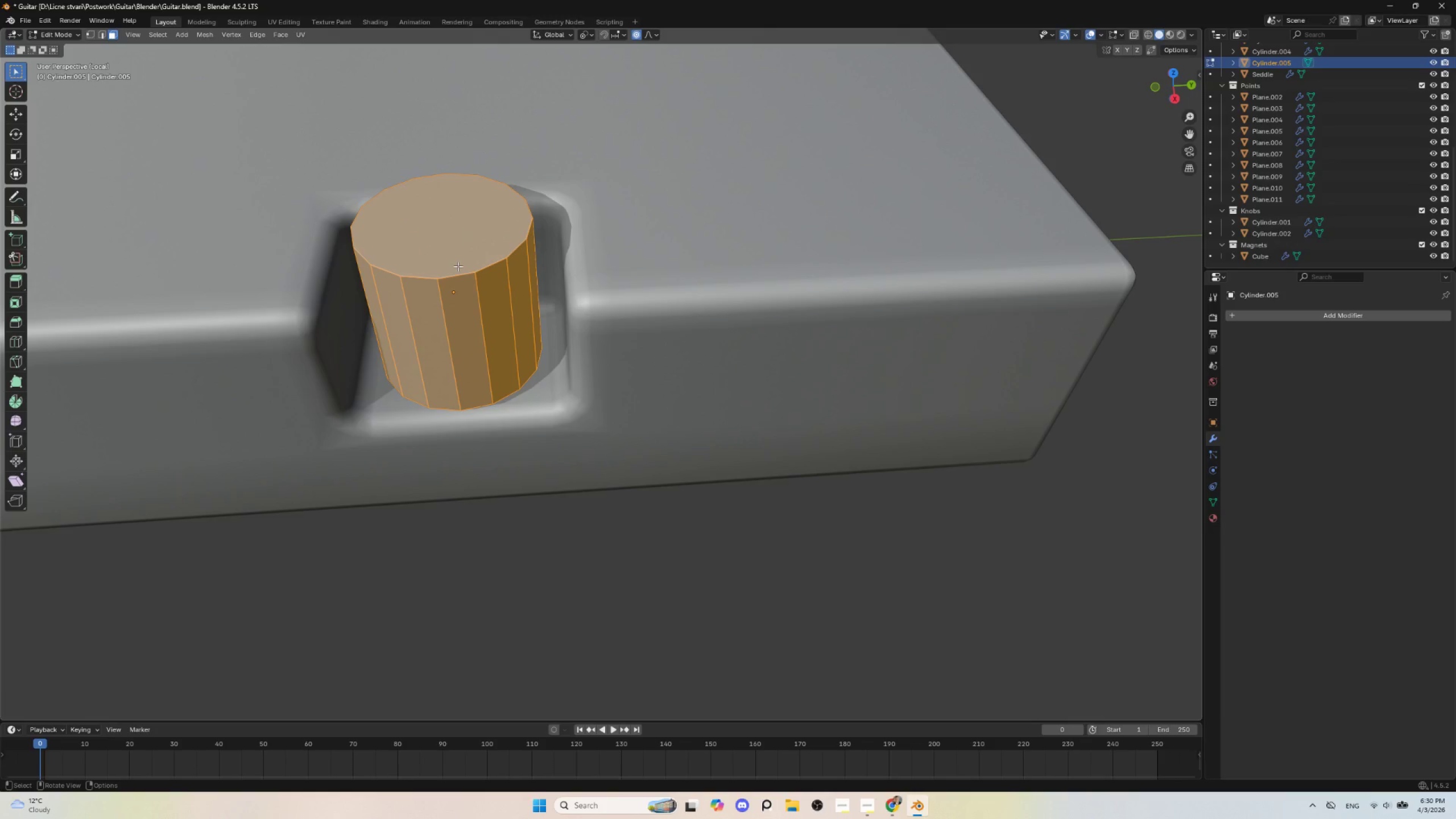 
key(Tab)
 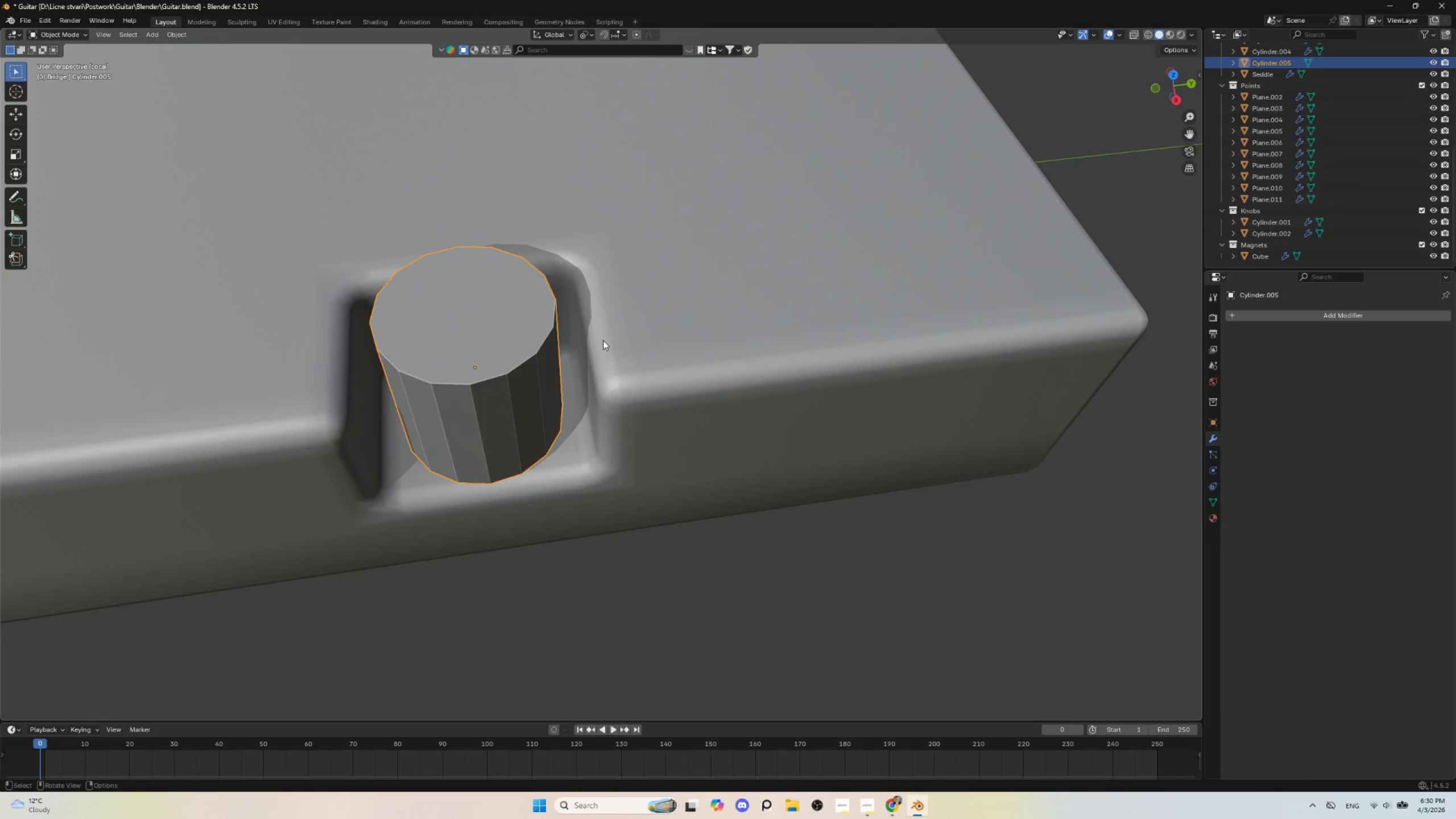 
type(sz)
 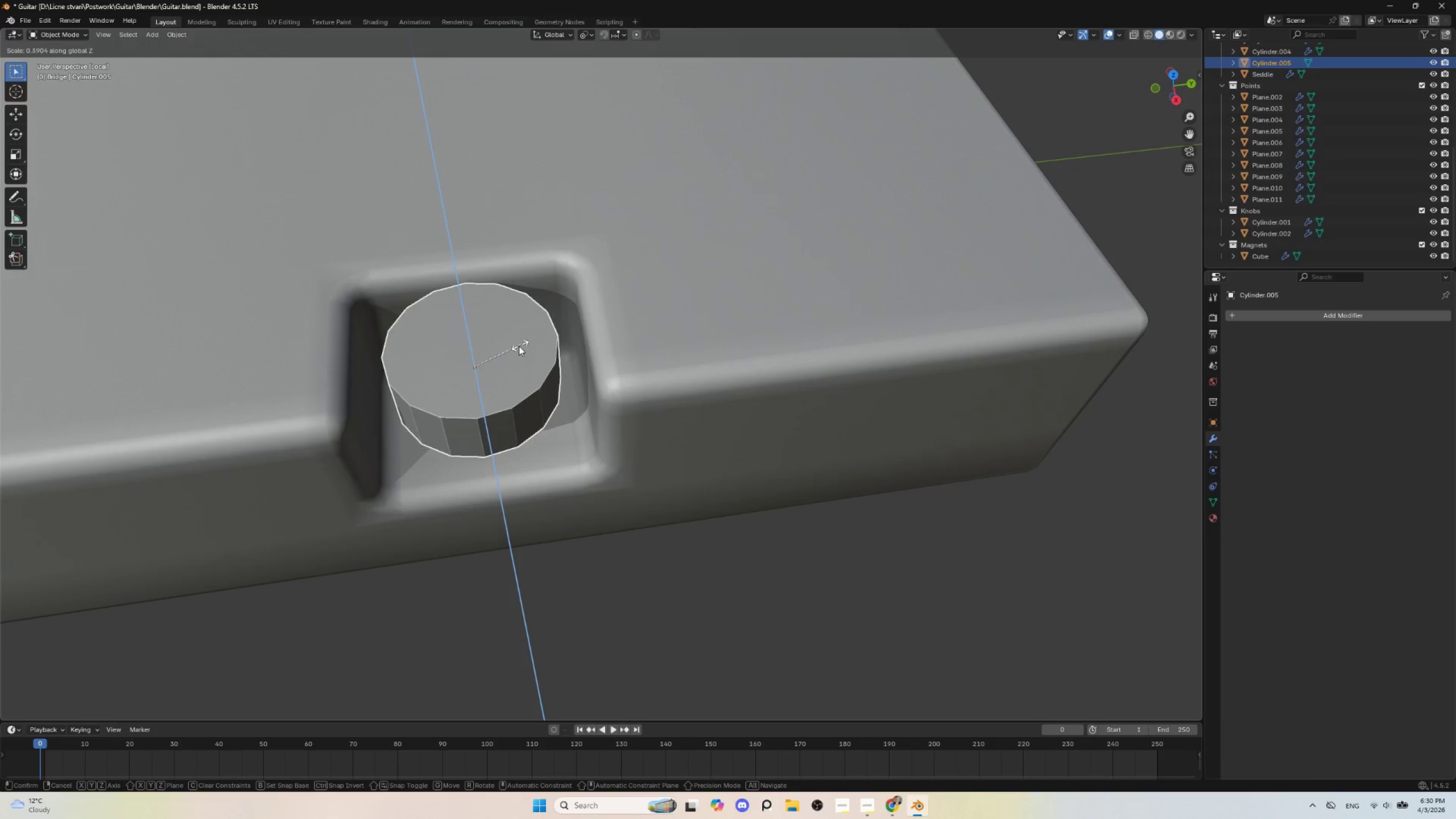 
left_click([518, 346])
 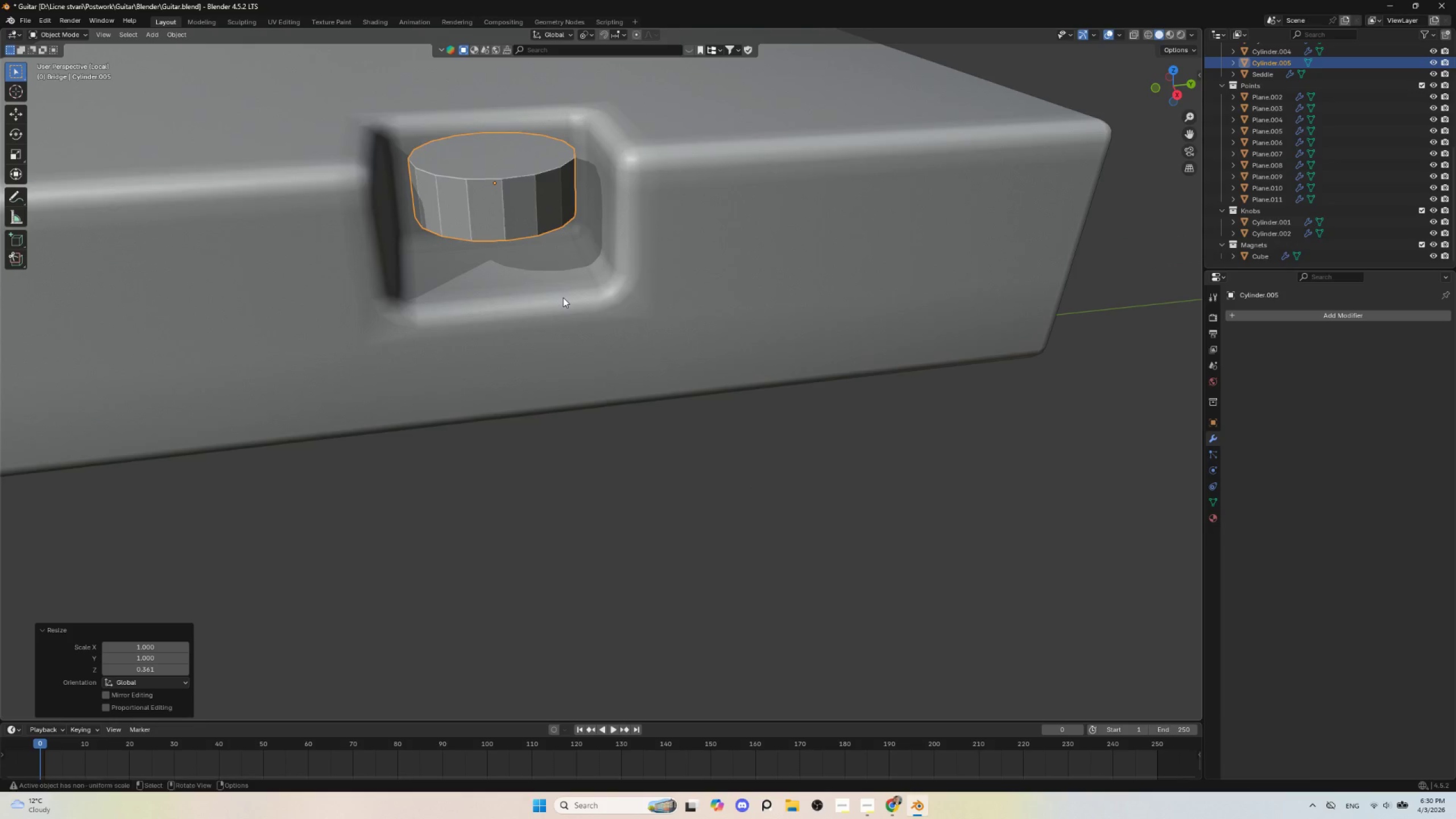 
type(gz)
 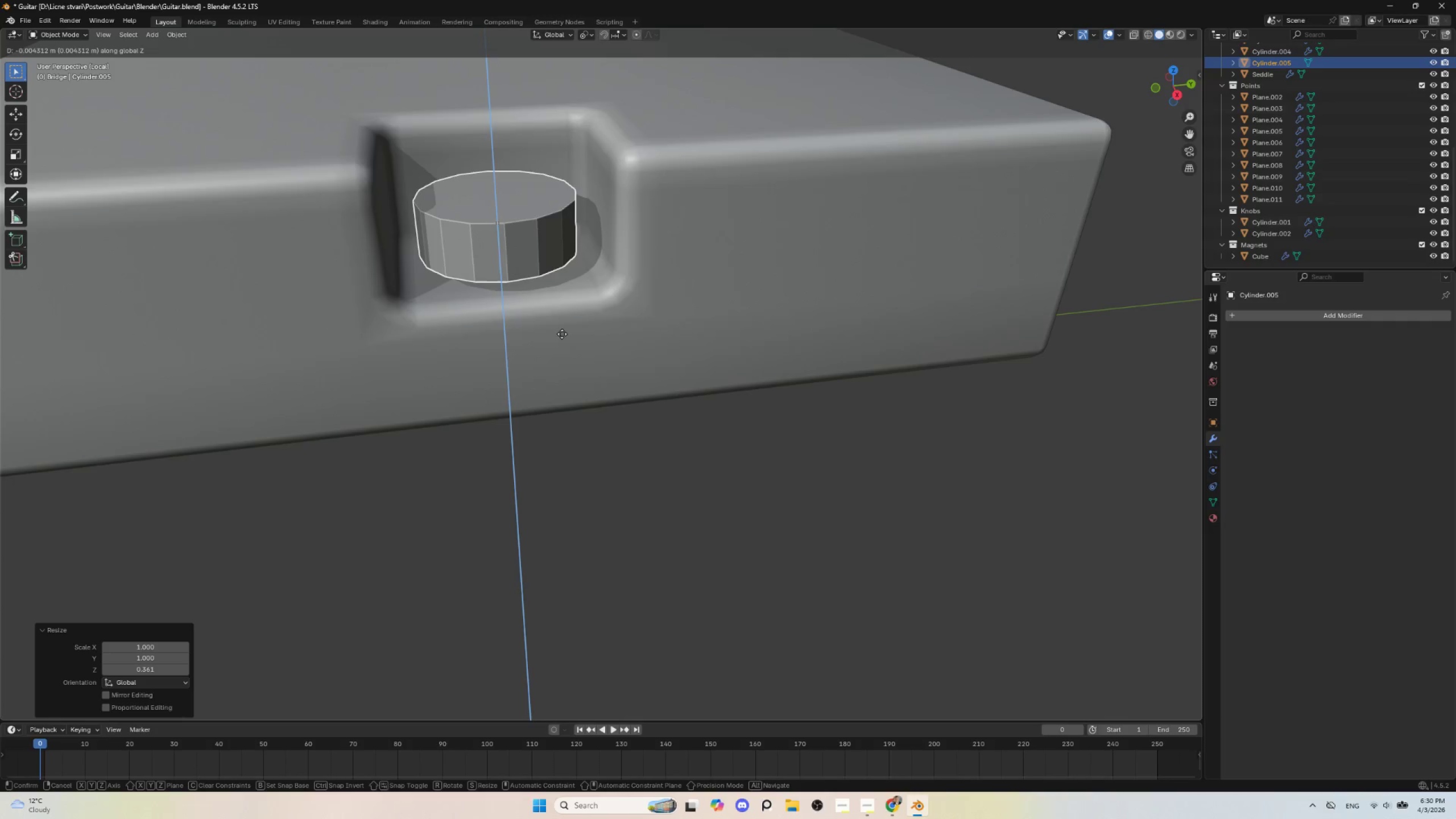 
left_click([562, 334])
 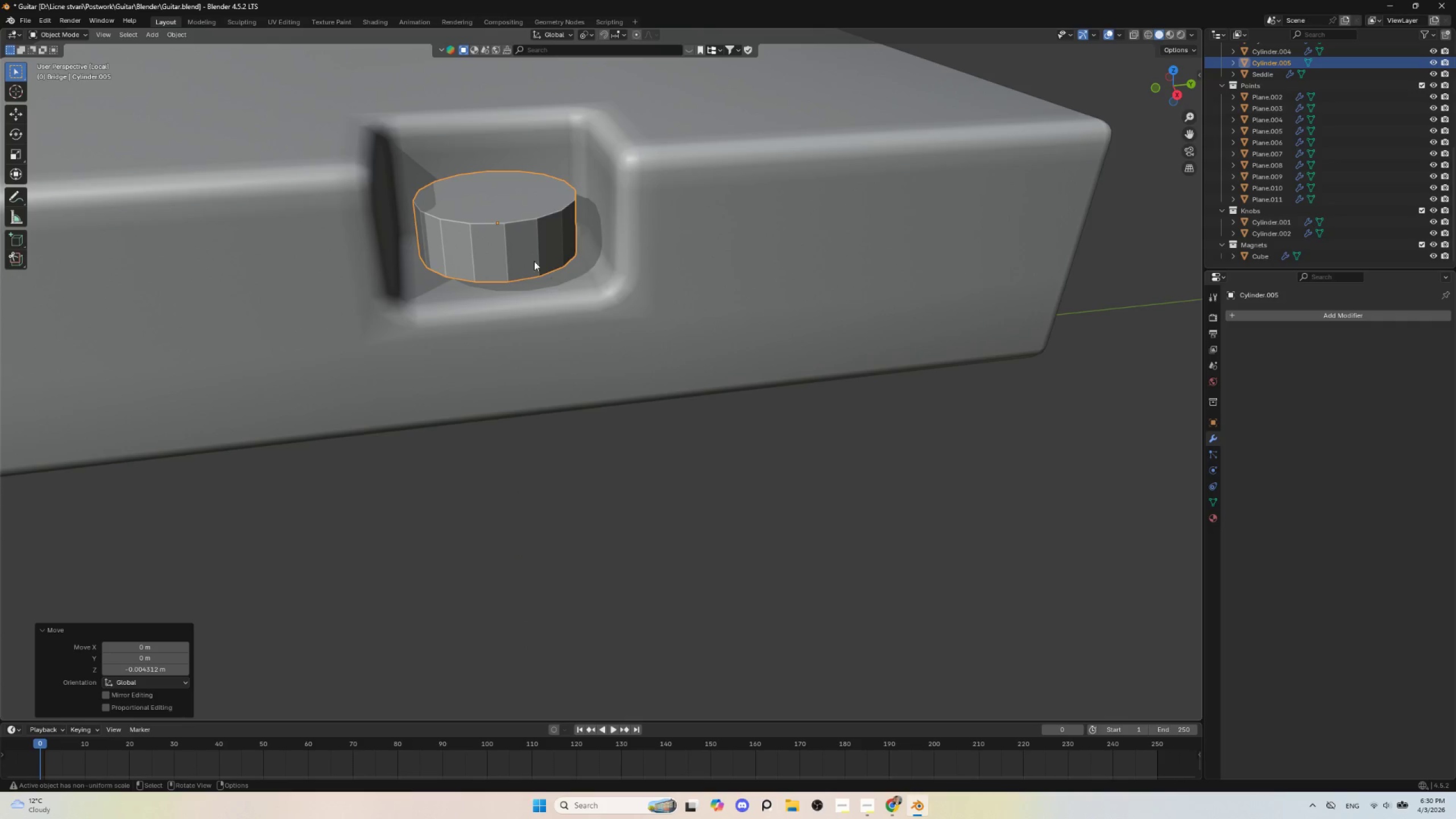 
key(Tab)
 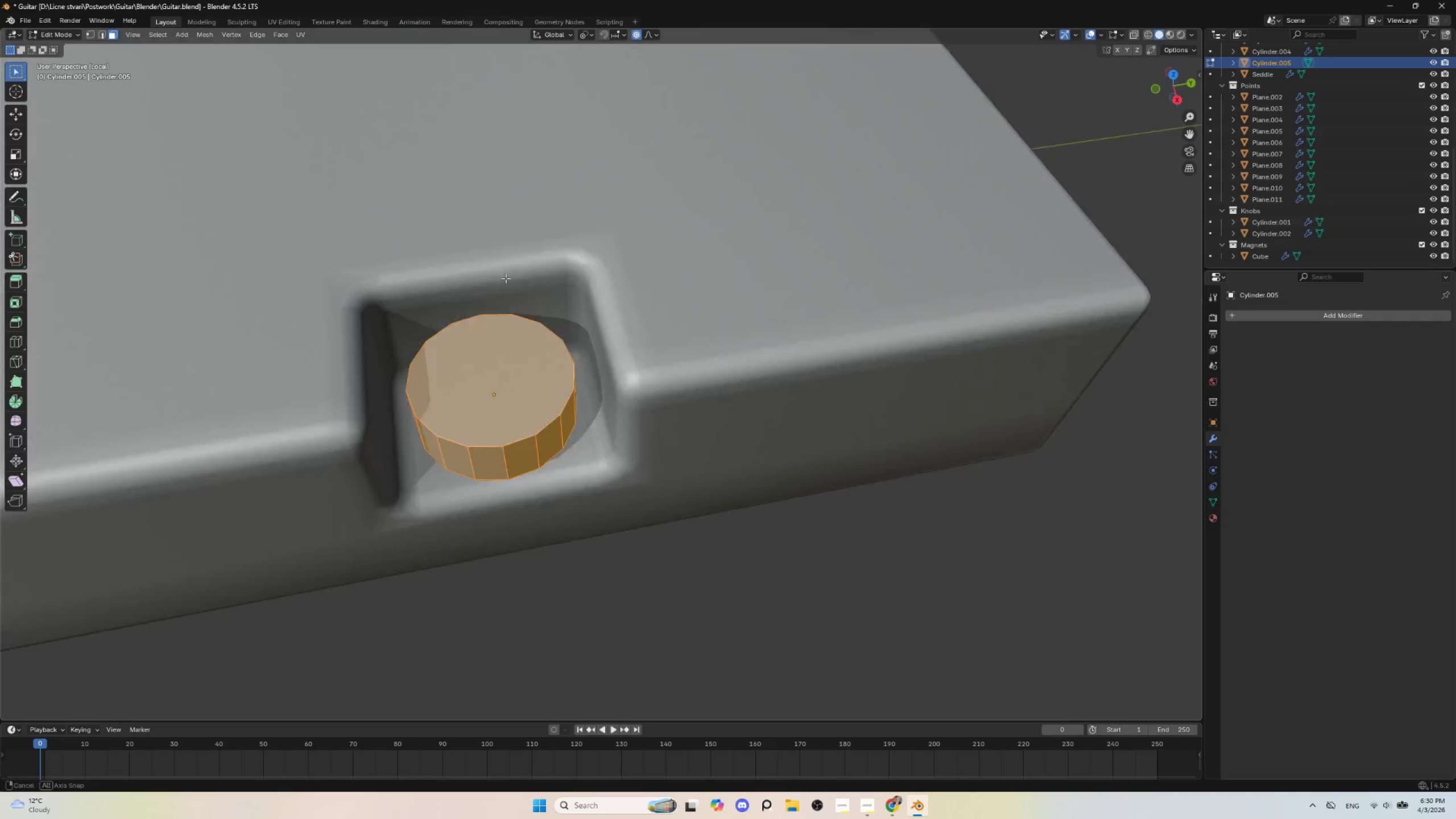 
hold_key(key=AltLeft, duration=0.47)
 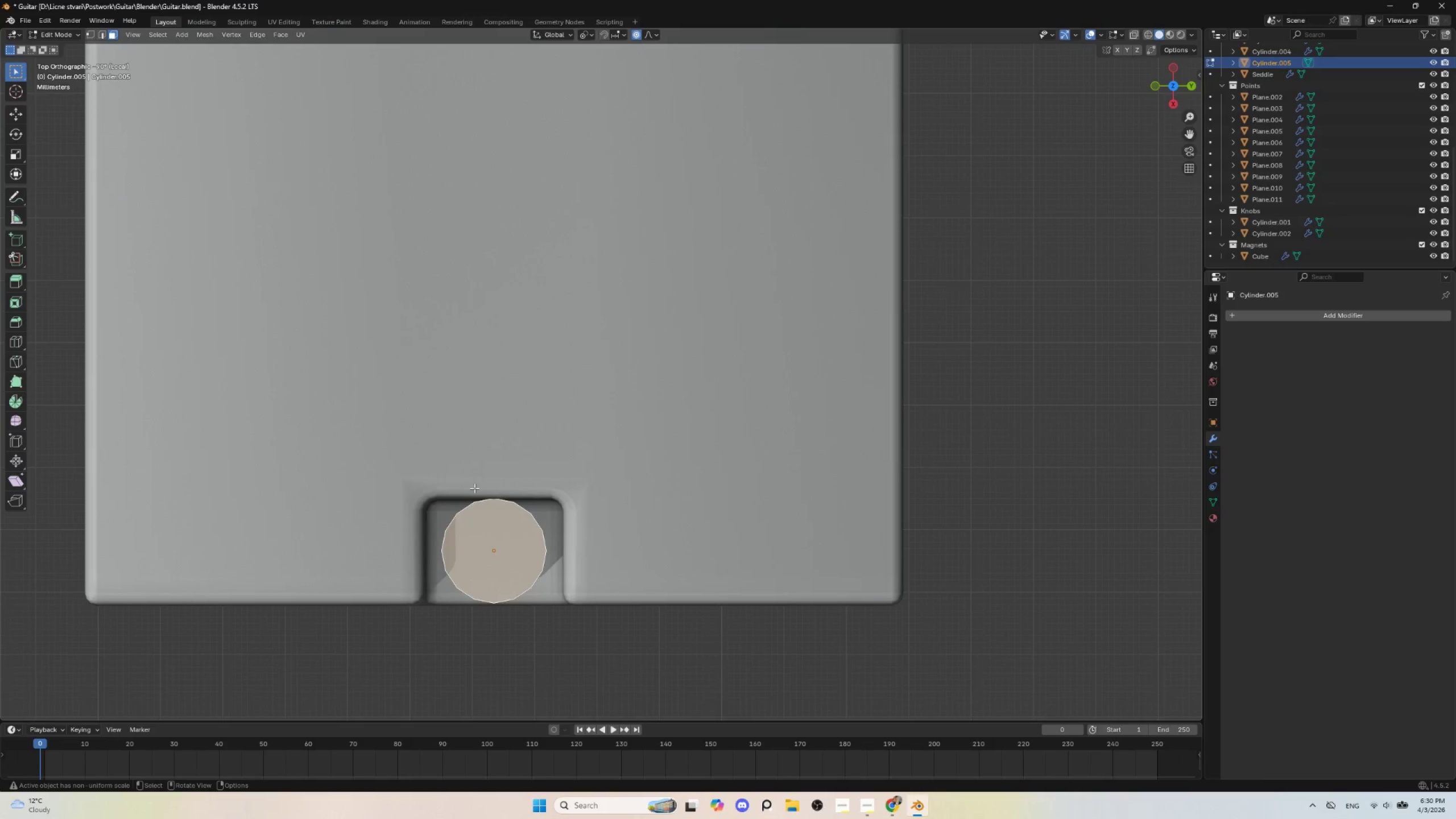 
key(Delete)
 